 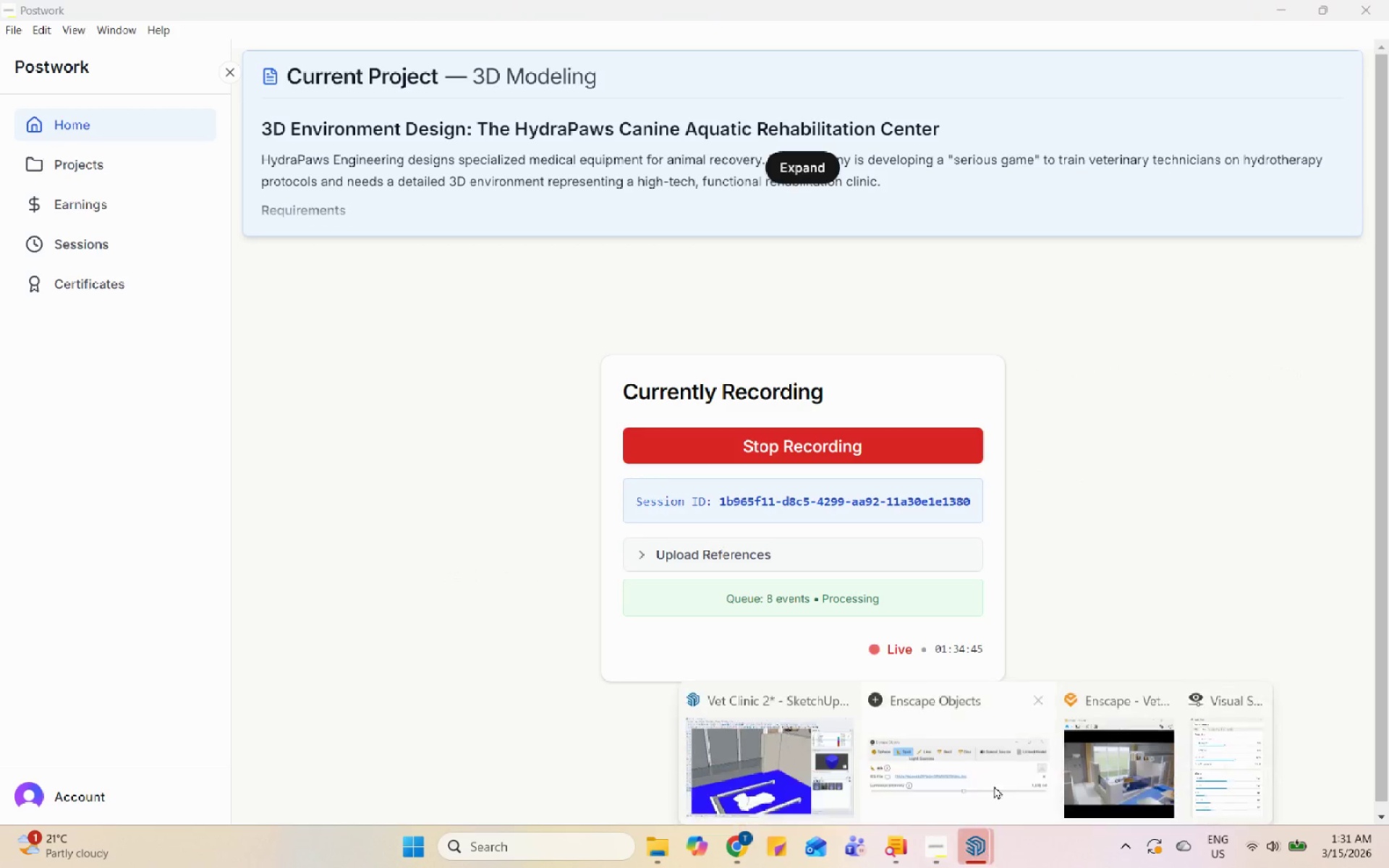 
left_click([1133, 746])
 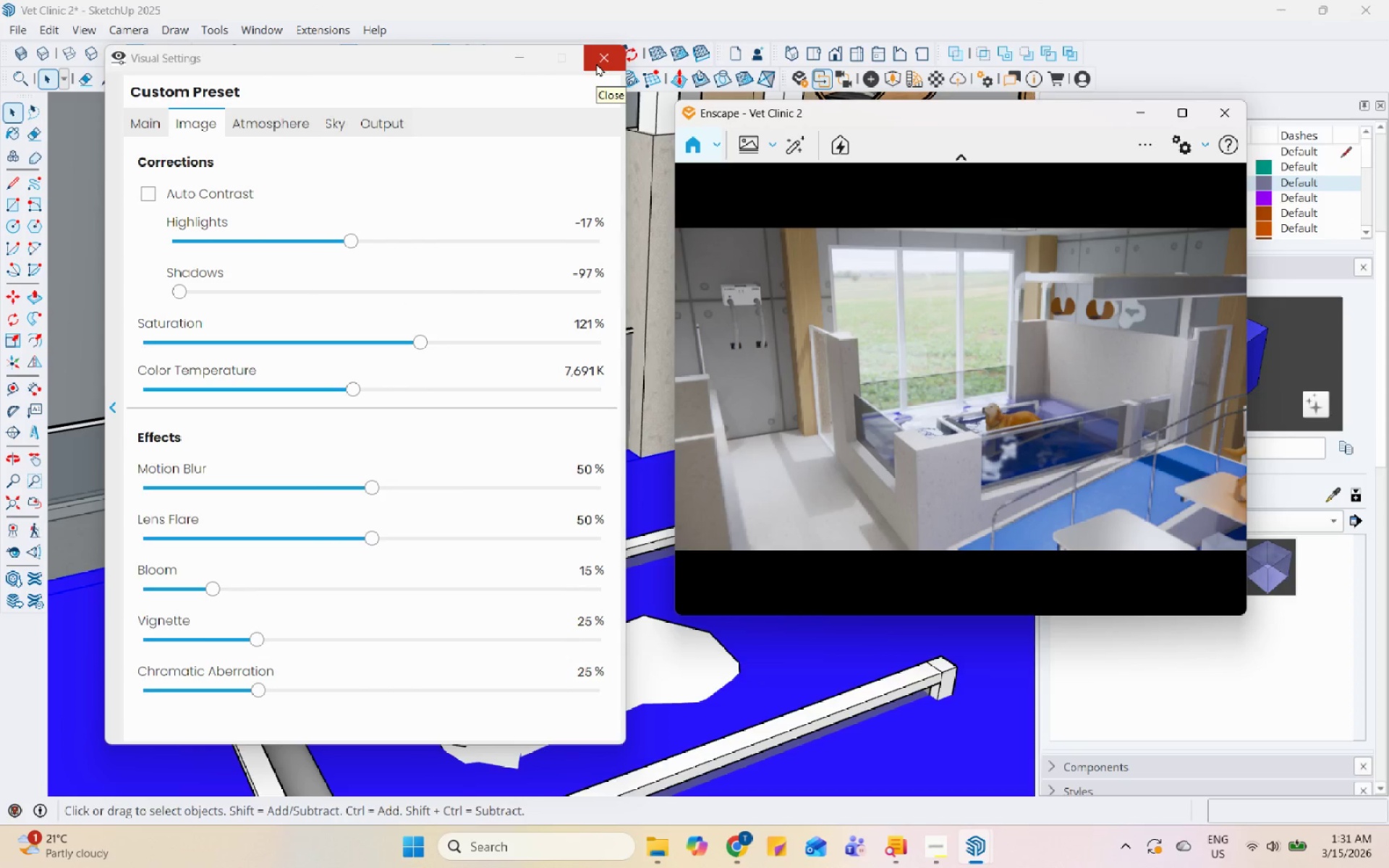 
wait(5.88)
 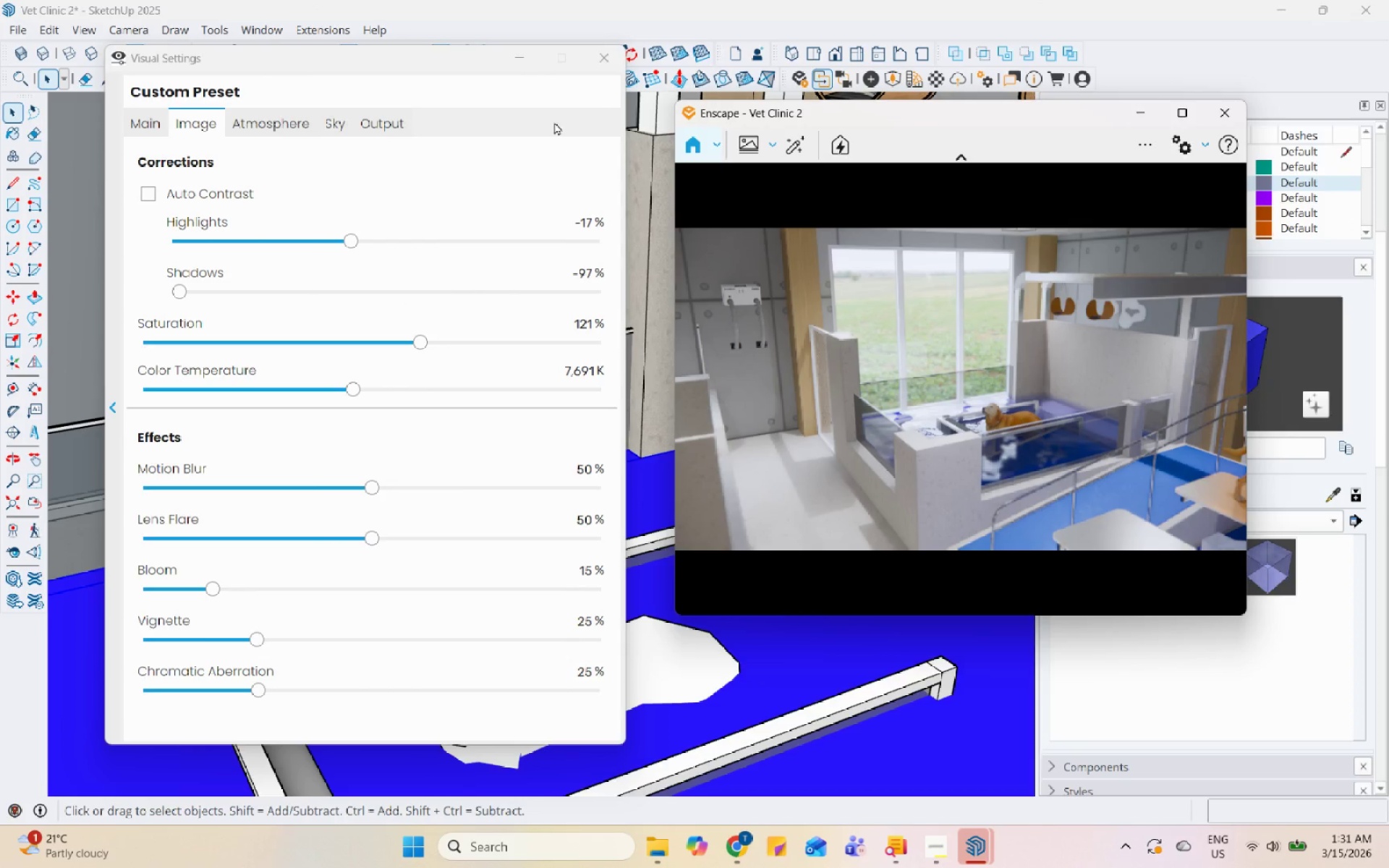 
left_click([596, 63])
 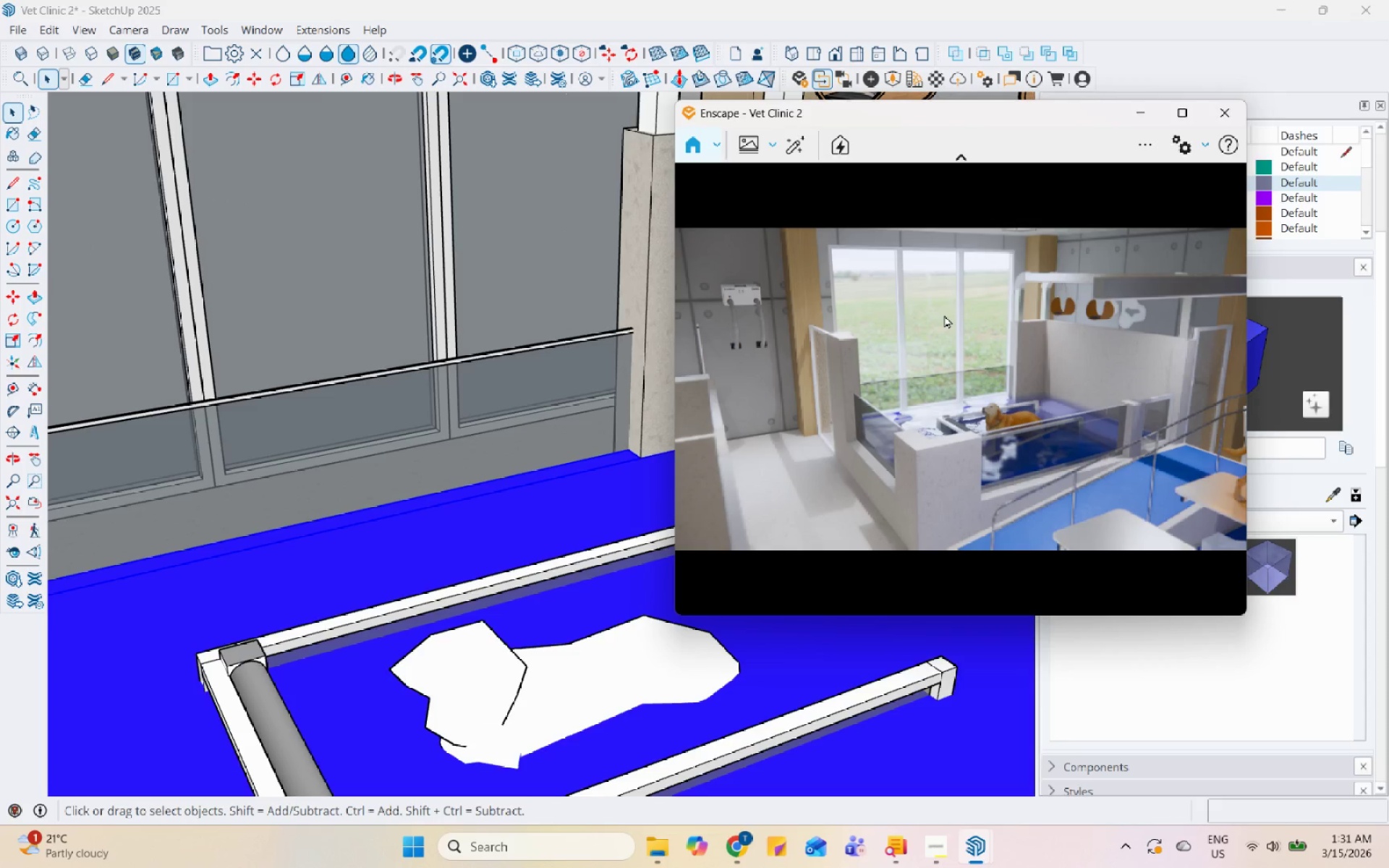 
left_click([1168, 133])
 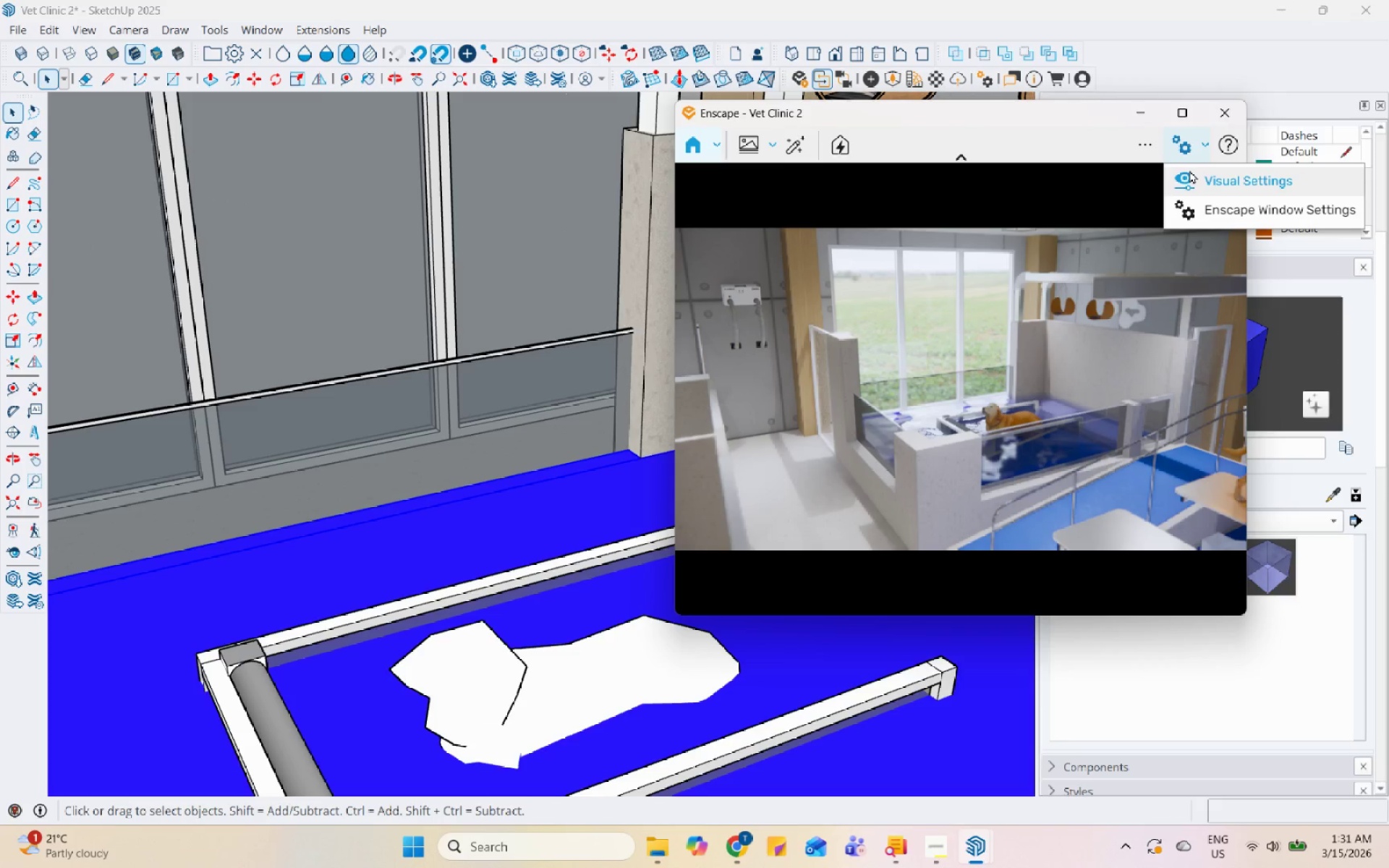 
left_click([1196, 170])
 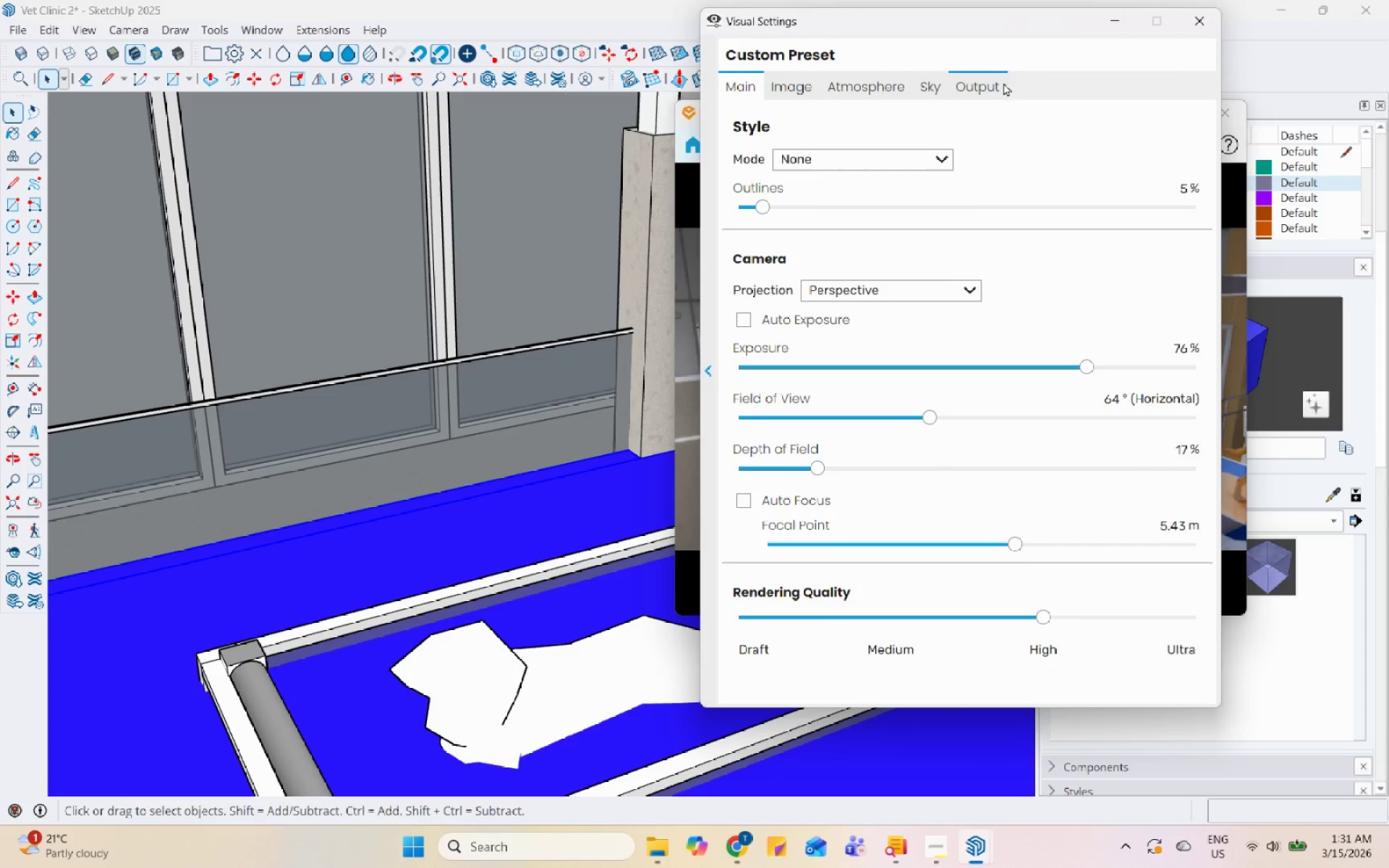 
left_click_drag(start_coordinate=[1051, 22], to_coordinate=[672, 366])
 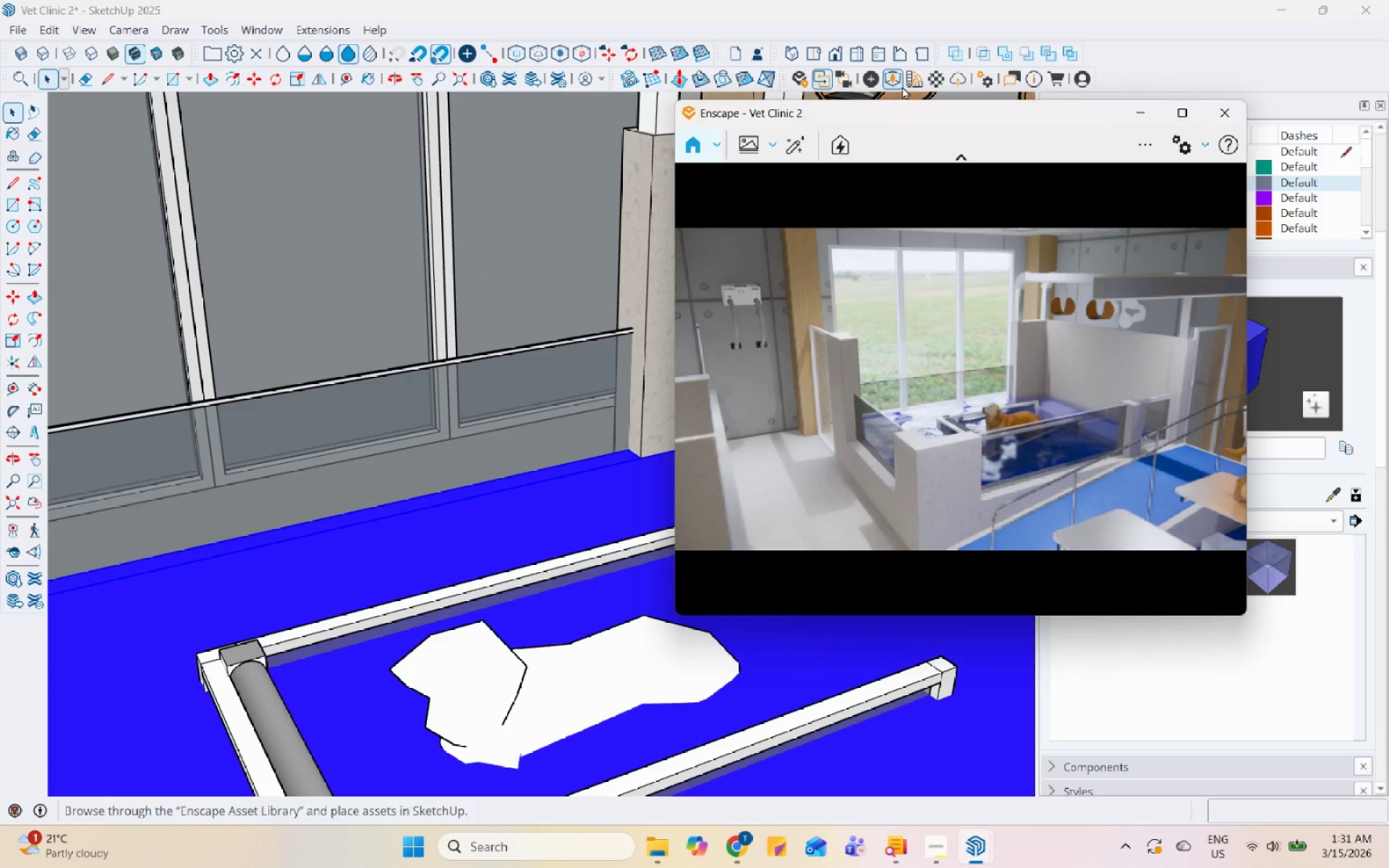 
left_click([930, 80])
 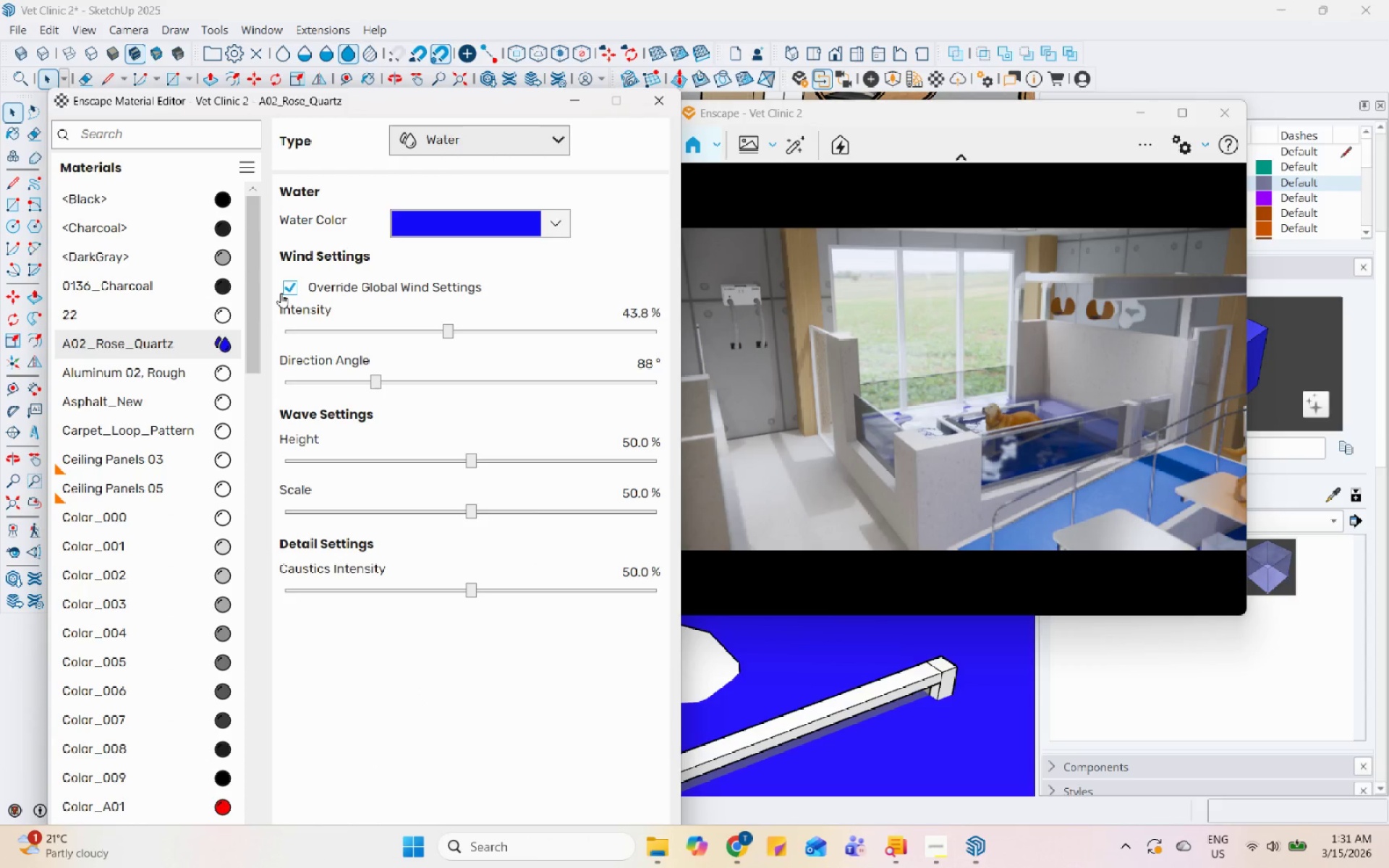 
left_click([285, 293])
 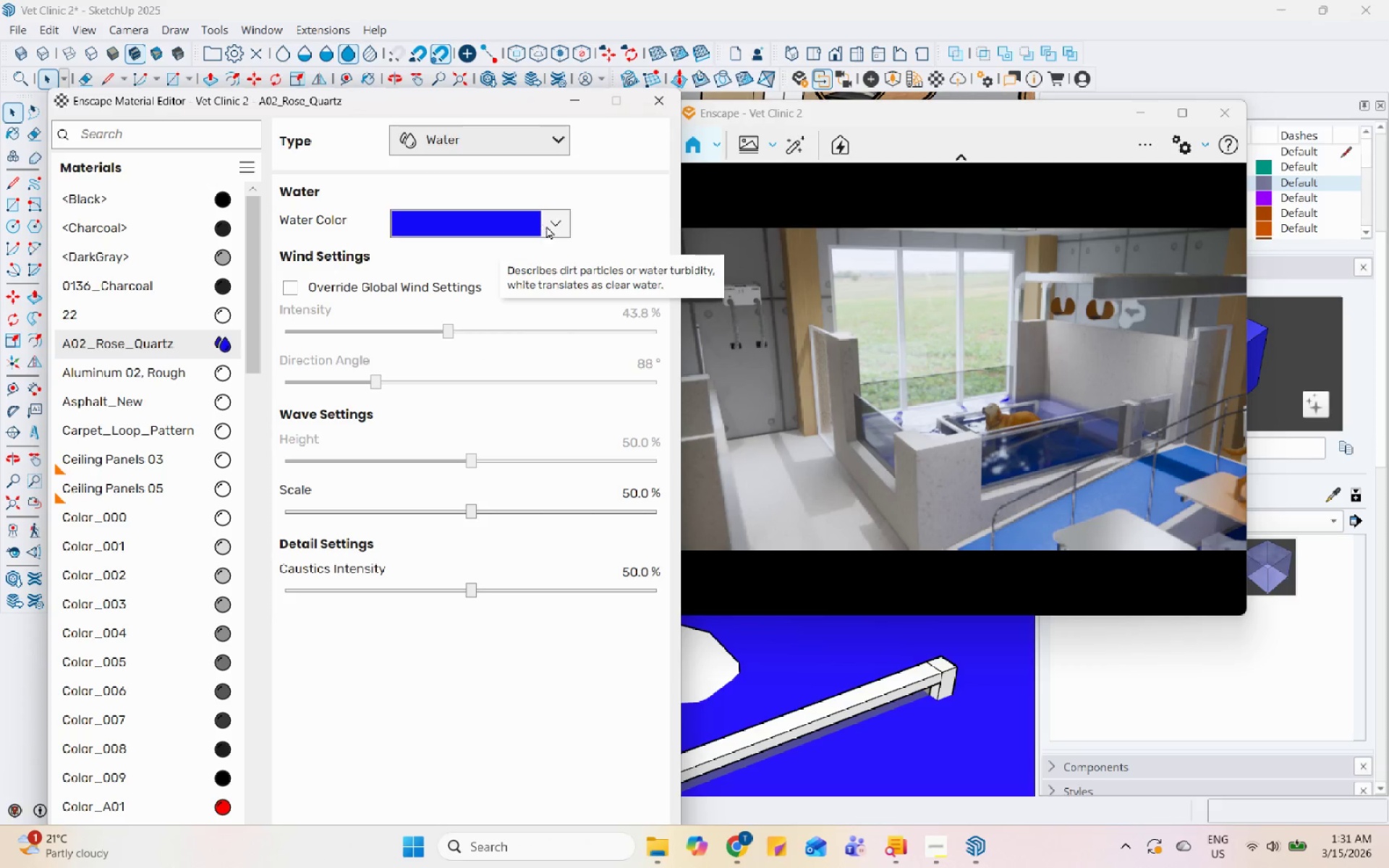 
double_click([552, 227])
 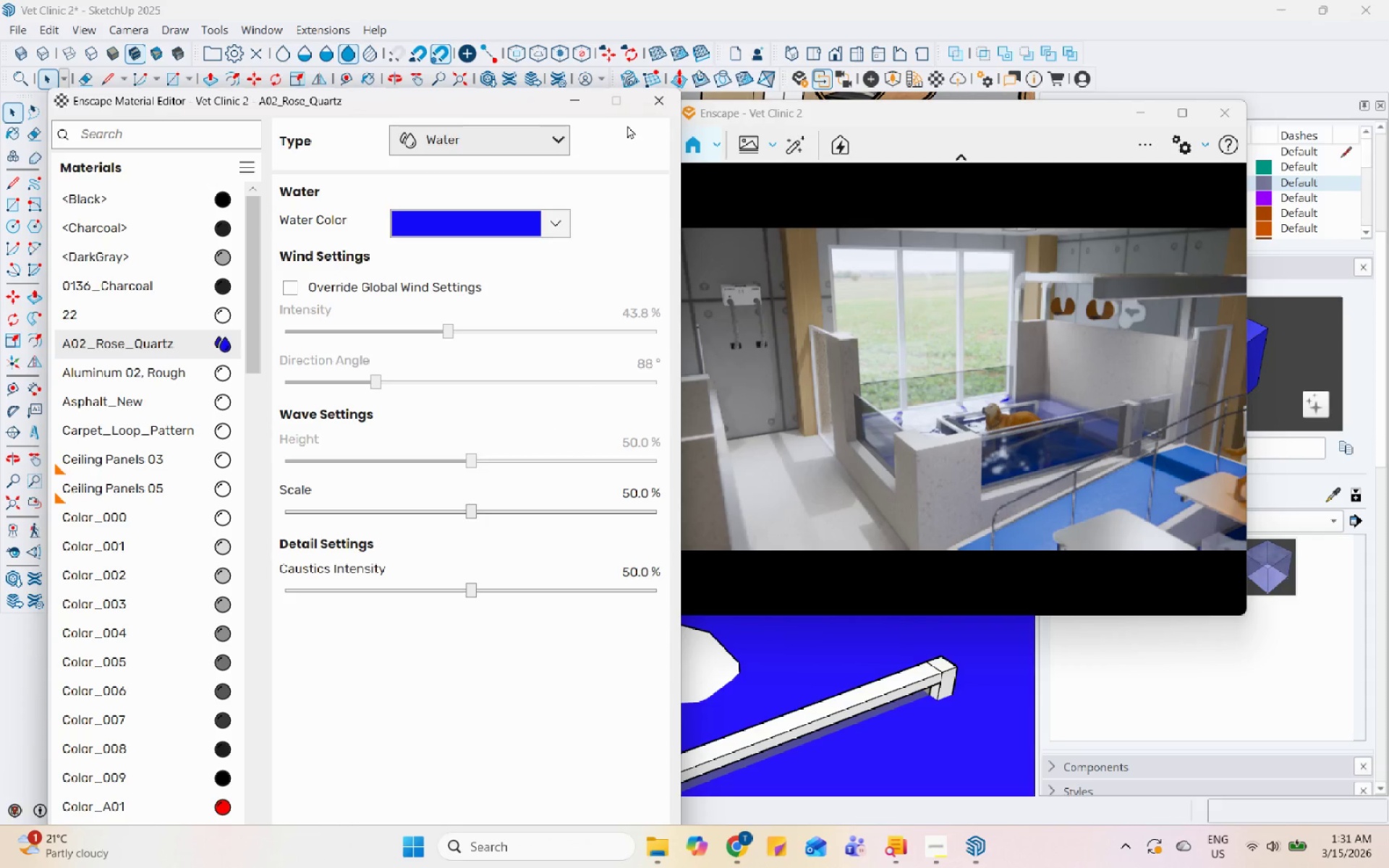 
left_click([650, 105])
 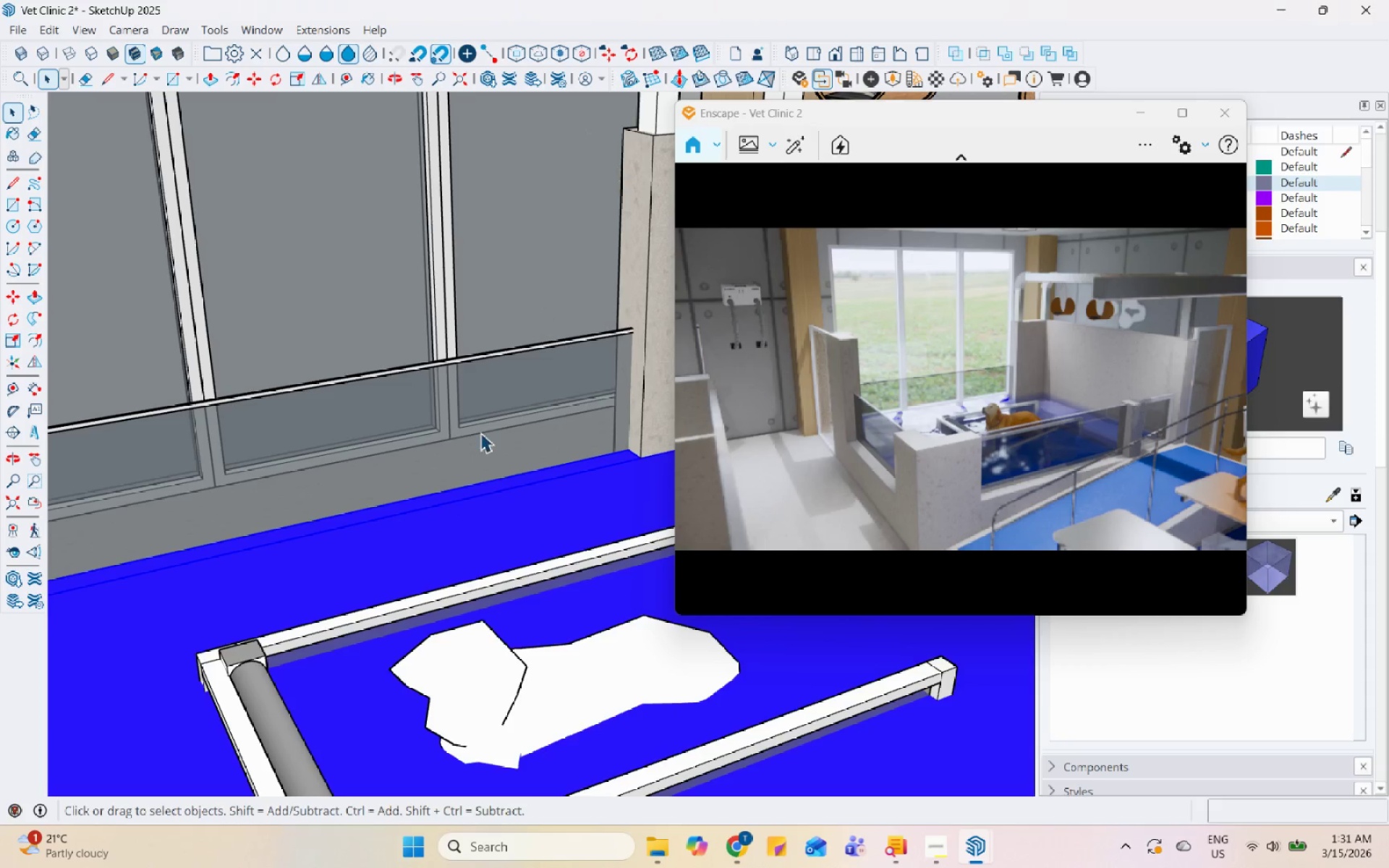 
scroll: coordinate [462, 465], scroll_direction: down, amount: 82.0
 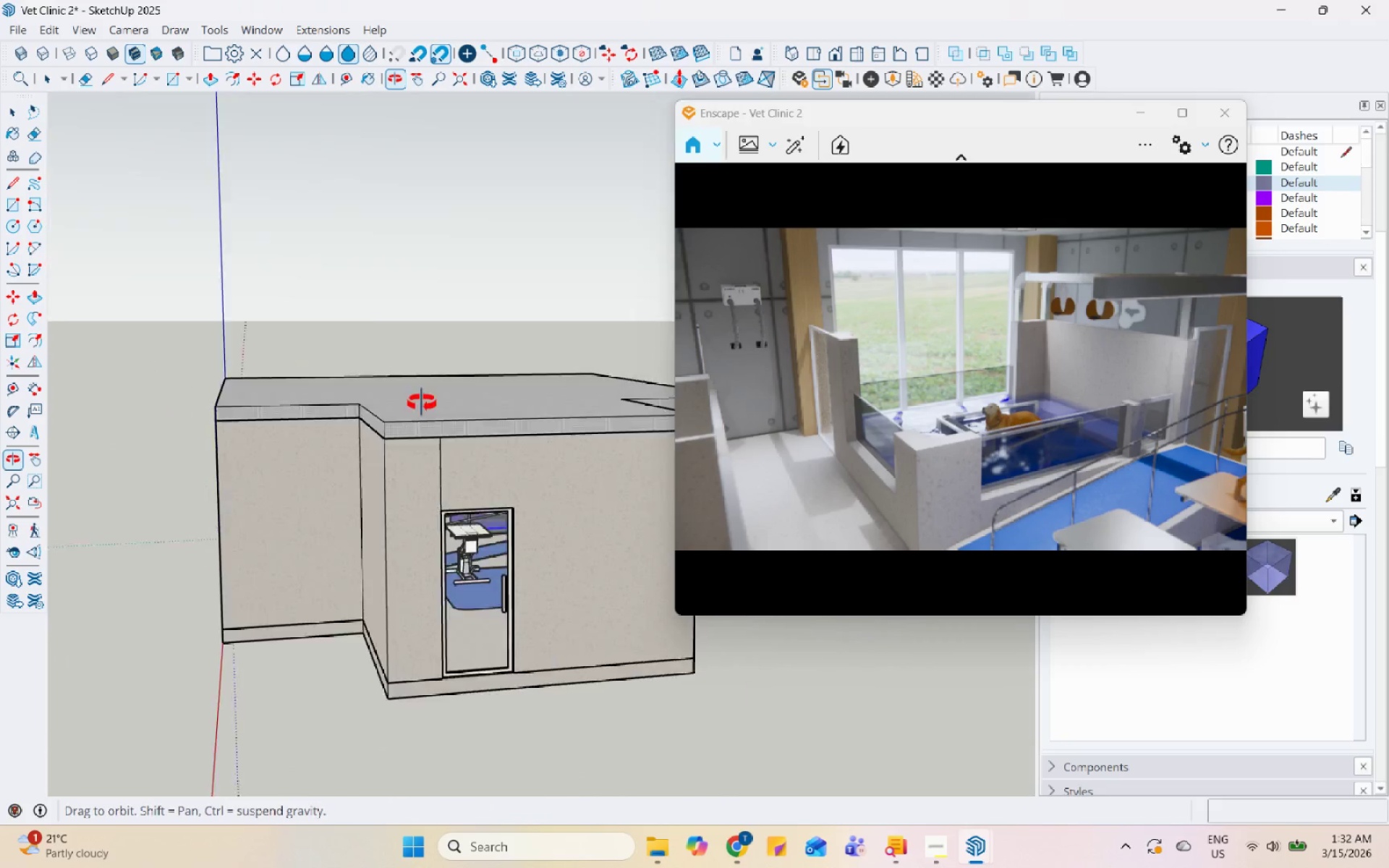 
scroll: coordinate [475, 489], scroll_direction: up, amount: 9.0
 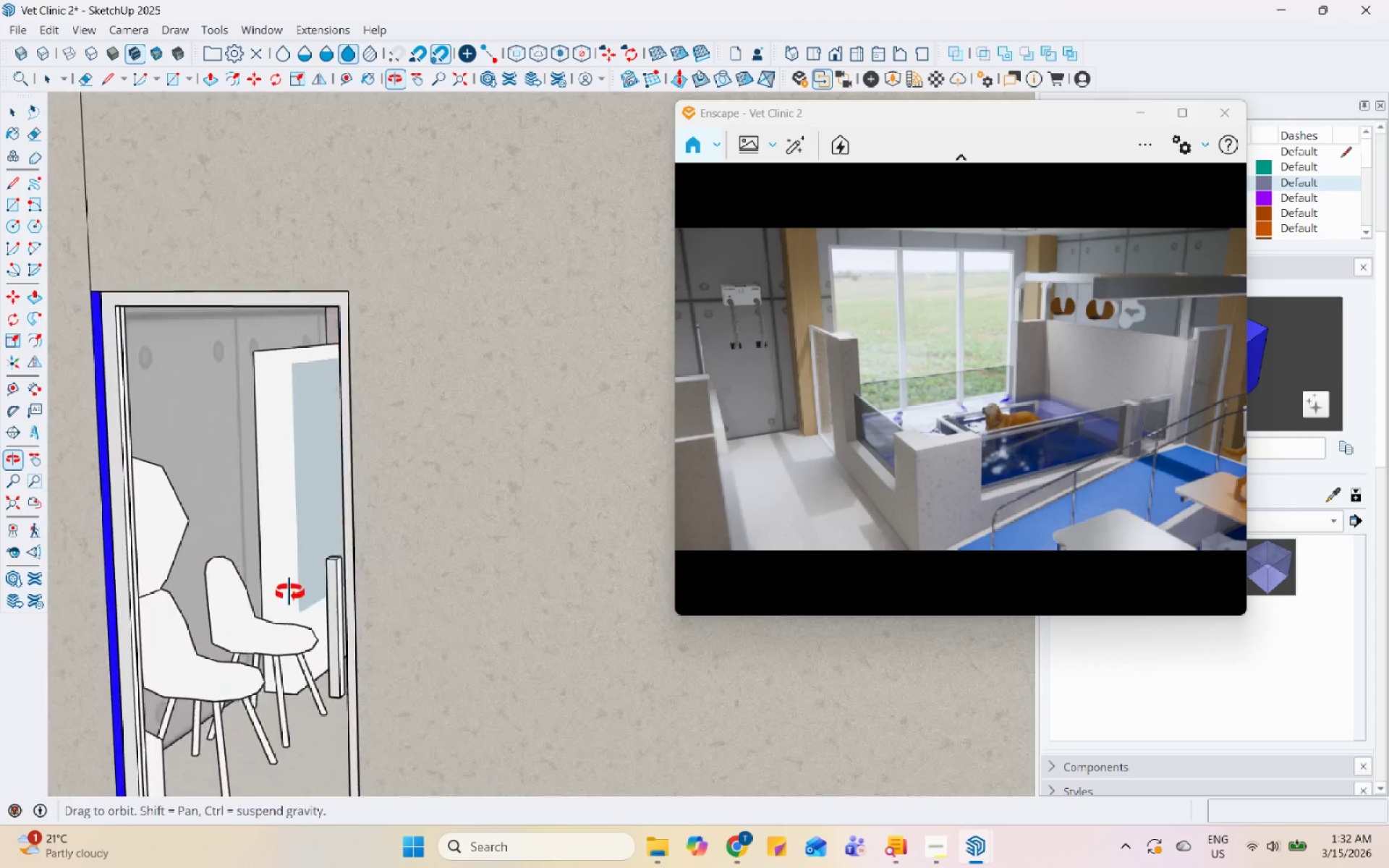 
key(Escape)
 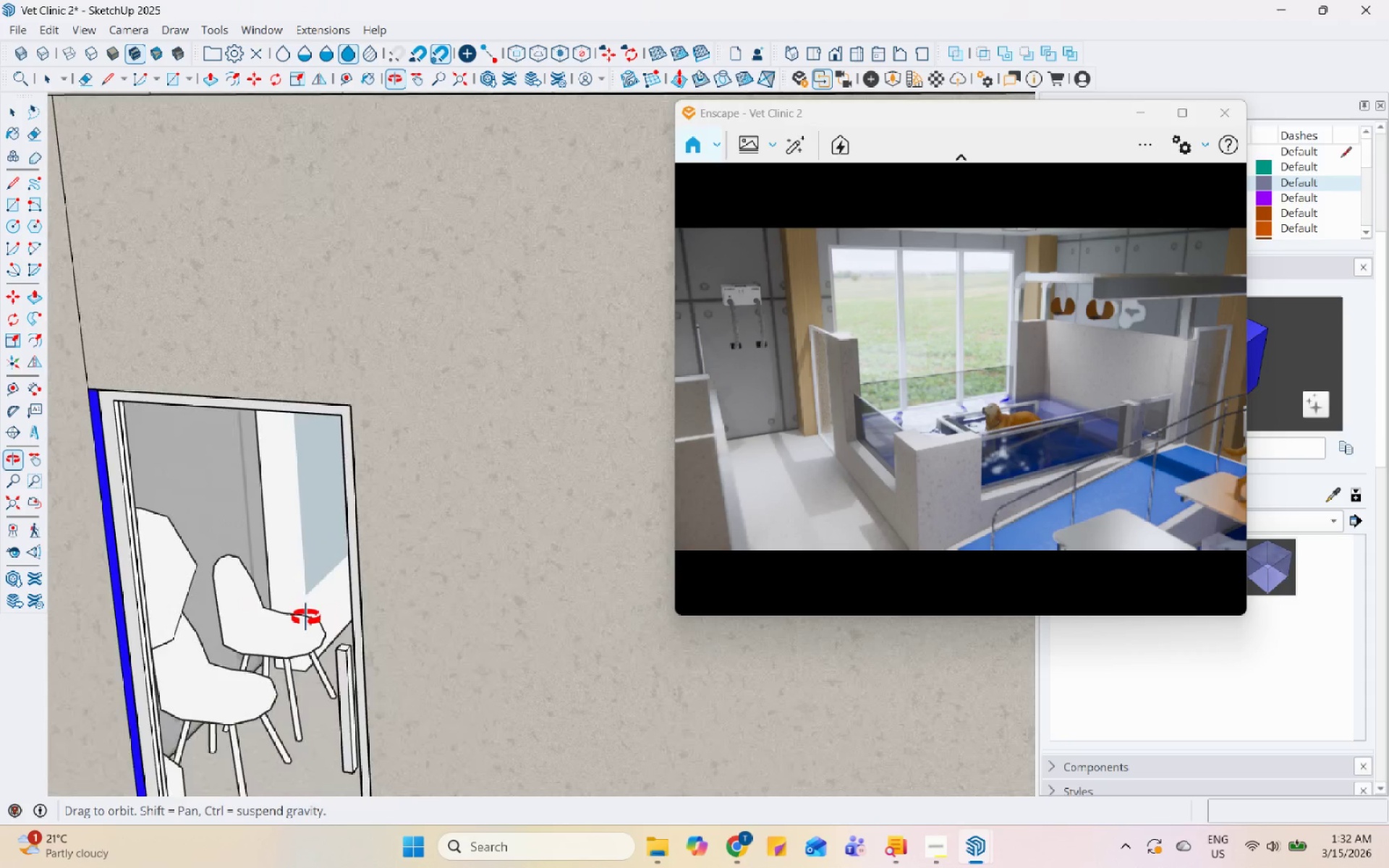 
scroll: coordinate [290, 523], scroll_direction: down, amount: 14.0
 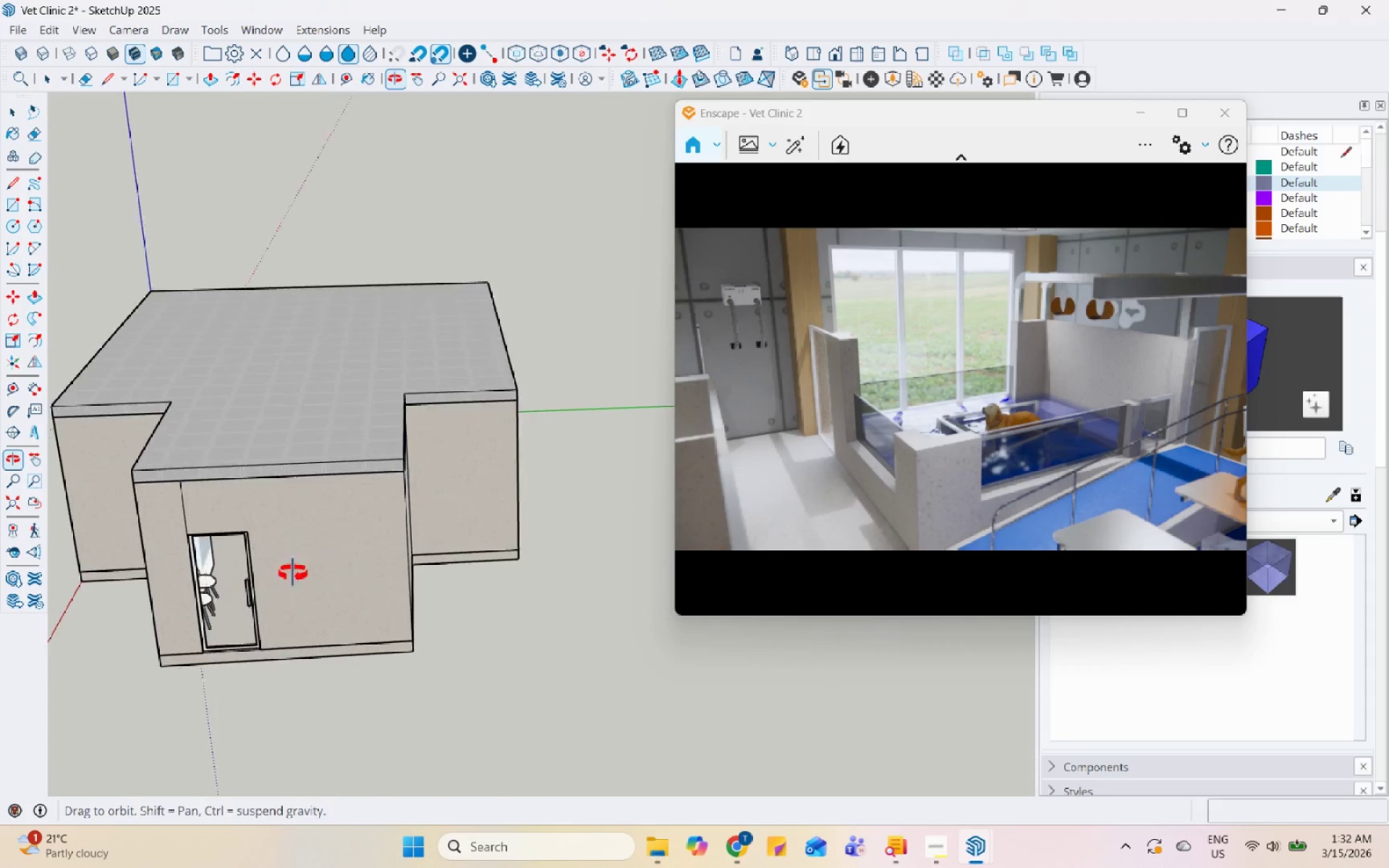 
scroll: coordinate [121, 516], scroll_direction: up, amount: 7.0
 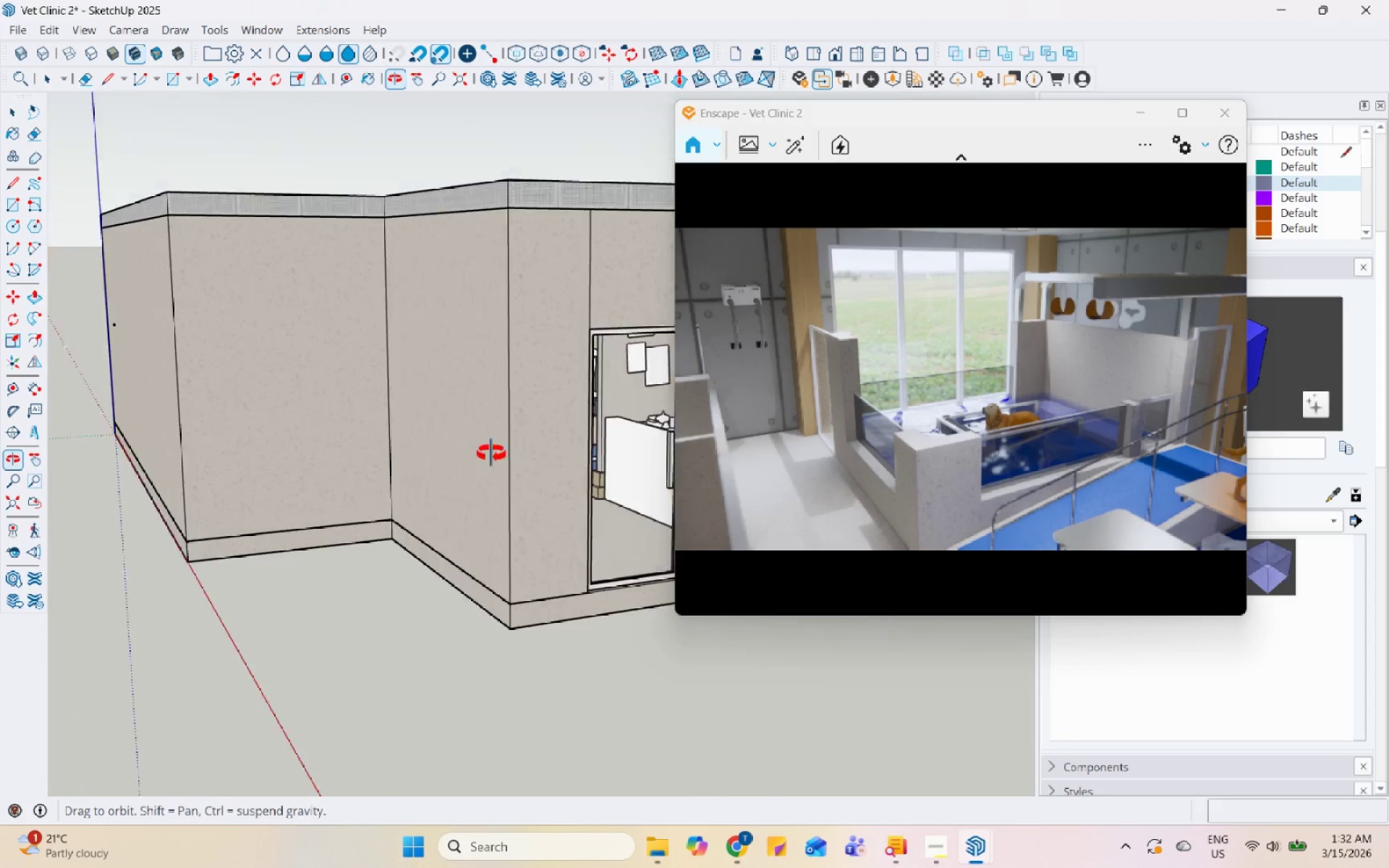 
scroll: coordinate [154, 514], scroll_direction: down, amount: 7.0
 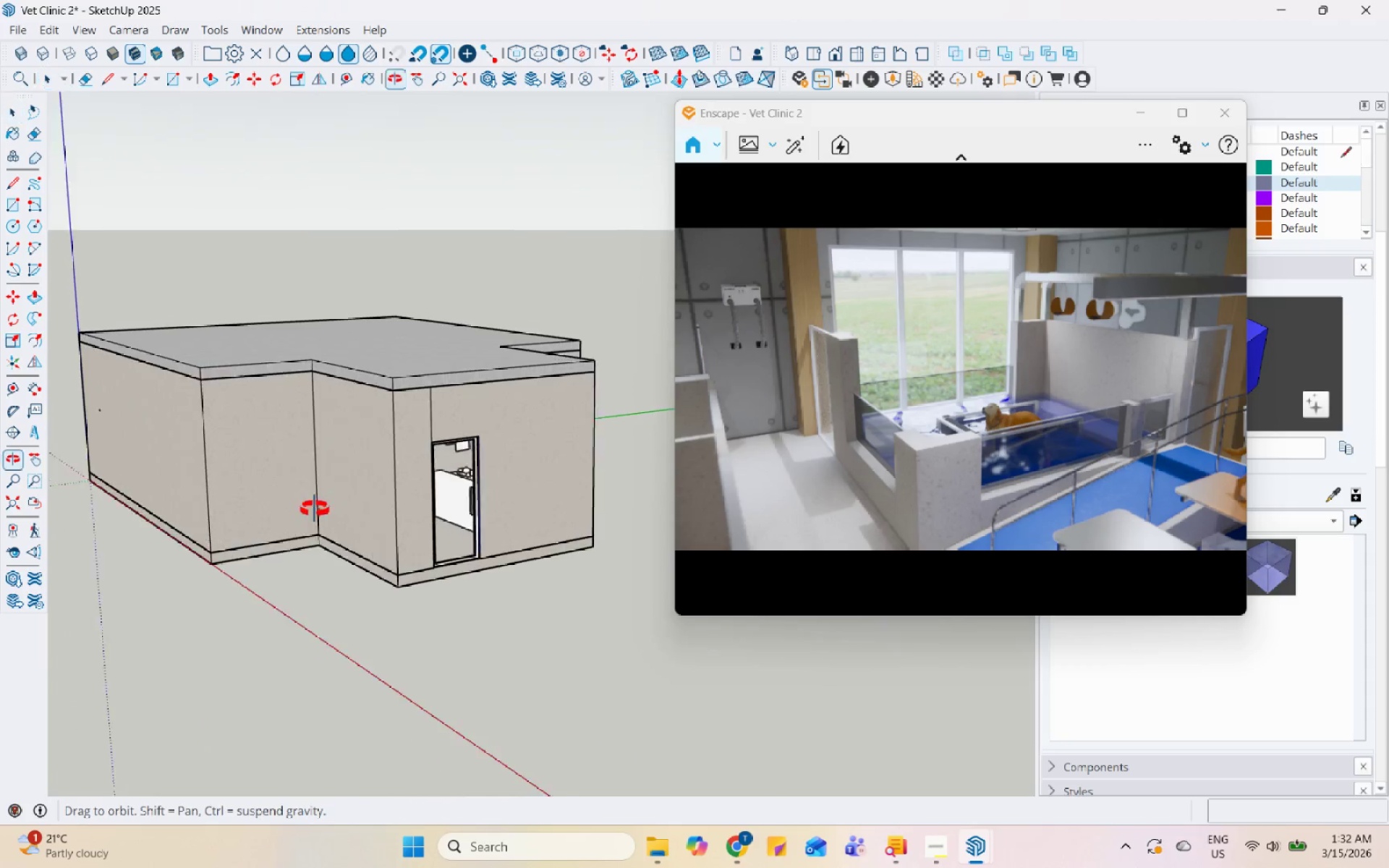 
scroll: coordinate [305, 509], scroll_direction: up, amount: 25.0
 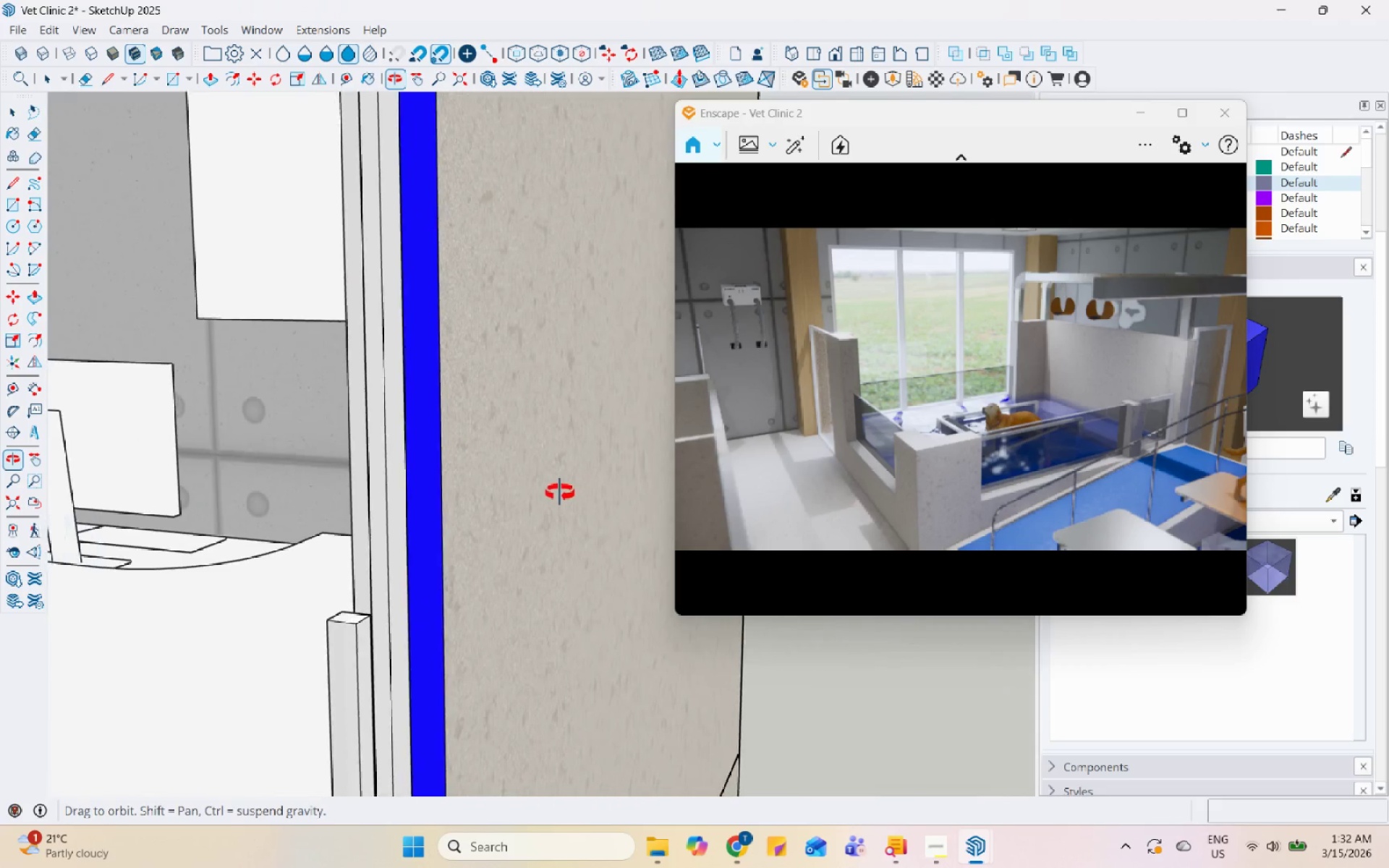 
scroll: coordinate [353, 497], scroll_direction: down, amount: 12.0
 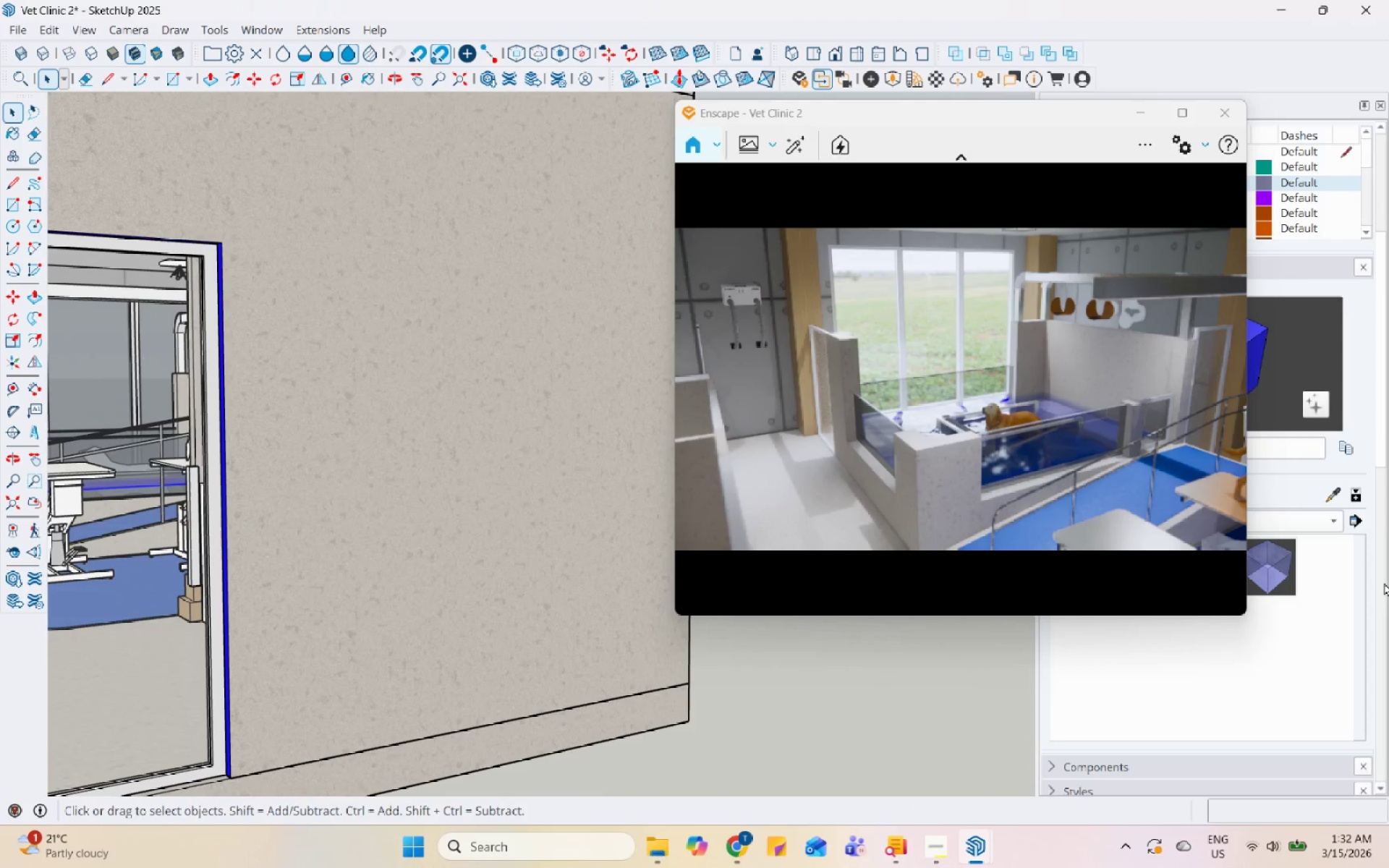 
left_click([474, 565])
 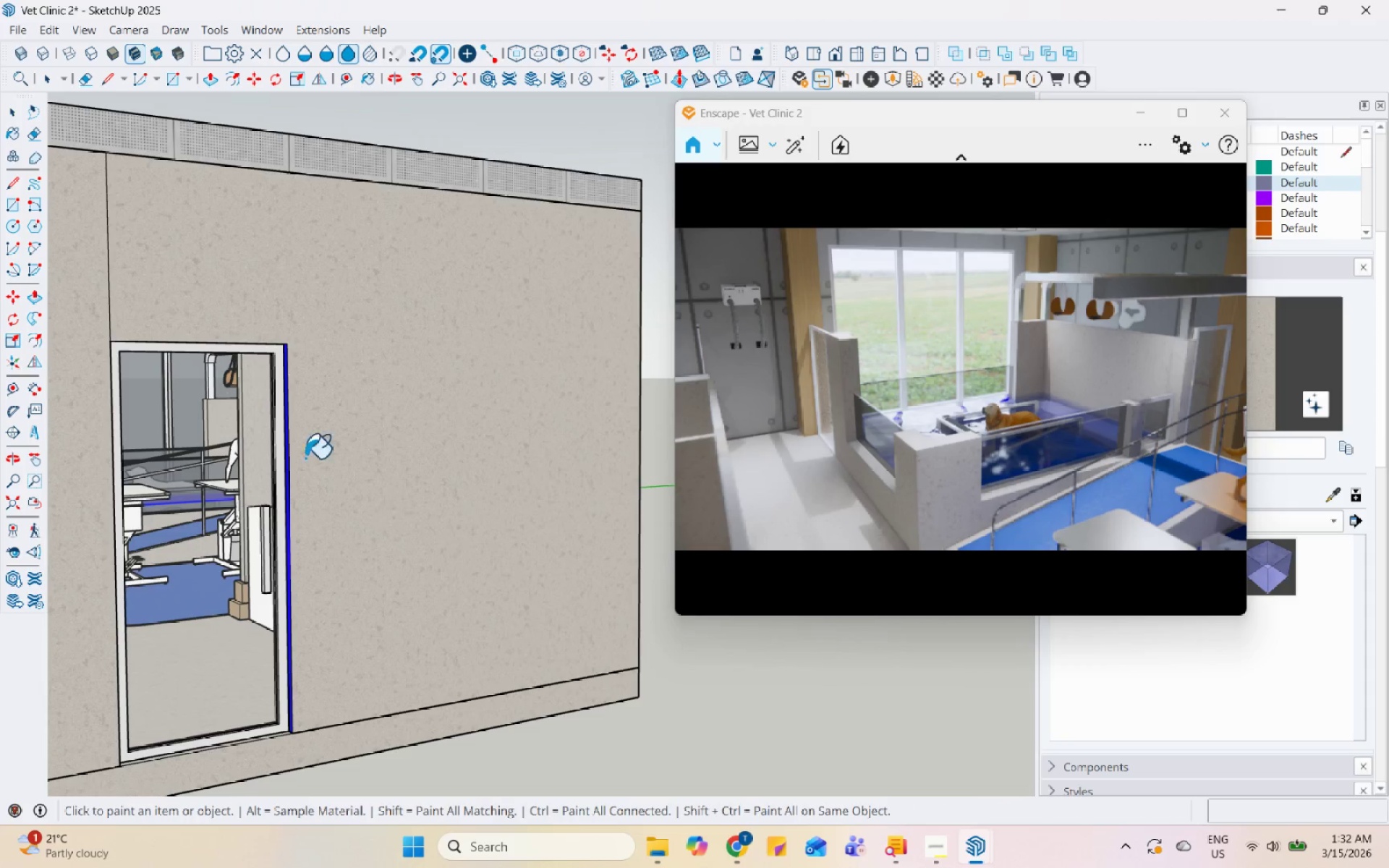 
scroll: coordinate [460, 611], scroll_direction: down, amount: 3.0
 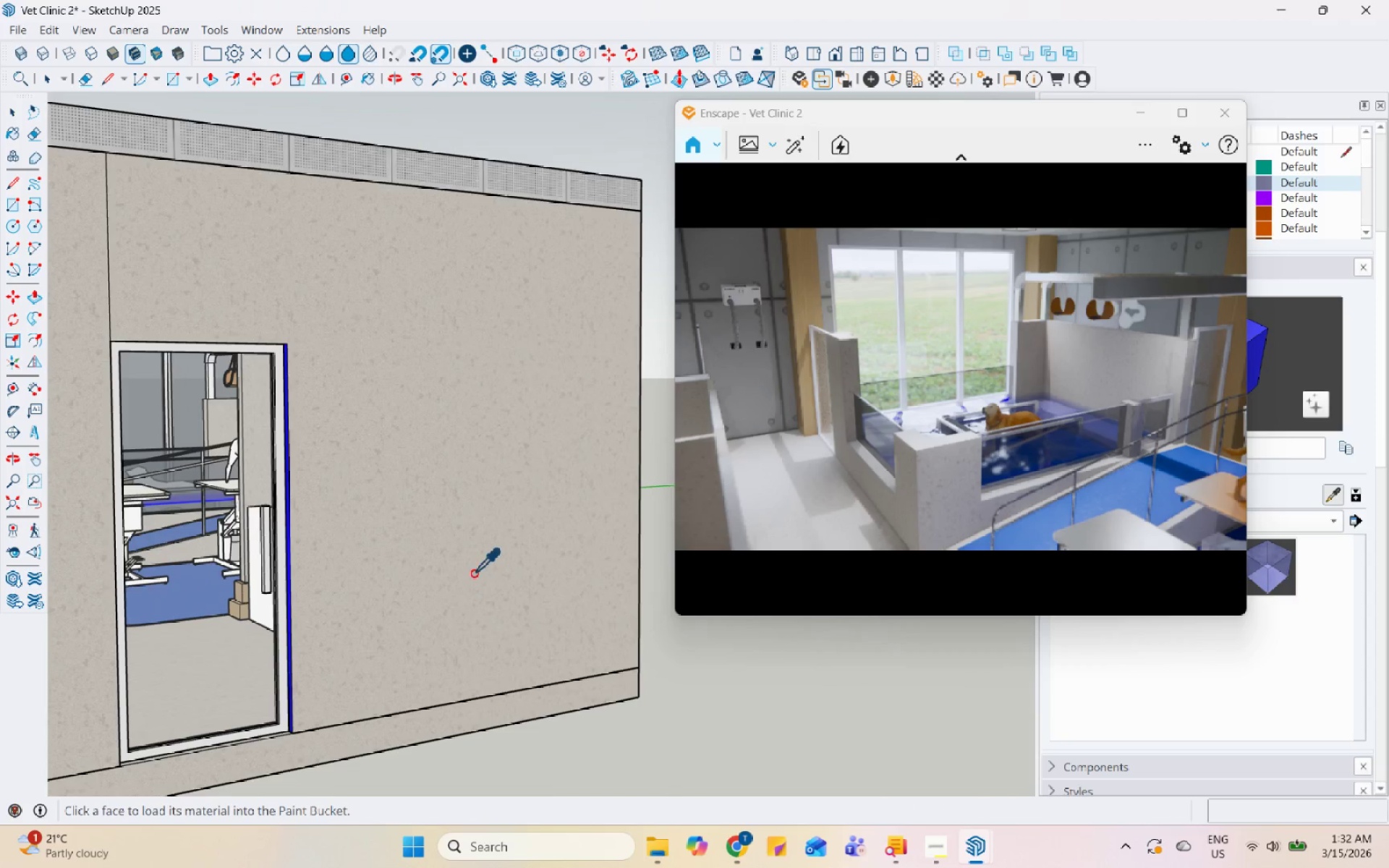 
scroll: coordinate [276, 343], scroll_direction: up, amount: 9.0
 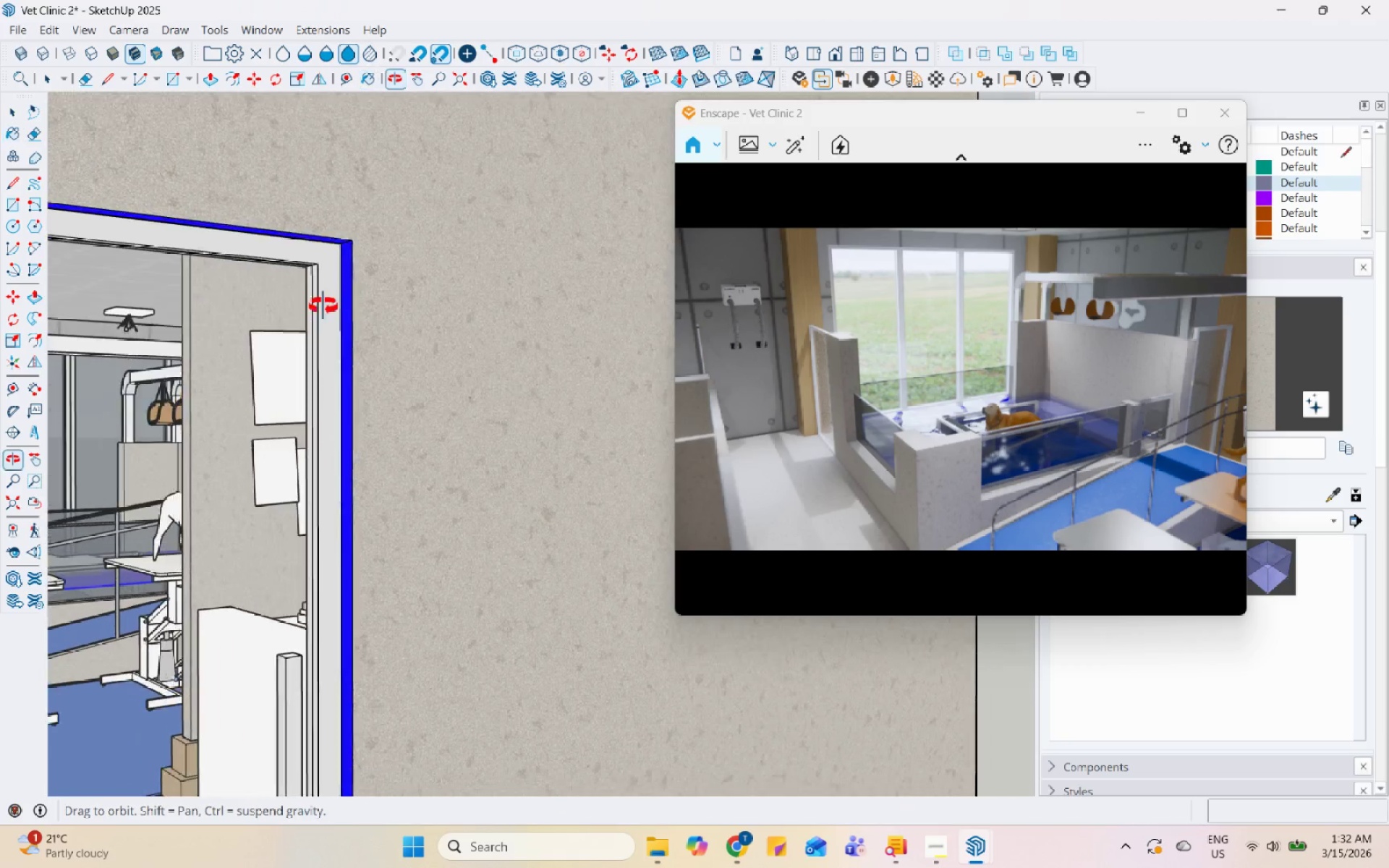 
key(Space)
 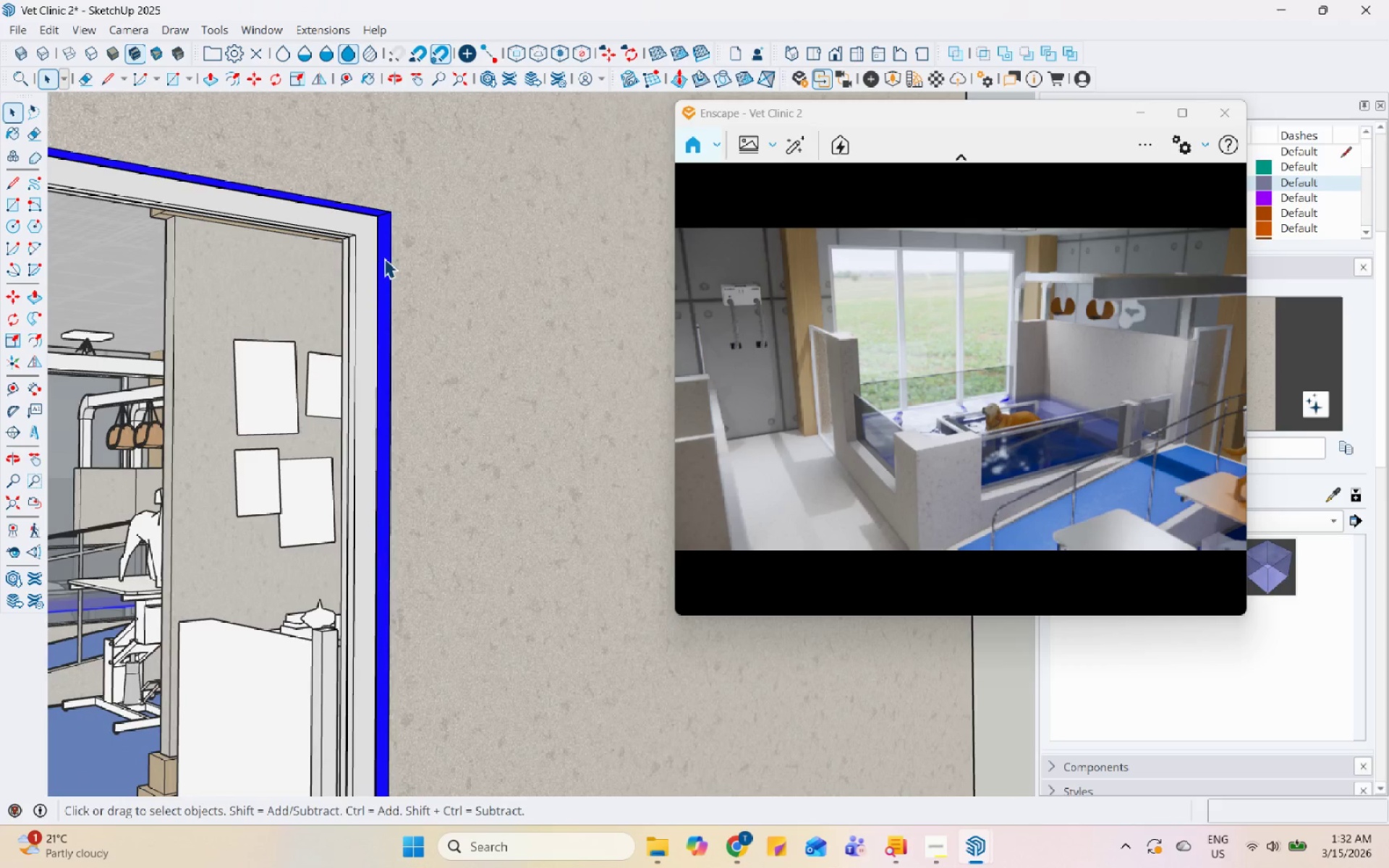 
double_click([384, 258])
 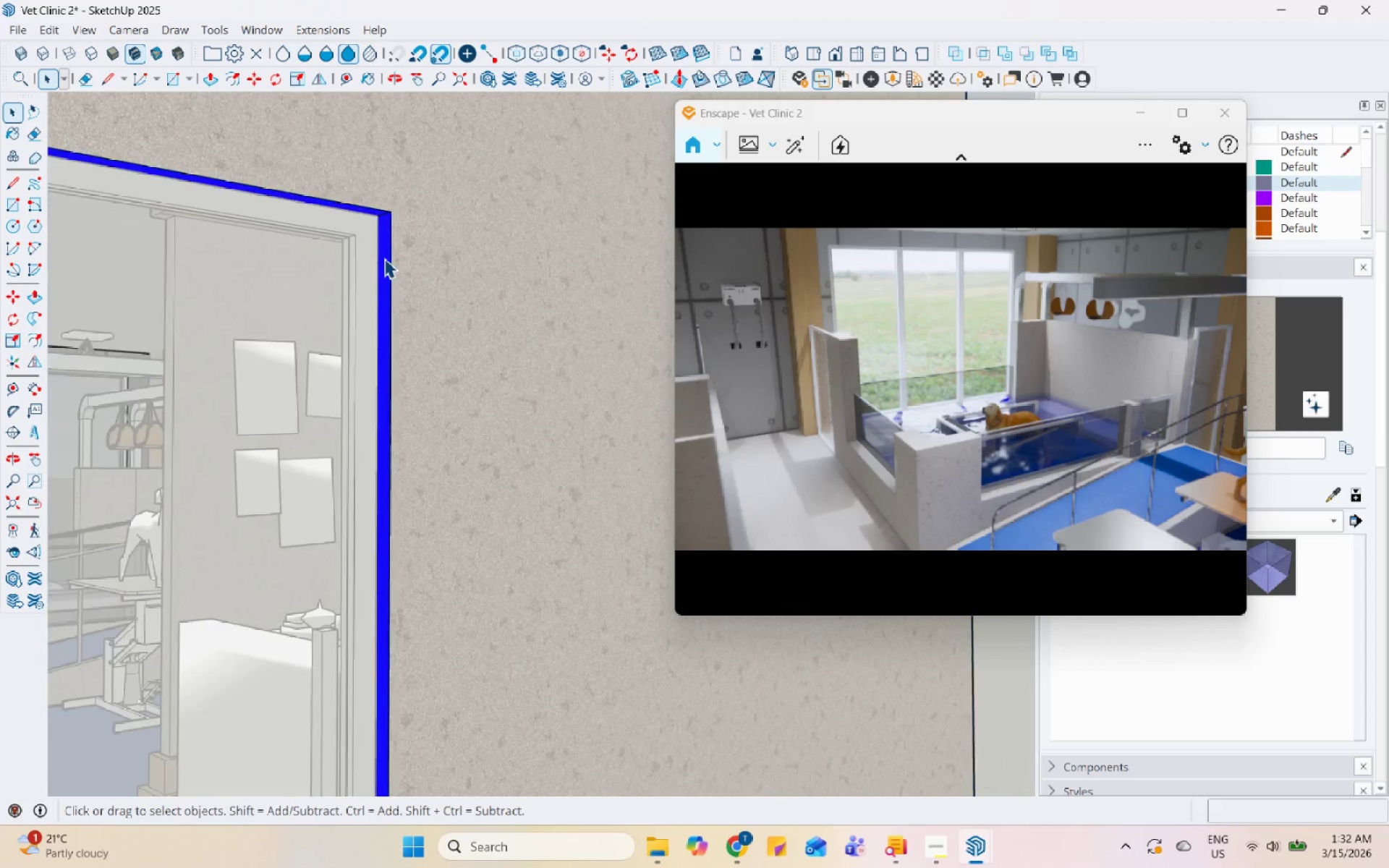 
triple_click([384, 258])
 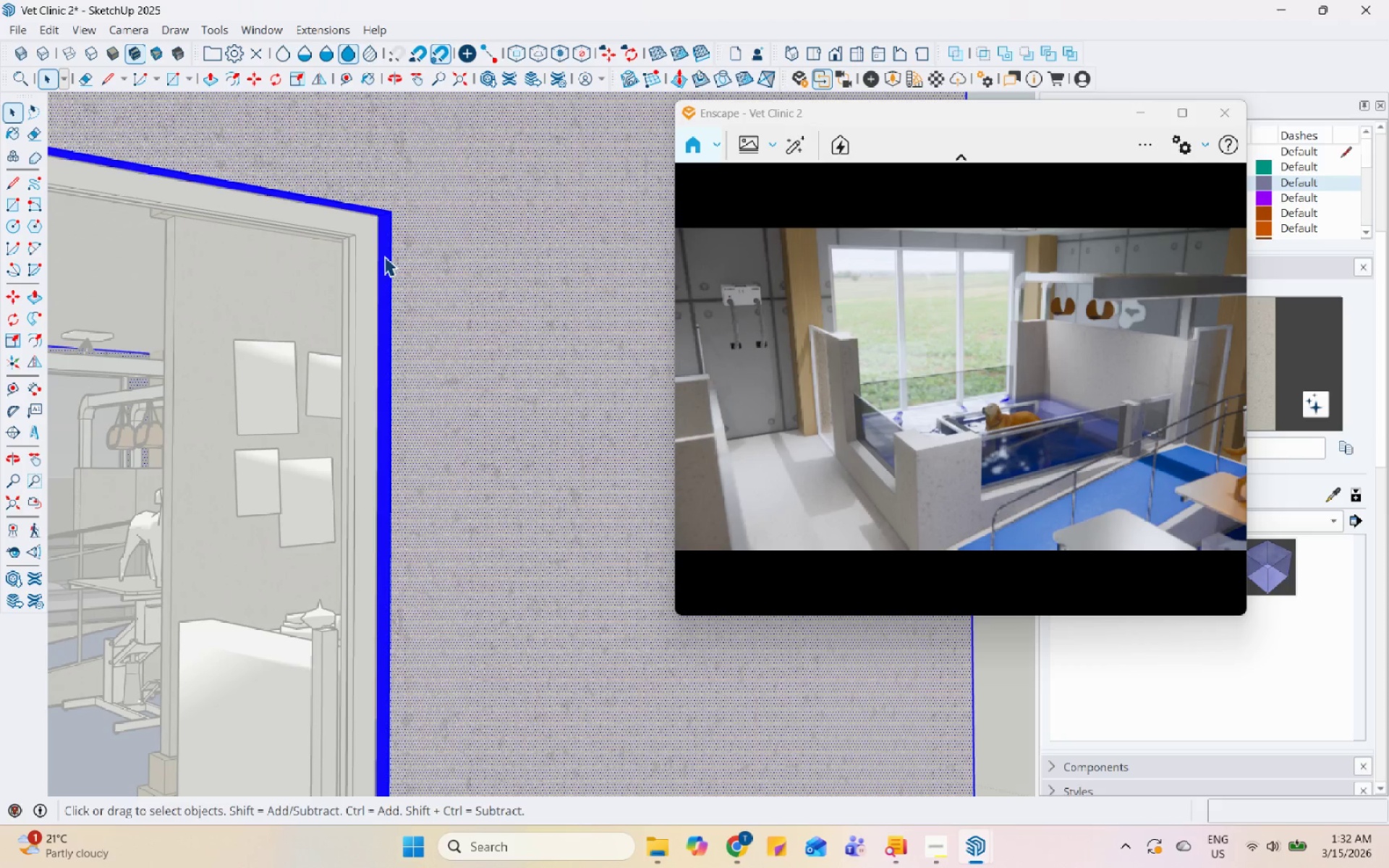 
triple_click([384, 256])
 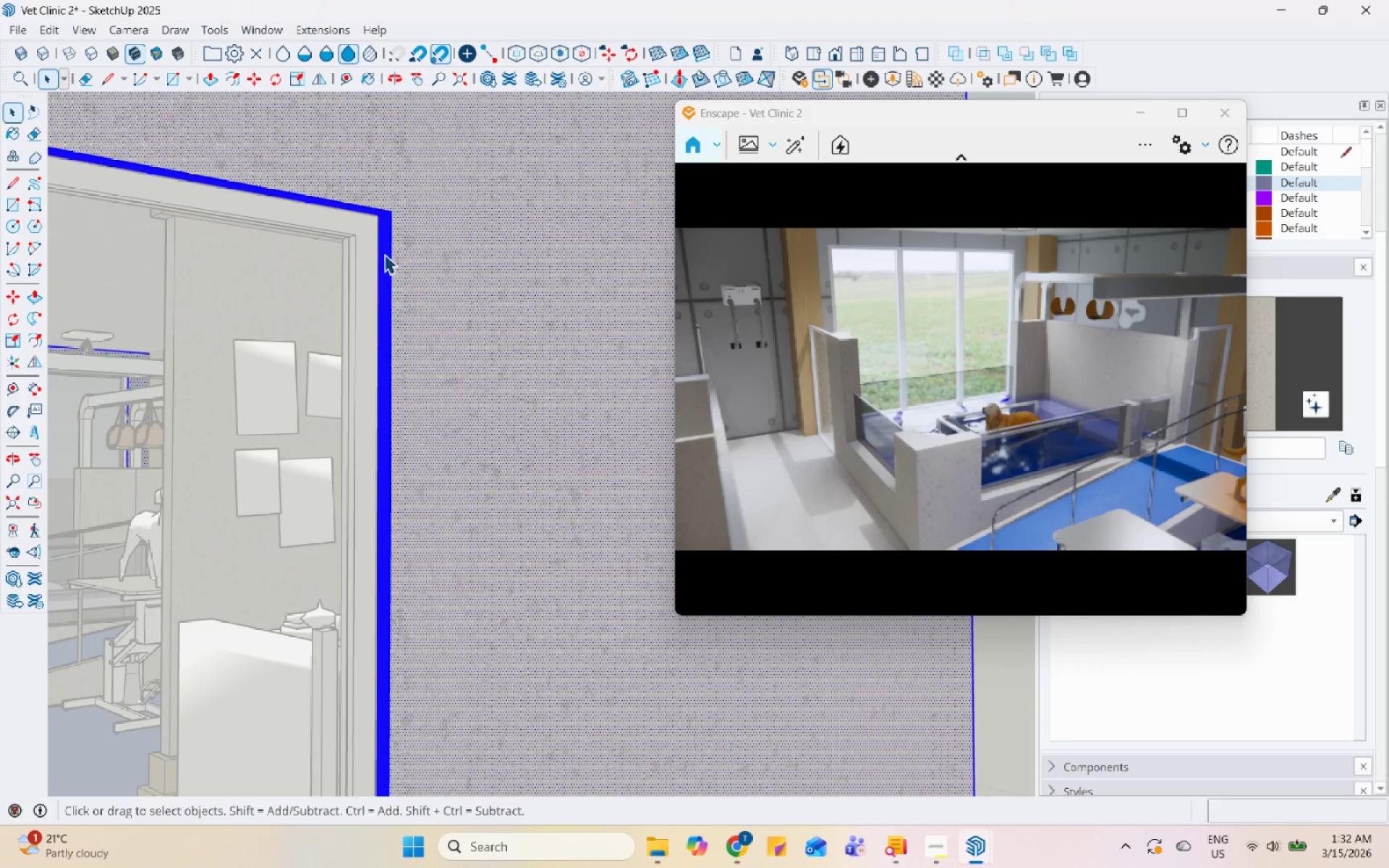 
triple_click([384, 254])
 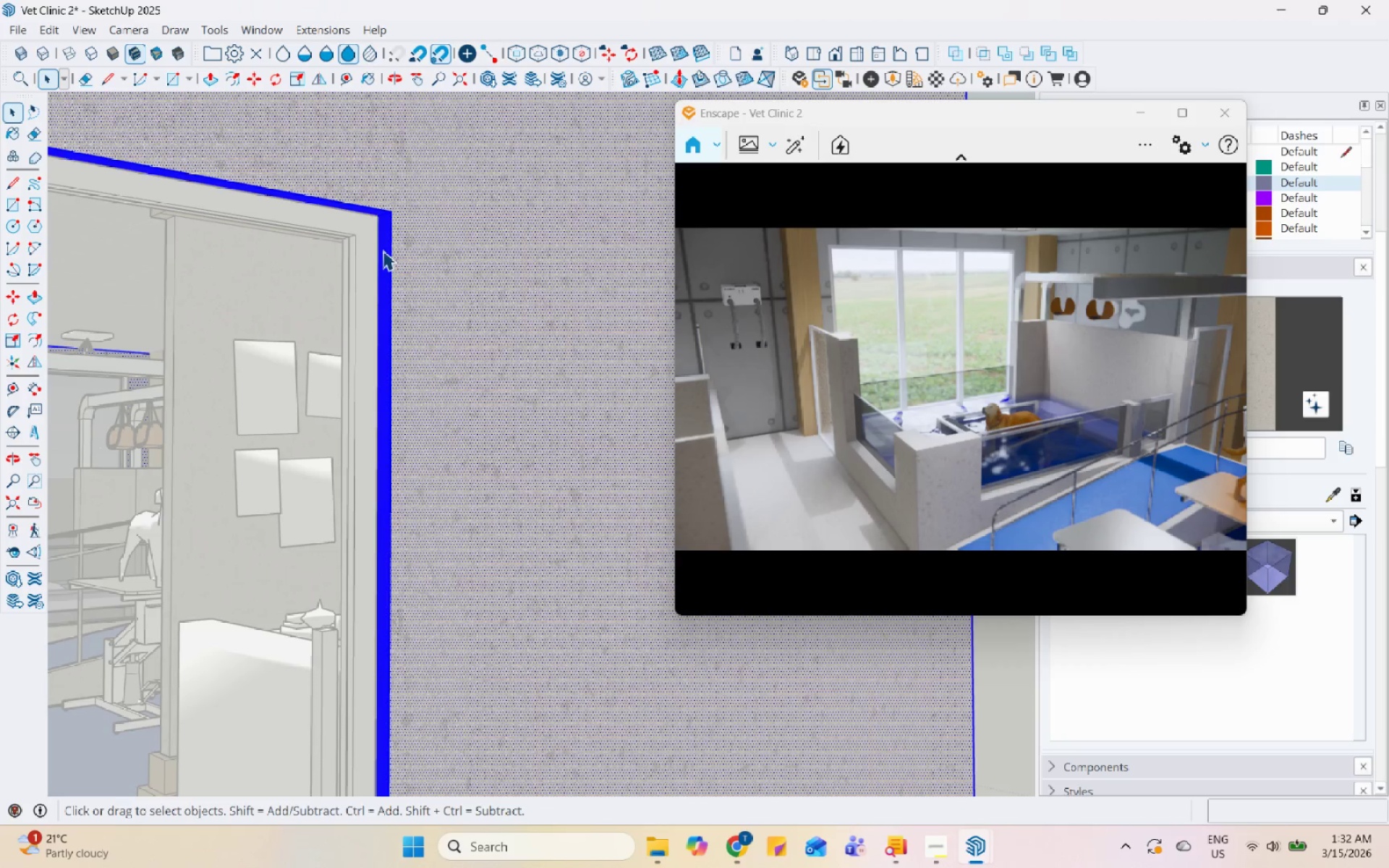 
triple_click([377, 244])
 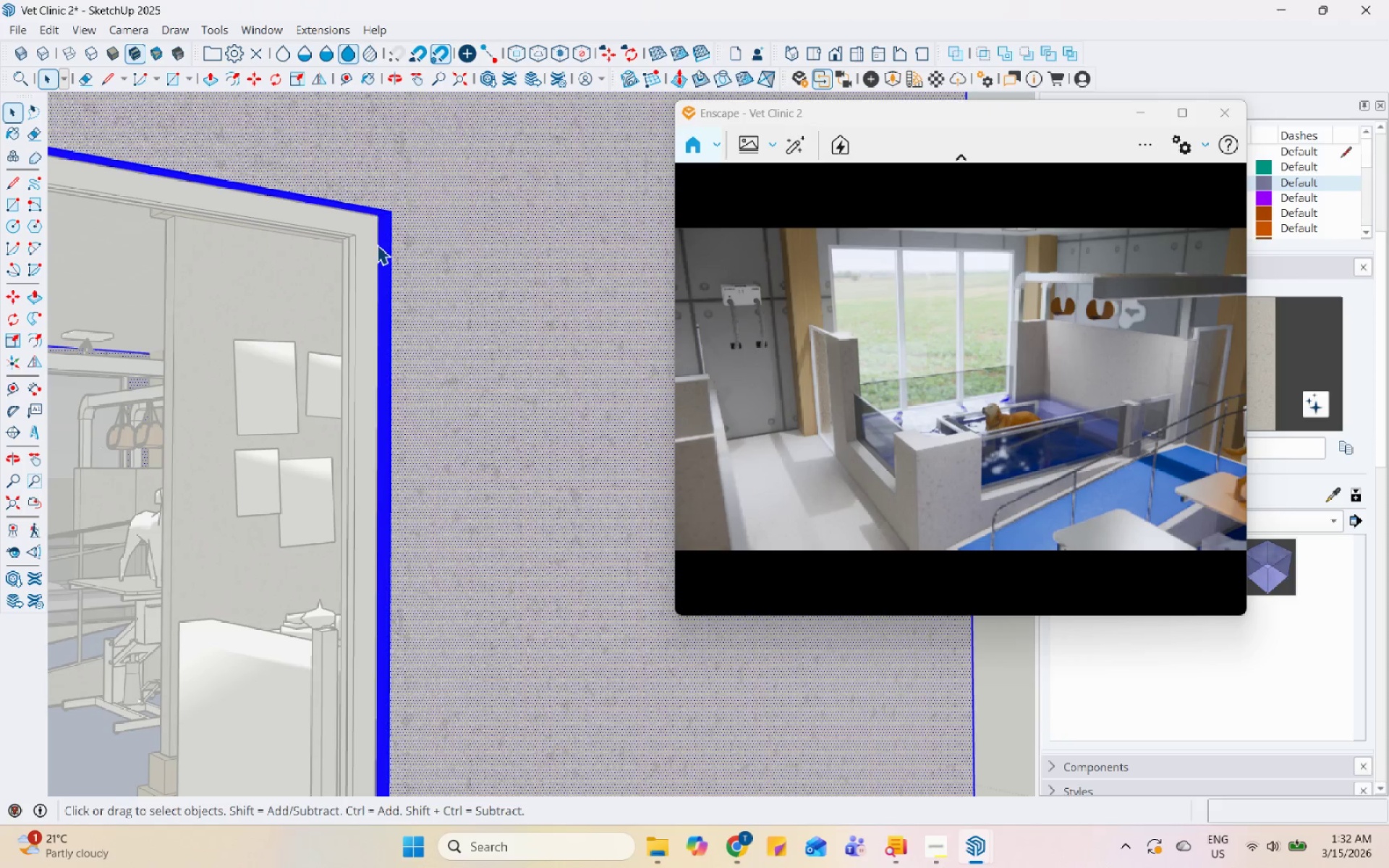 
triple_click([377, 244])
 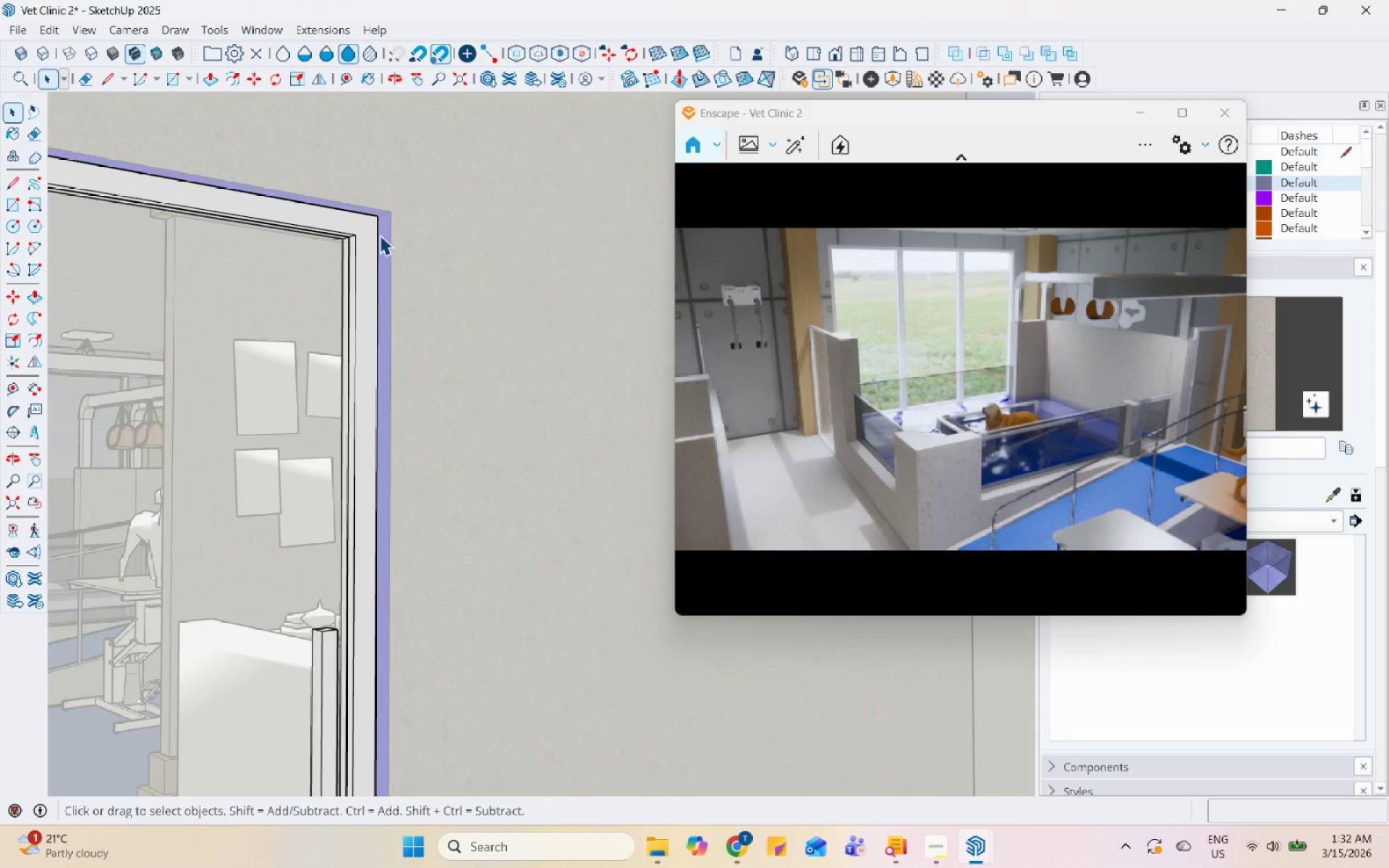 
scroll: coordinate [381, 232], scroll_direction: up, amount: 5.0
 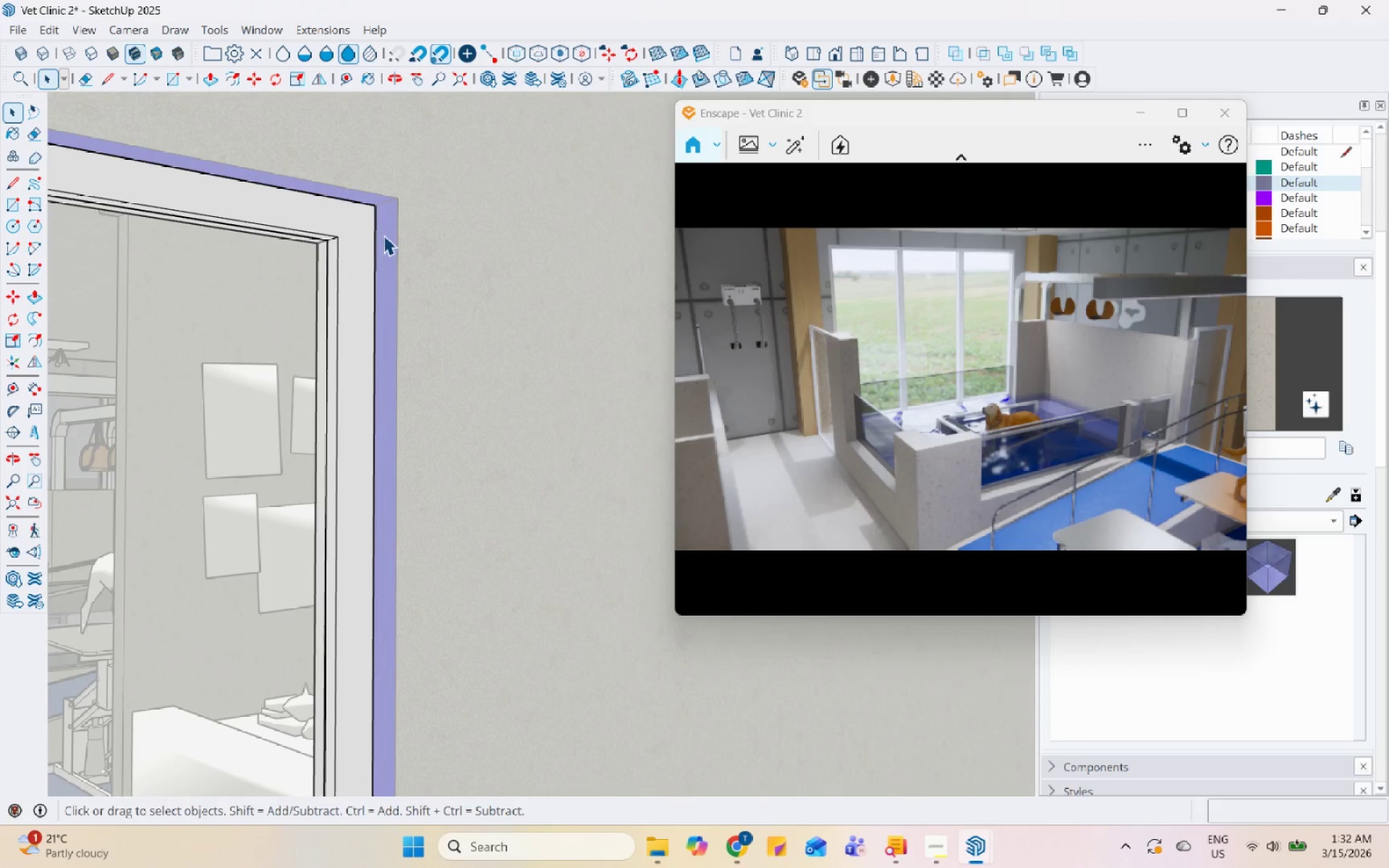 
double_click([383, 238])
 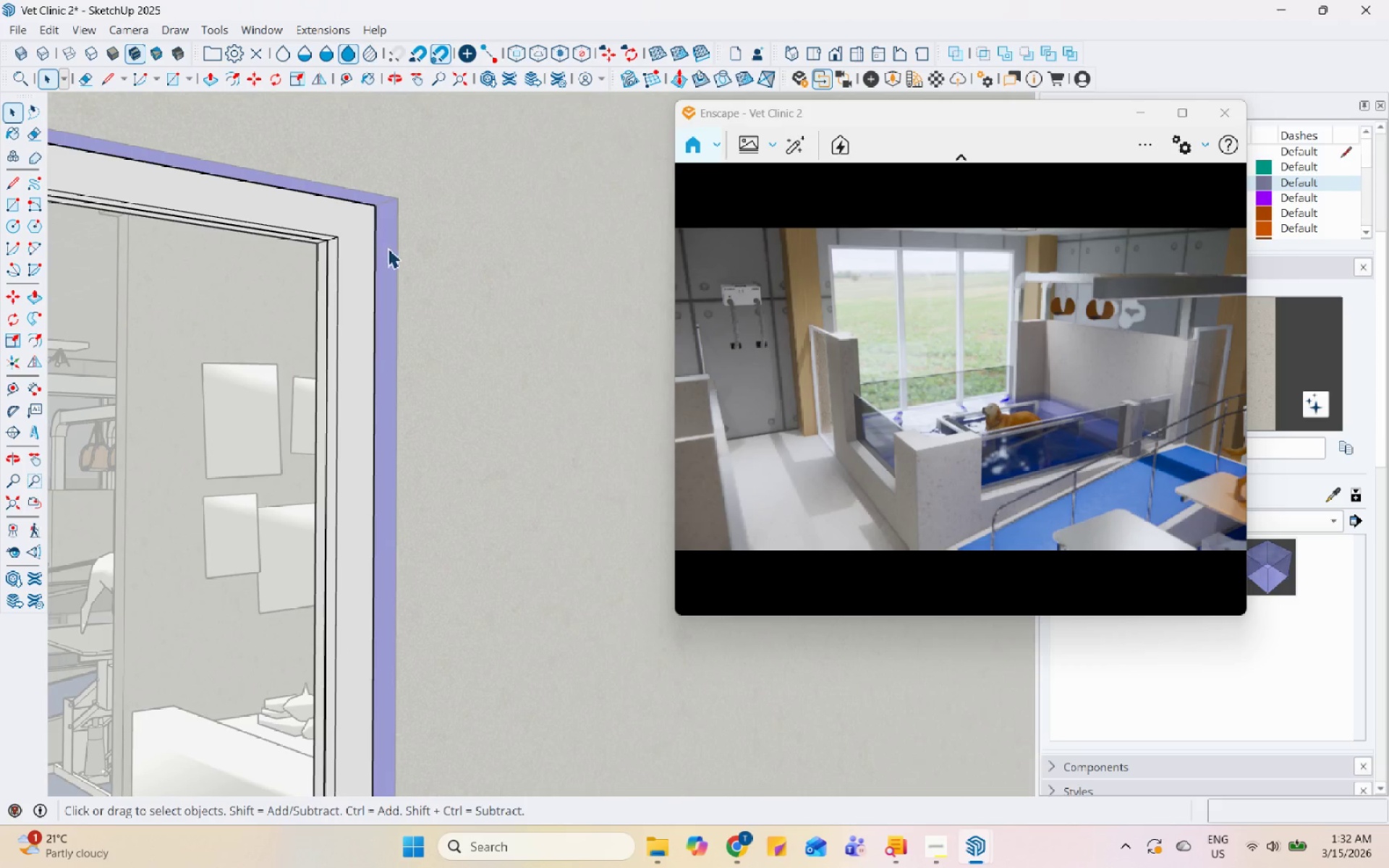 
scroll: coordinate [416, 322], scroll_direction: down, amount: 12.0
 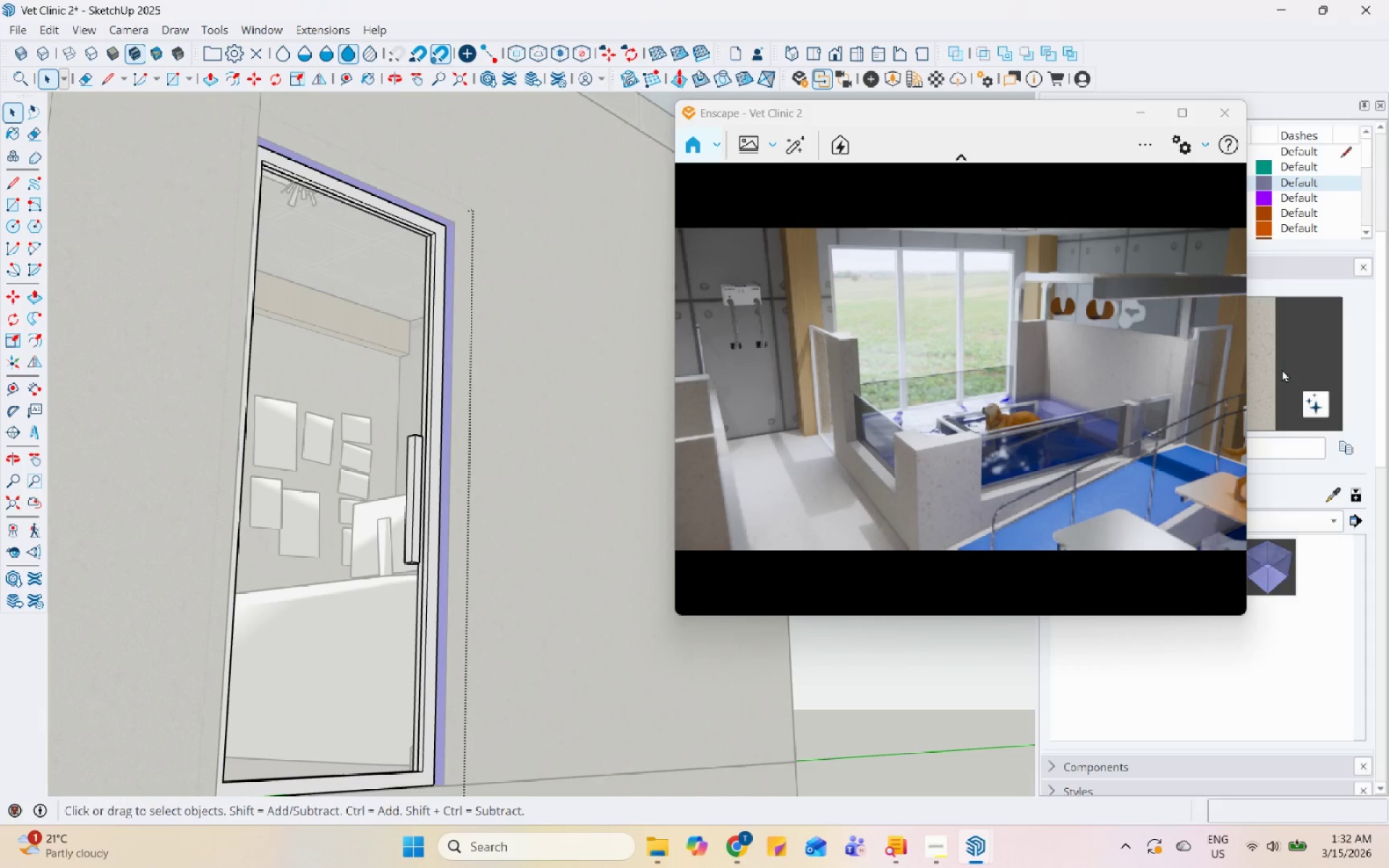 
left_click_drag(start_coordinate=[1270, 367], to_coordinate=[1247, 367])
 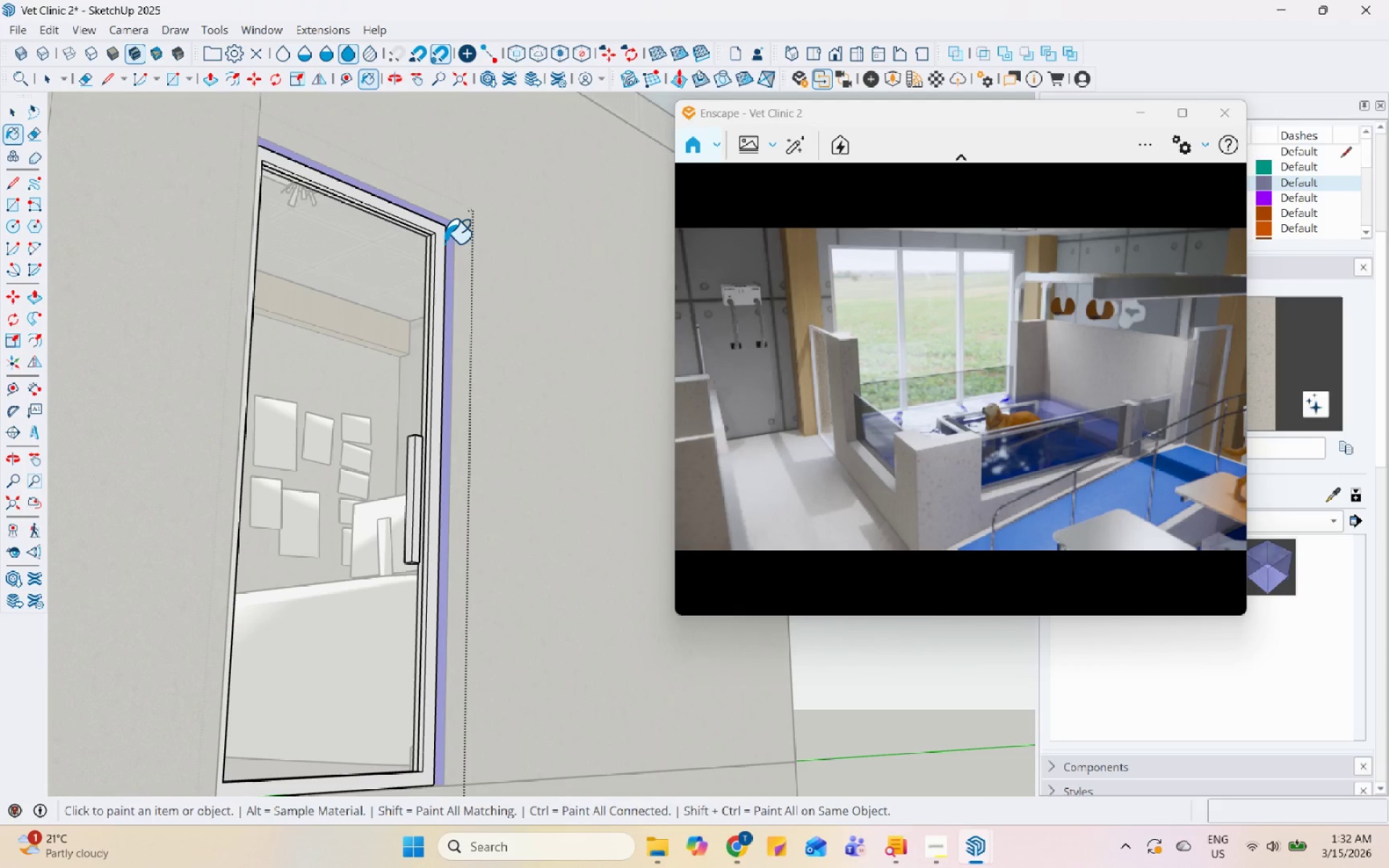 
double_click([451, 244])
 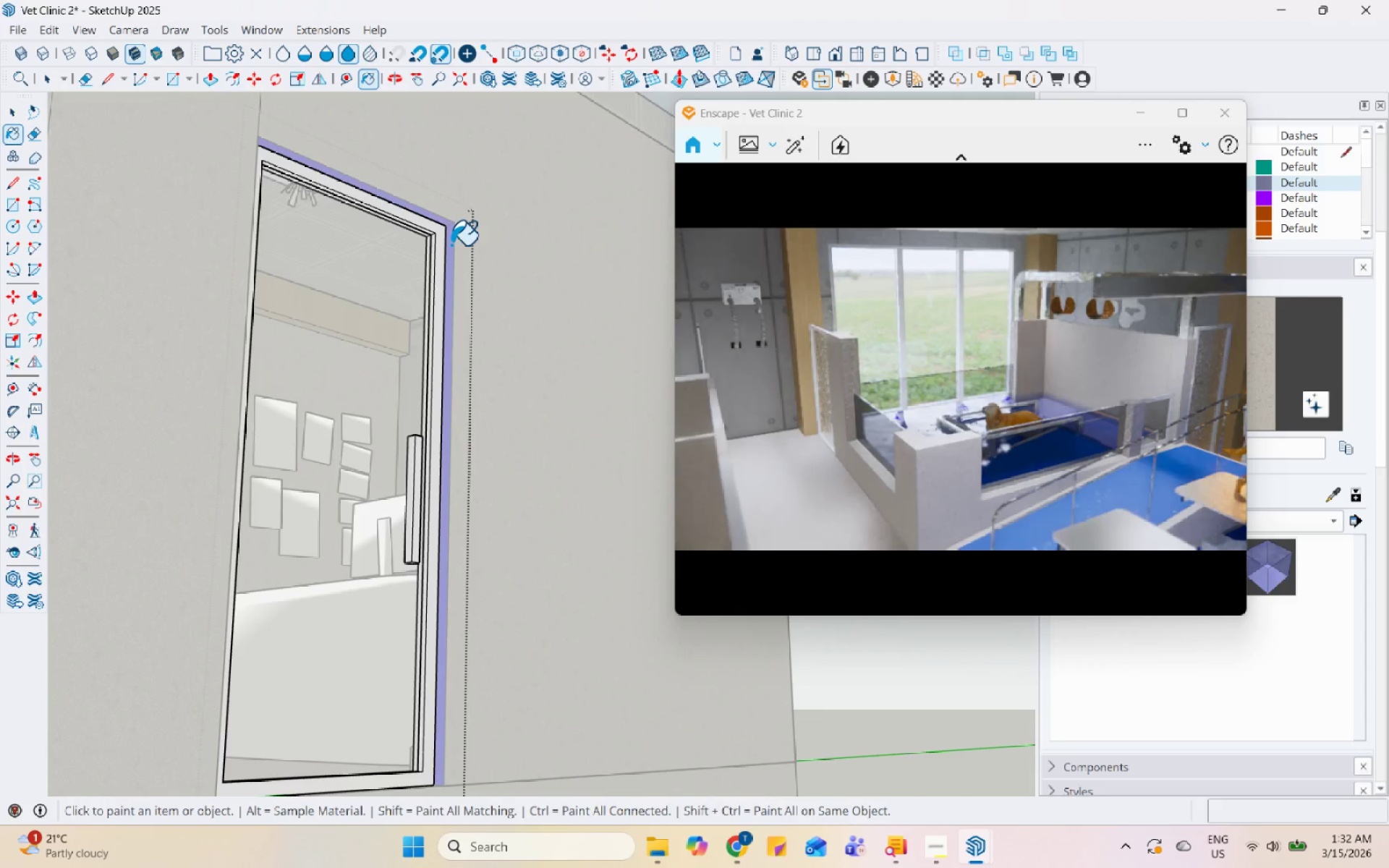 
key(Space)
 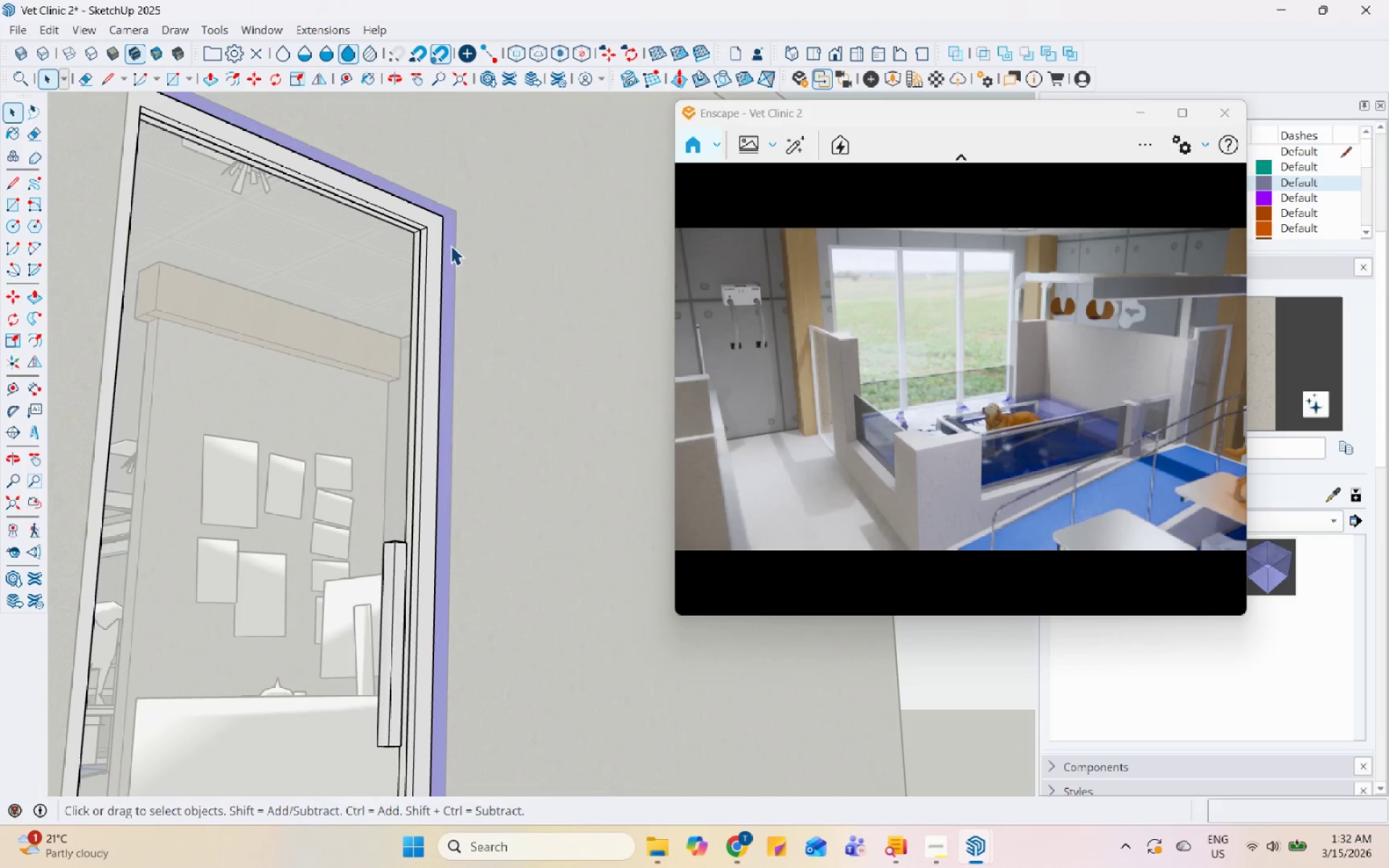 
left_click([448, 245])
 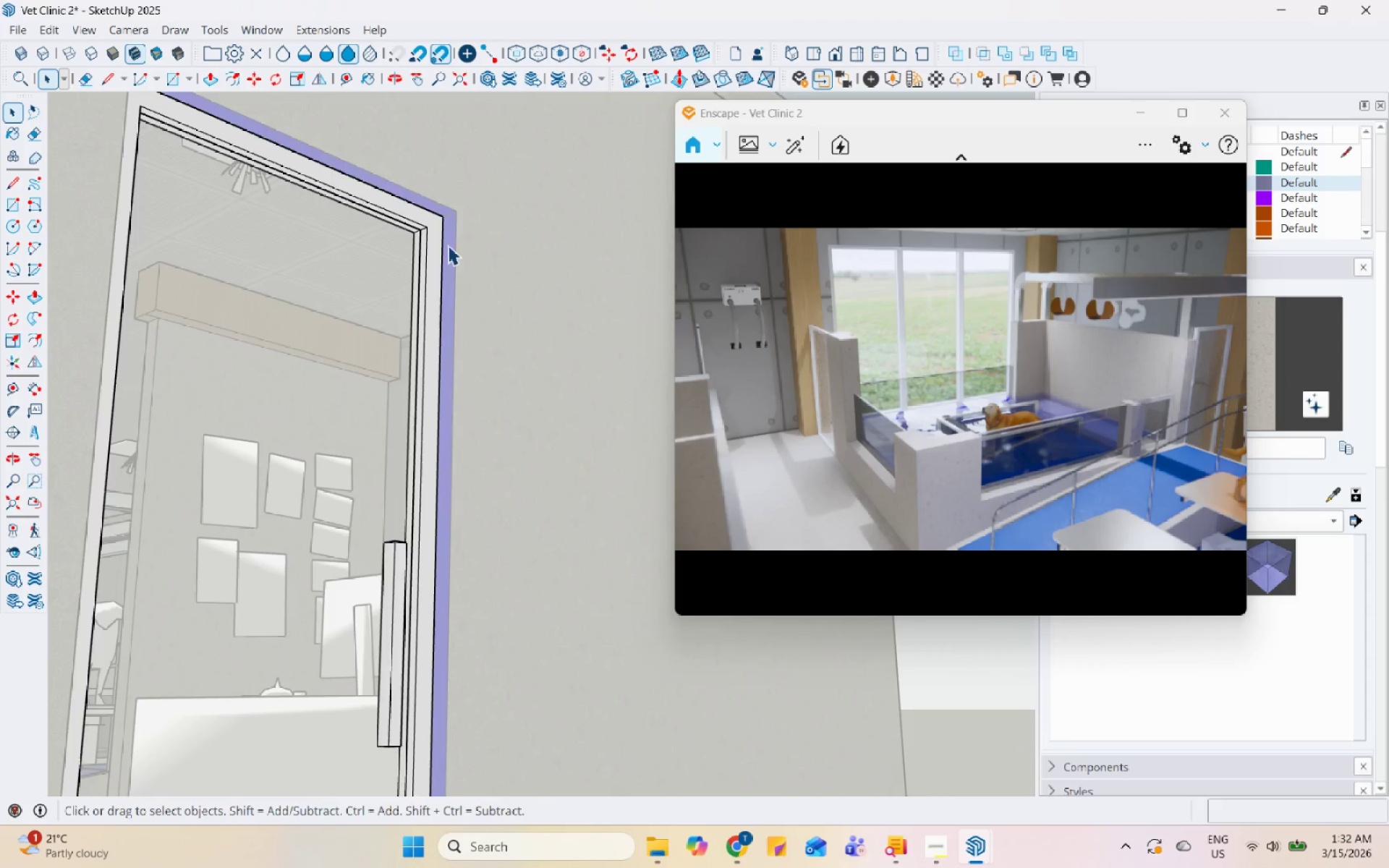 
scroll: coordinate [451, 244], scroll_direction: up, amount: 4.0
 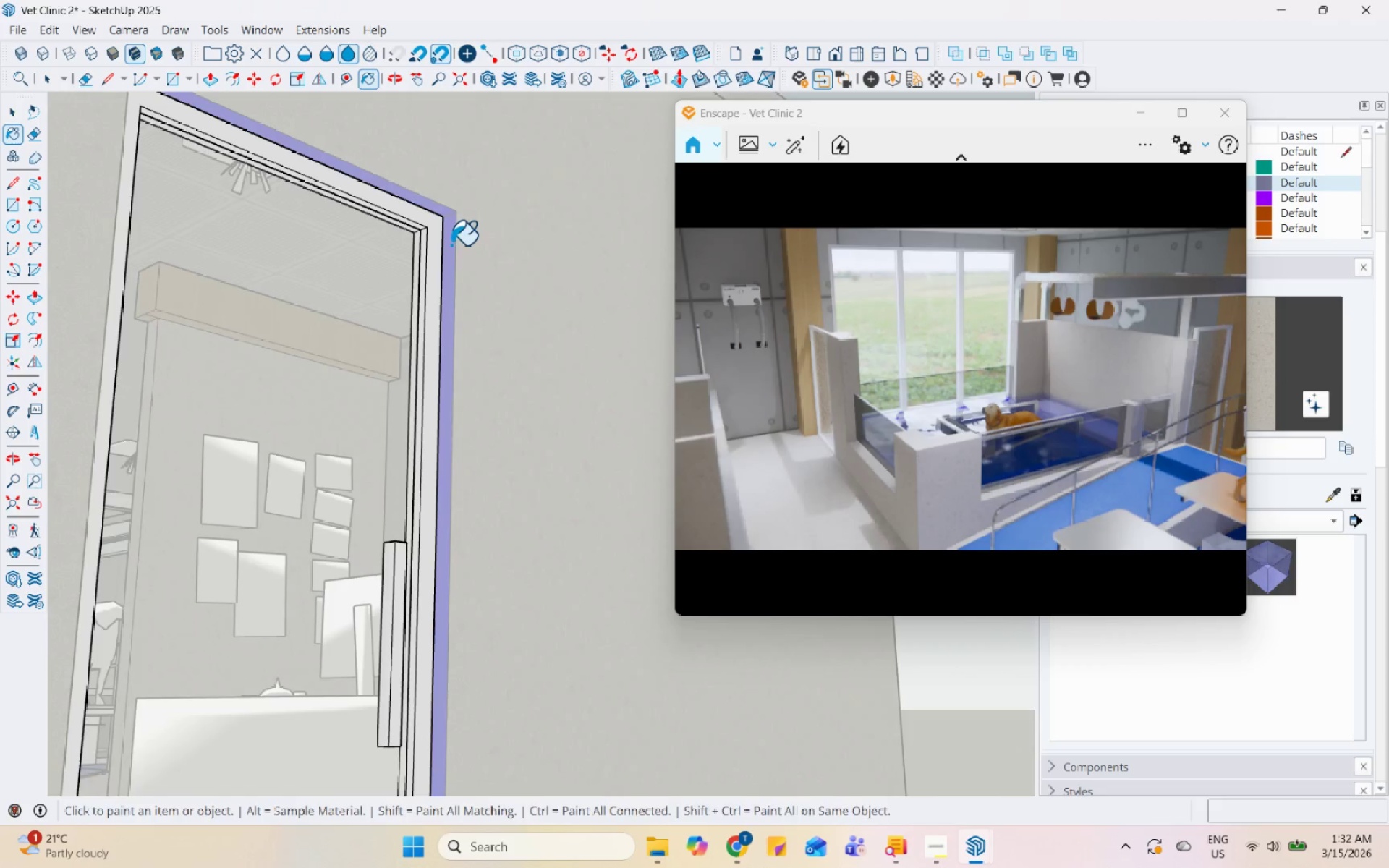 
double_click([448, 245])
 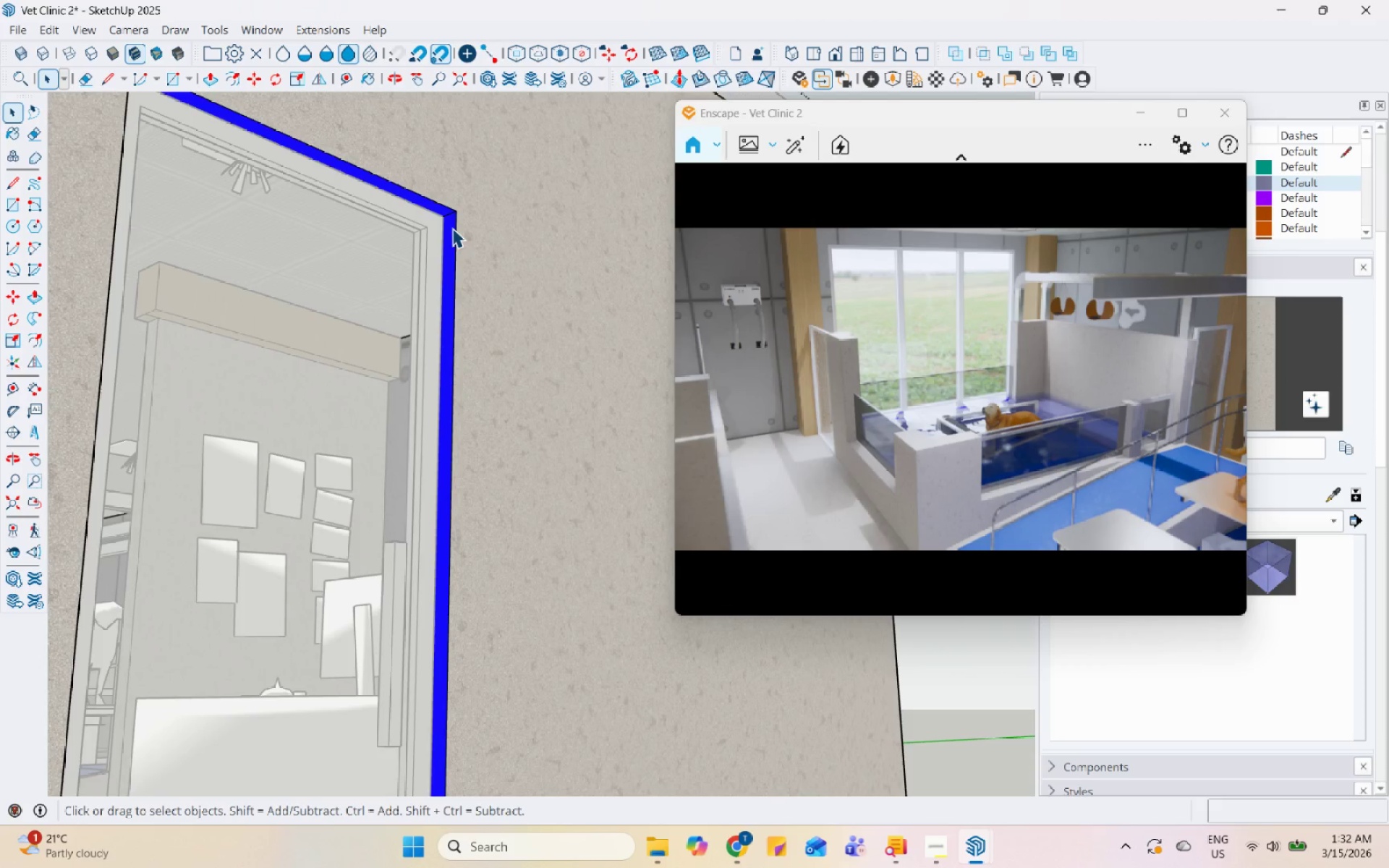 
double_click([452, 226])
 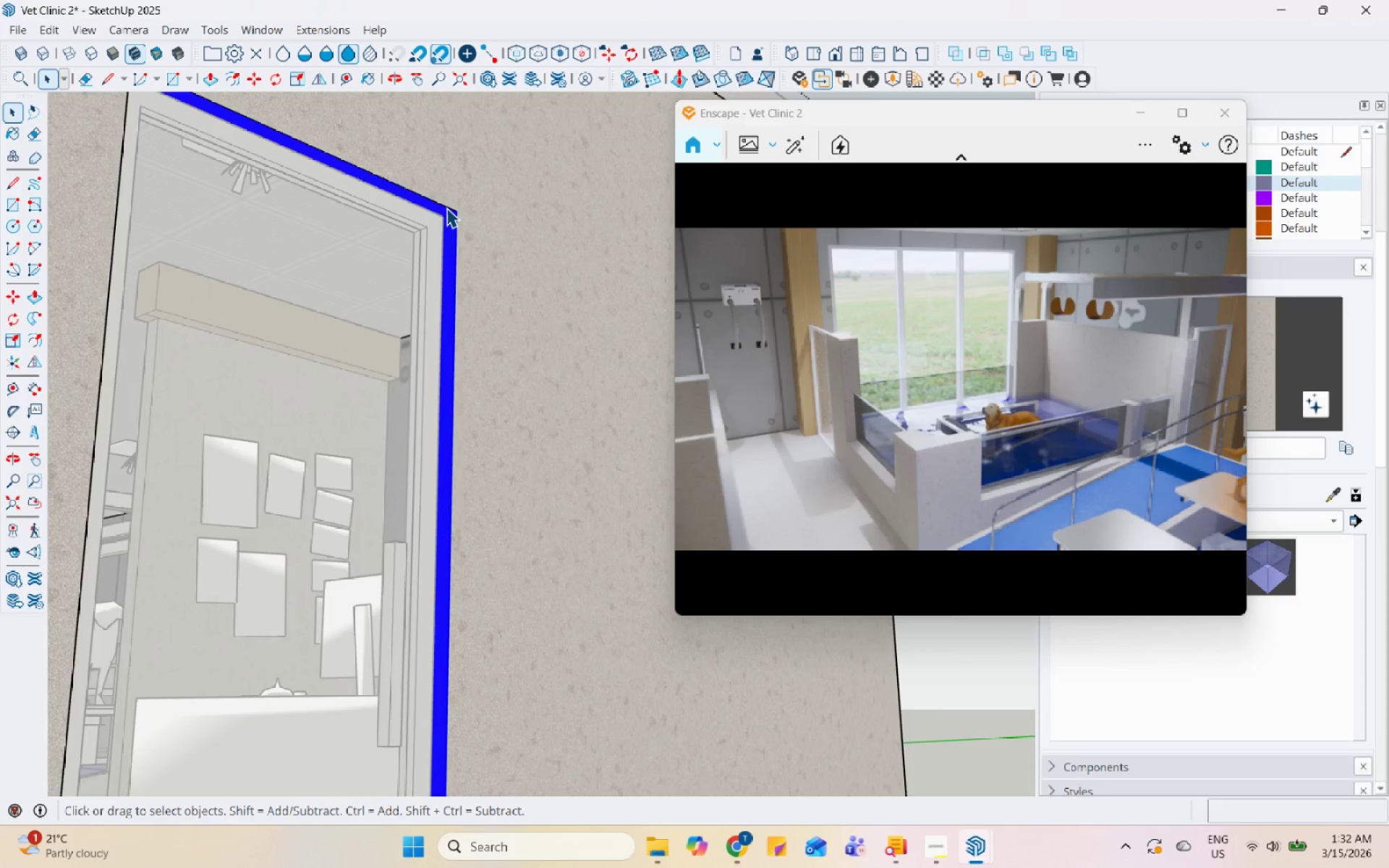 
double_click([449, 255])
 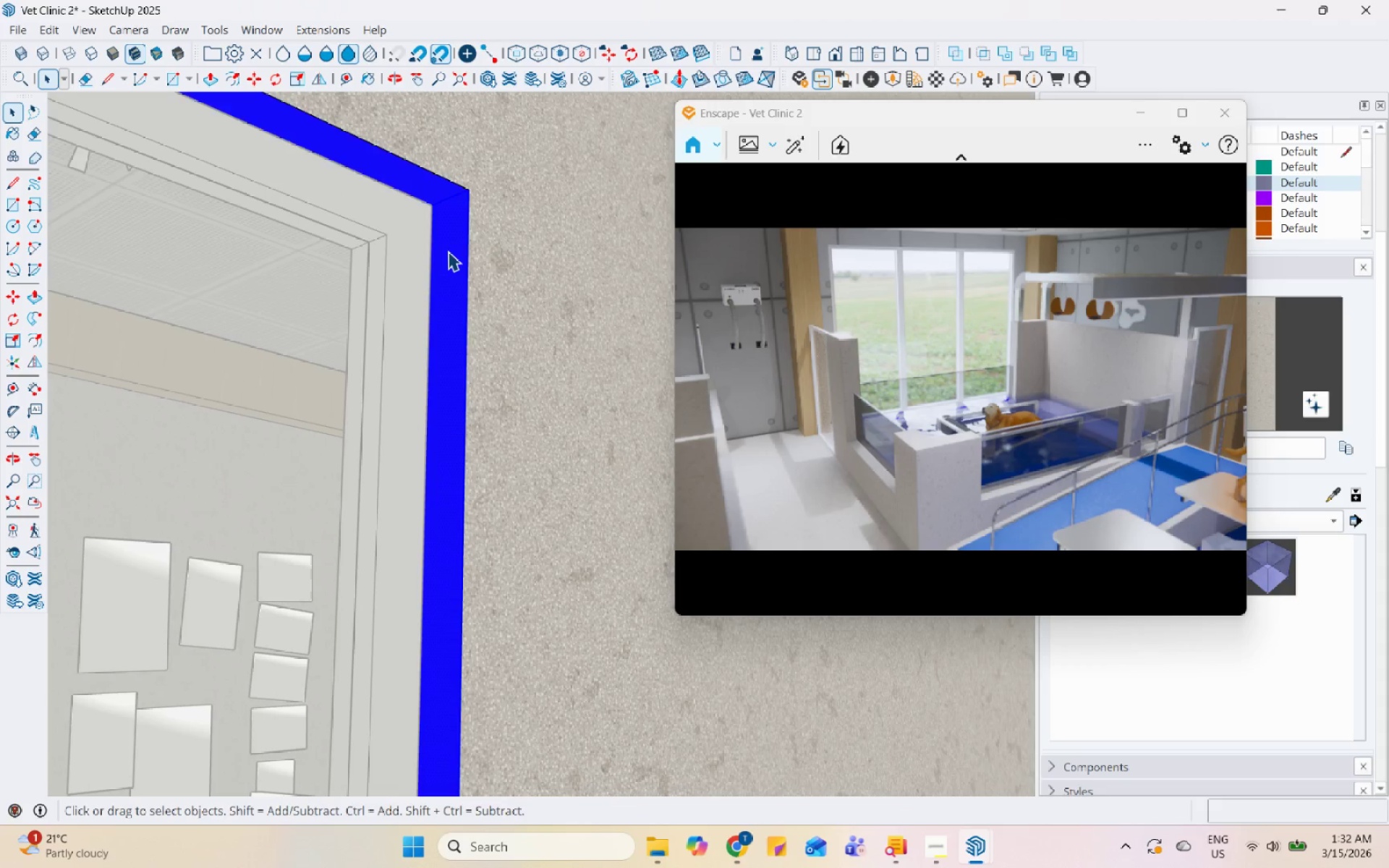 
scroll: coordinate [454, 271], scroll_direction: up, amount: 10.0
 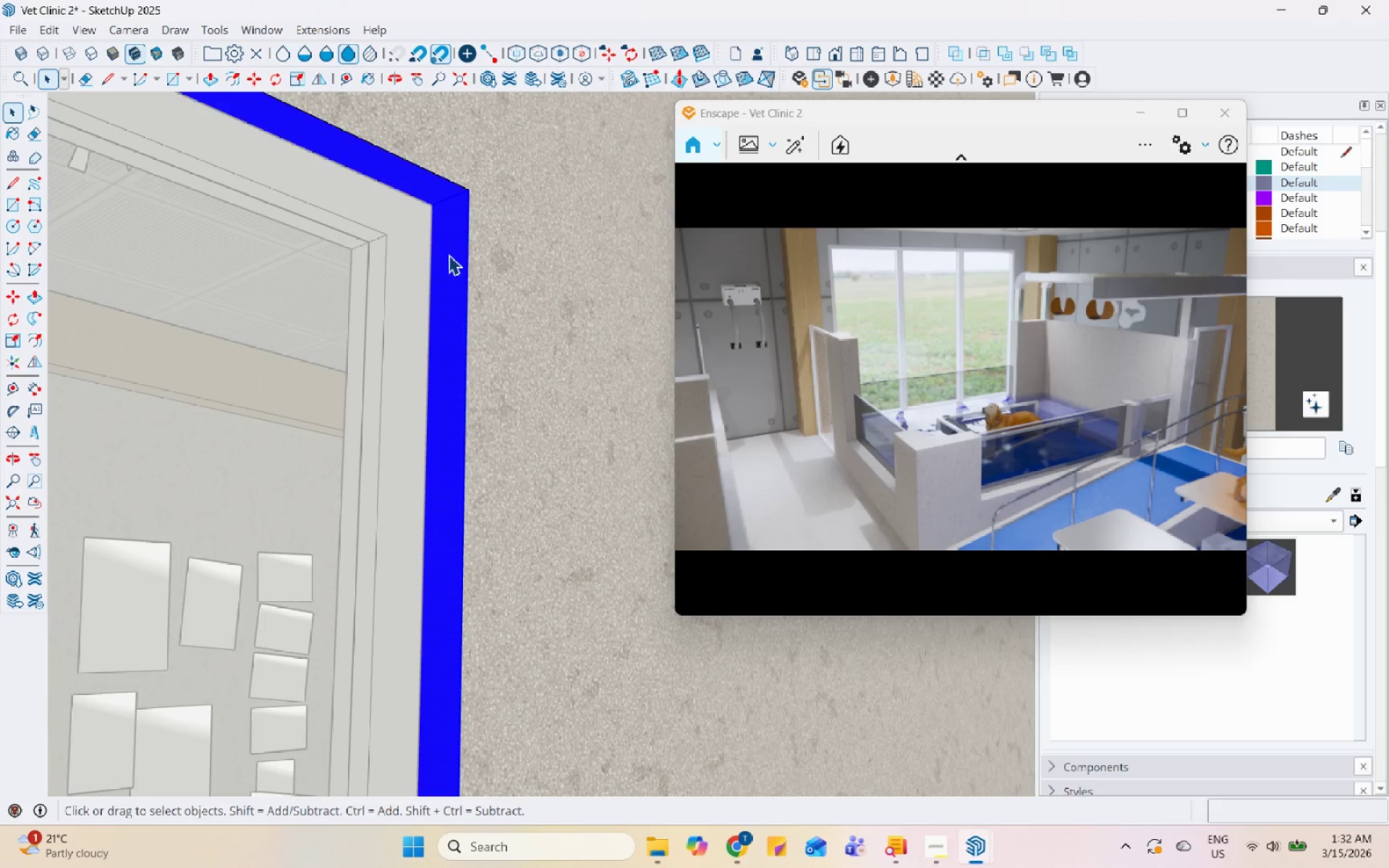 
triple_click([448, 244])
 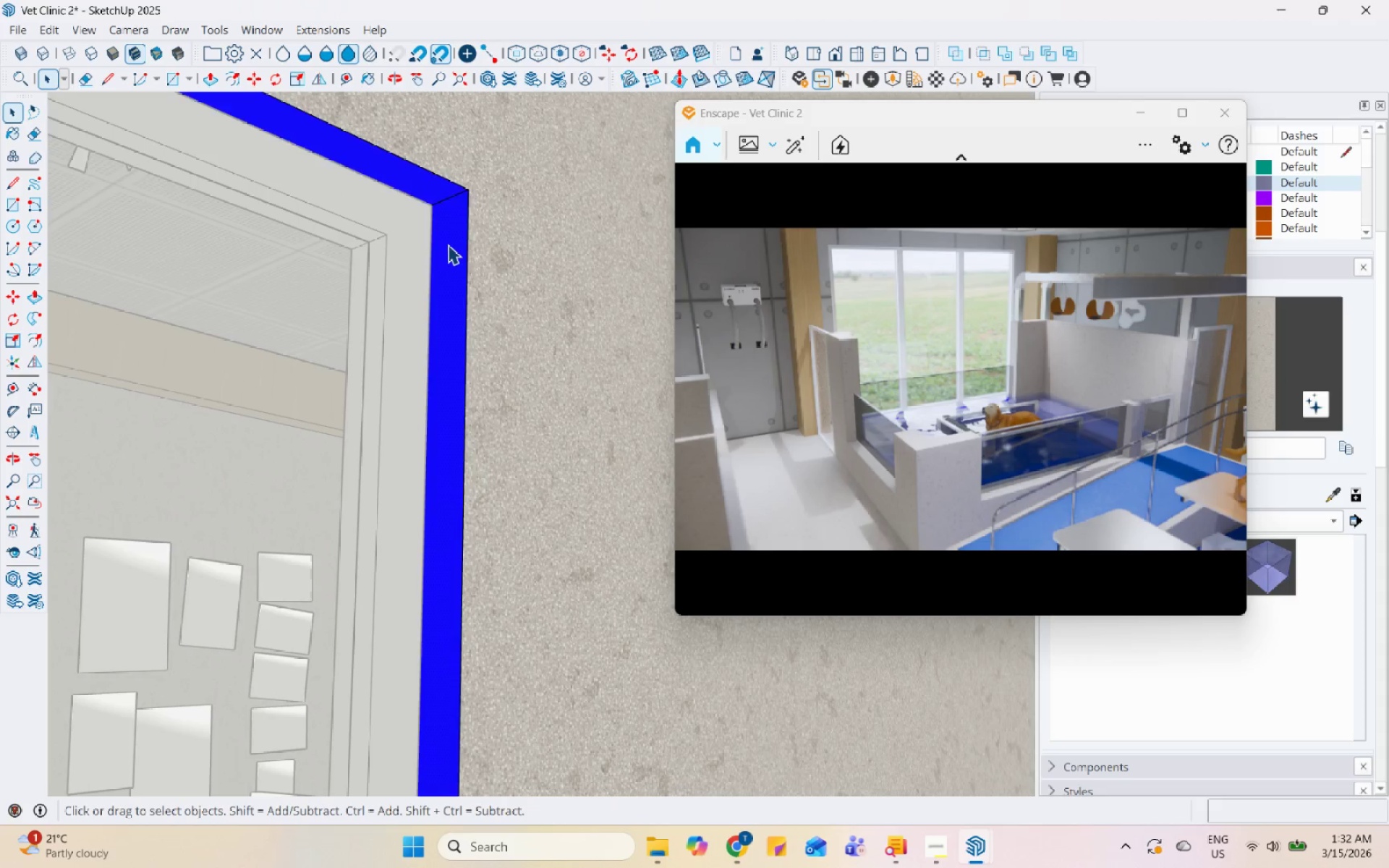 
triple_click([448, 244])
 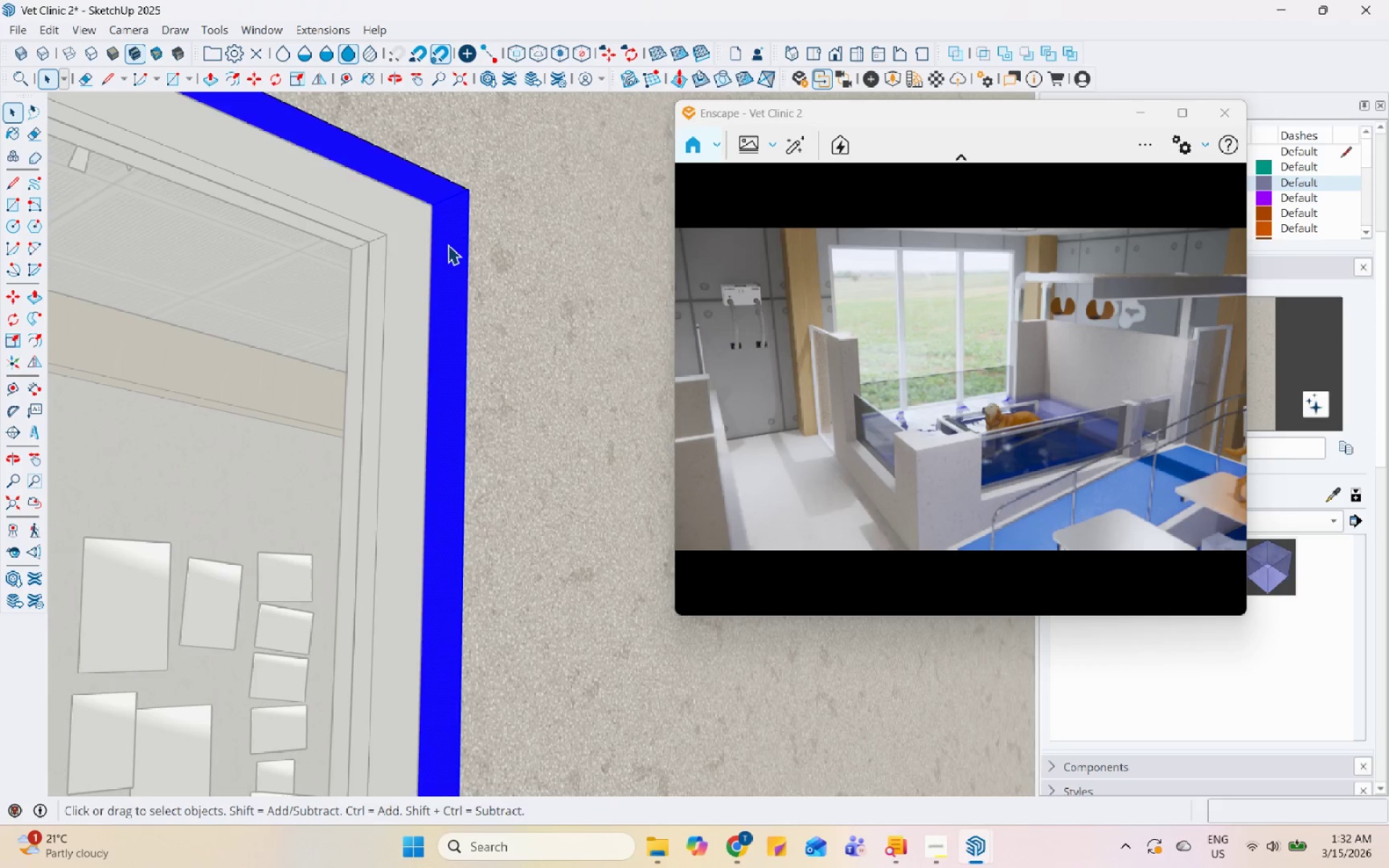 
key(Space)
 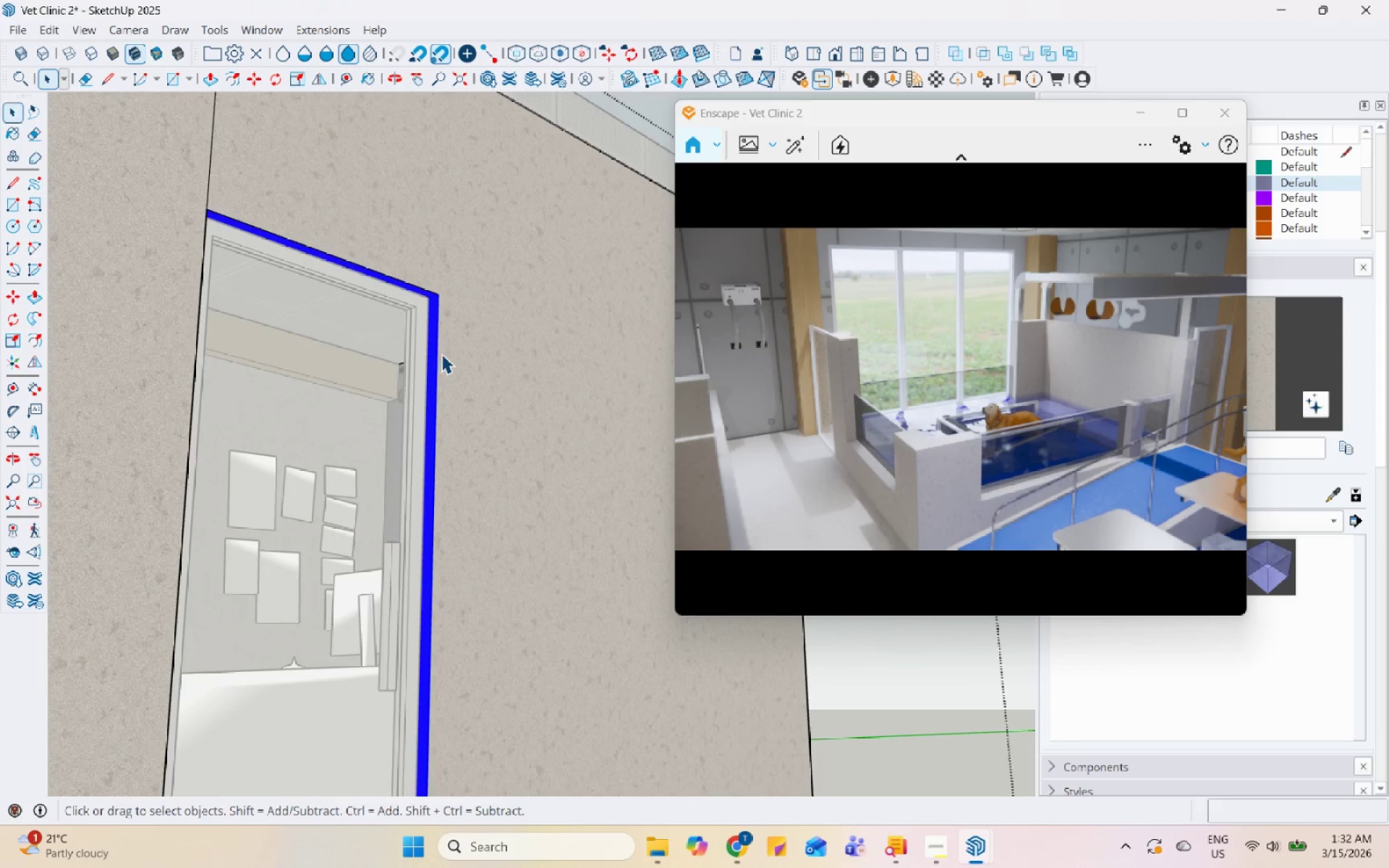 
key(Escape)
 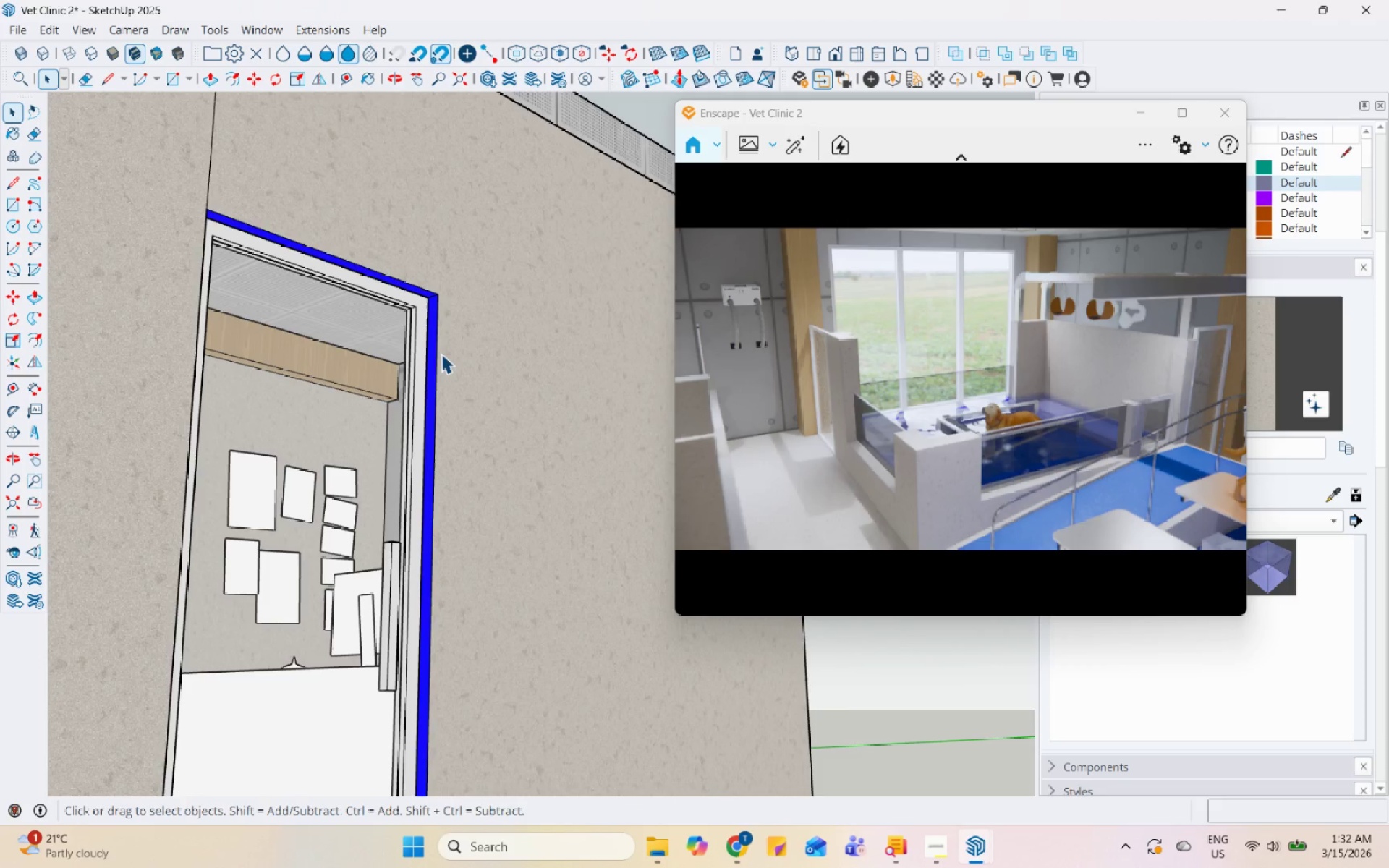 
scroll: coordinate [430, 363], scroll_direction: down, amount: 14.0
 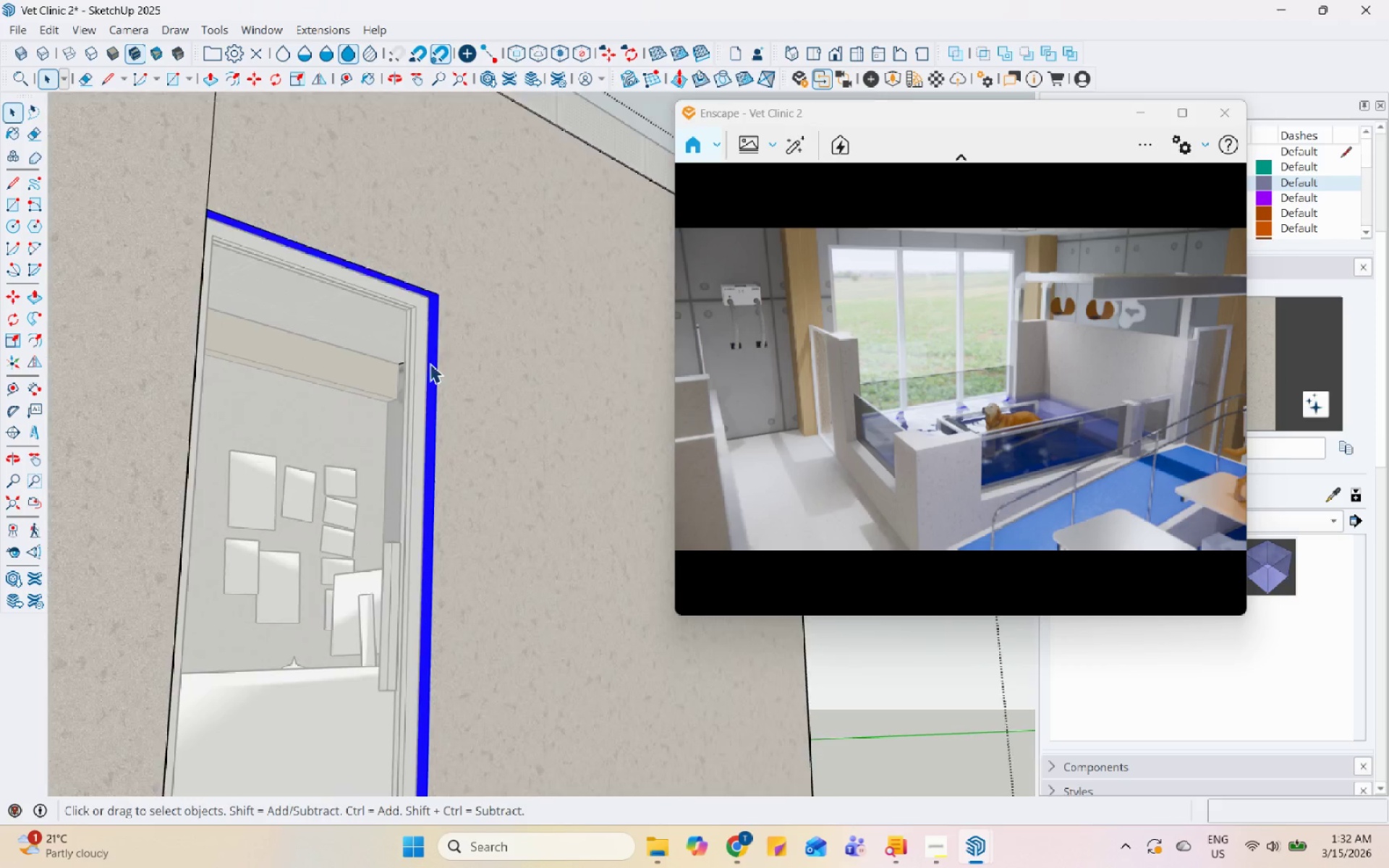 
key(Escape)
 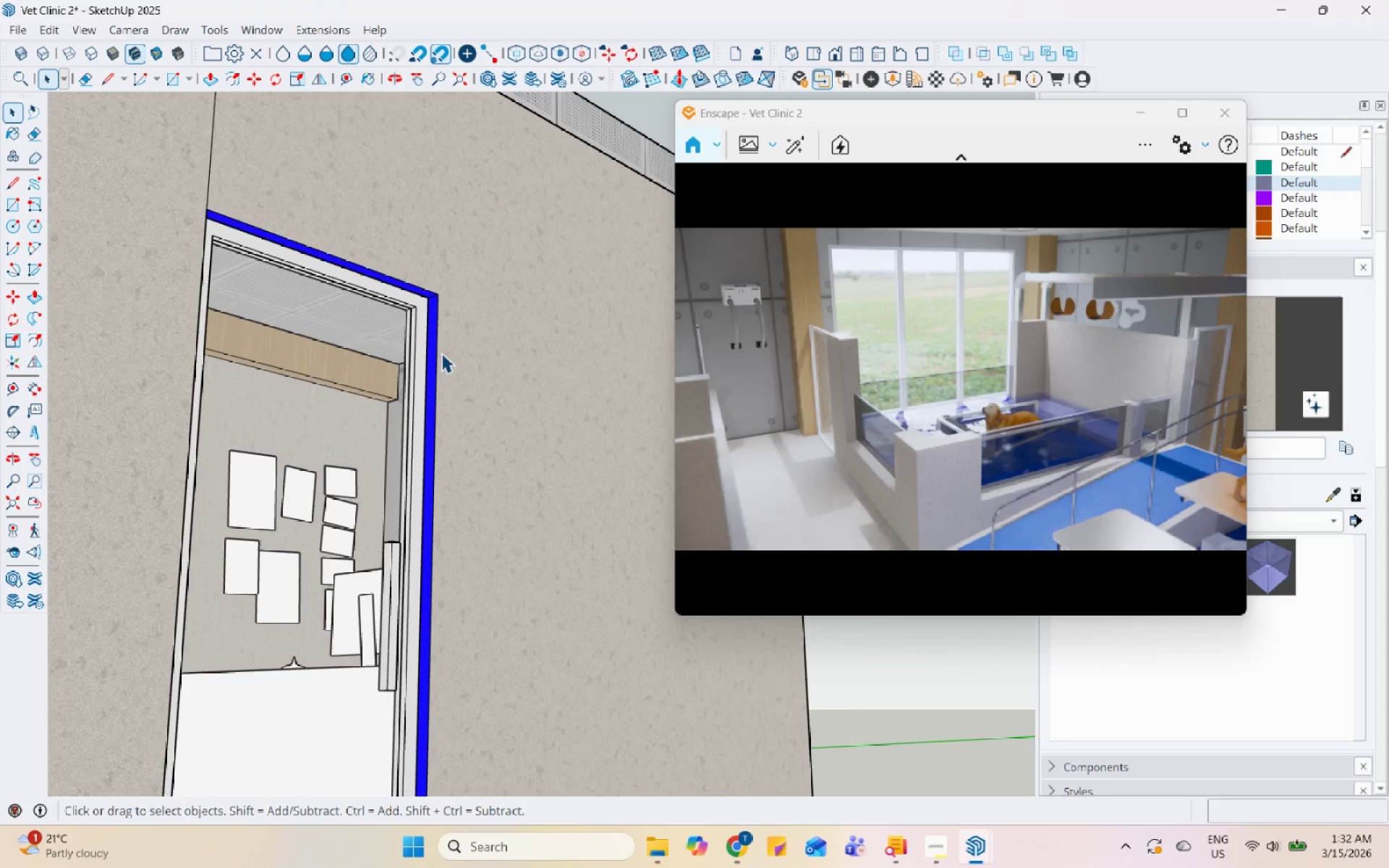 
scroll: coordinate [441, 353], scroll_direction: up, amount: 1.0
 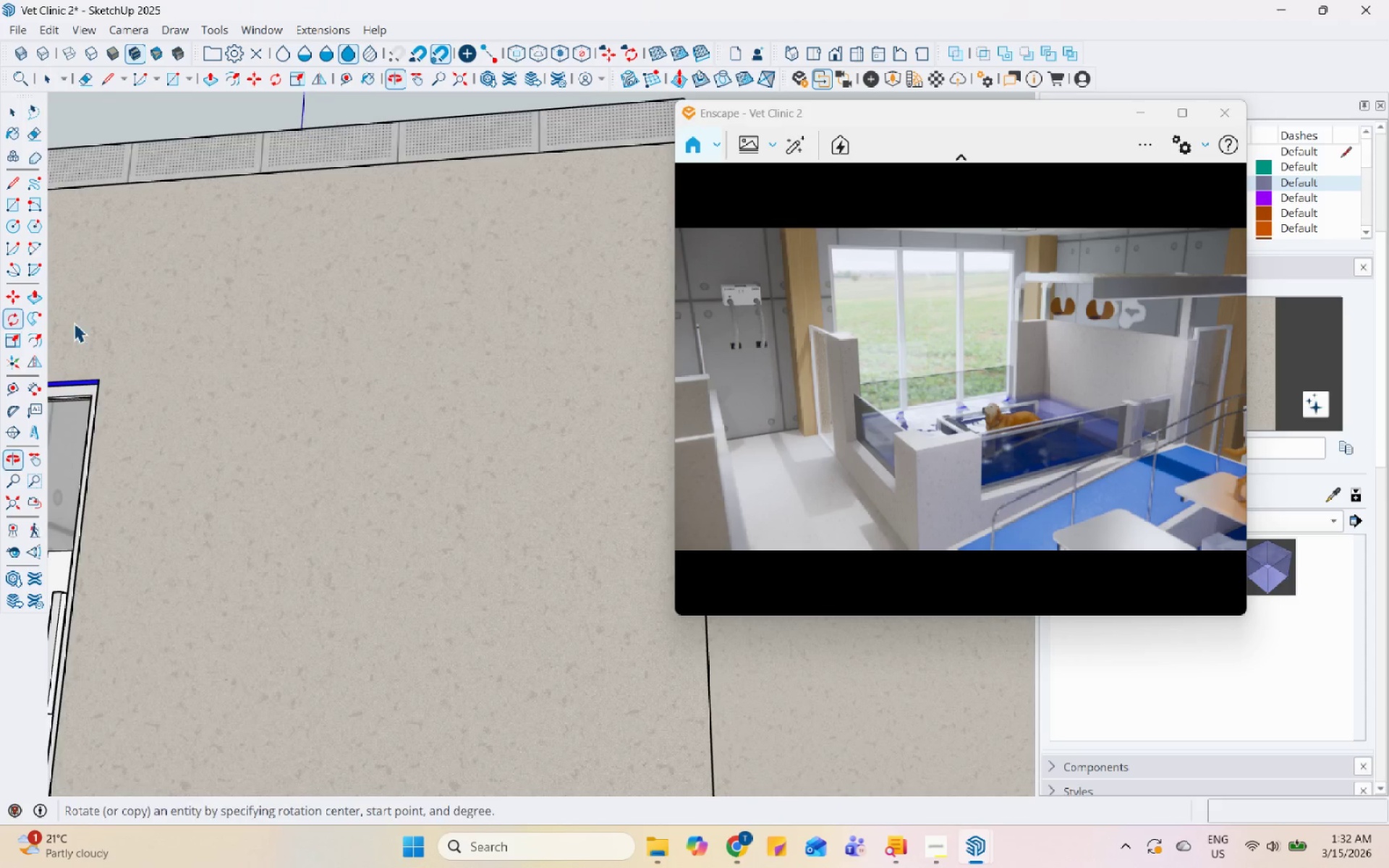 
double_click([176, 456])
 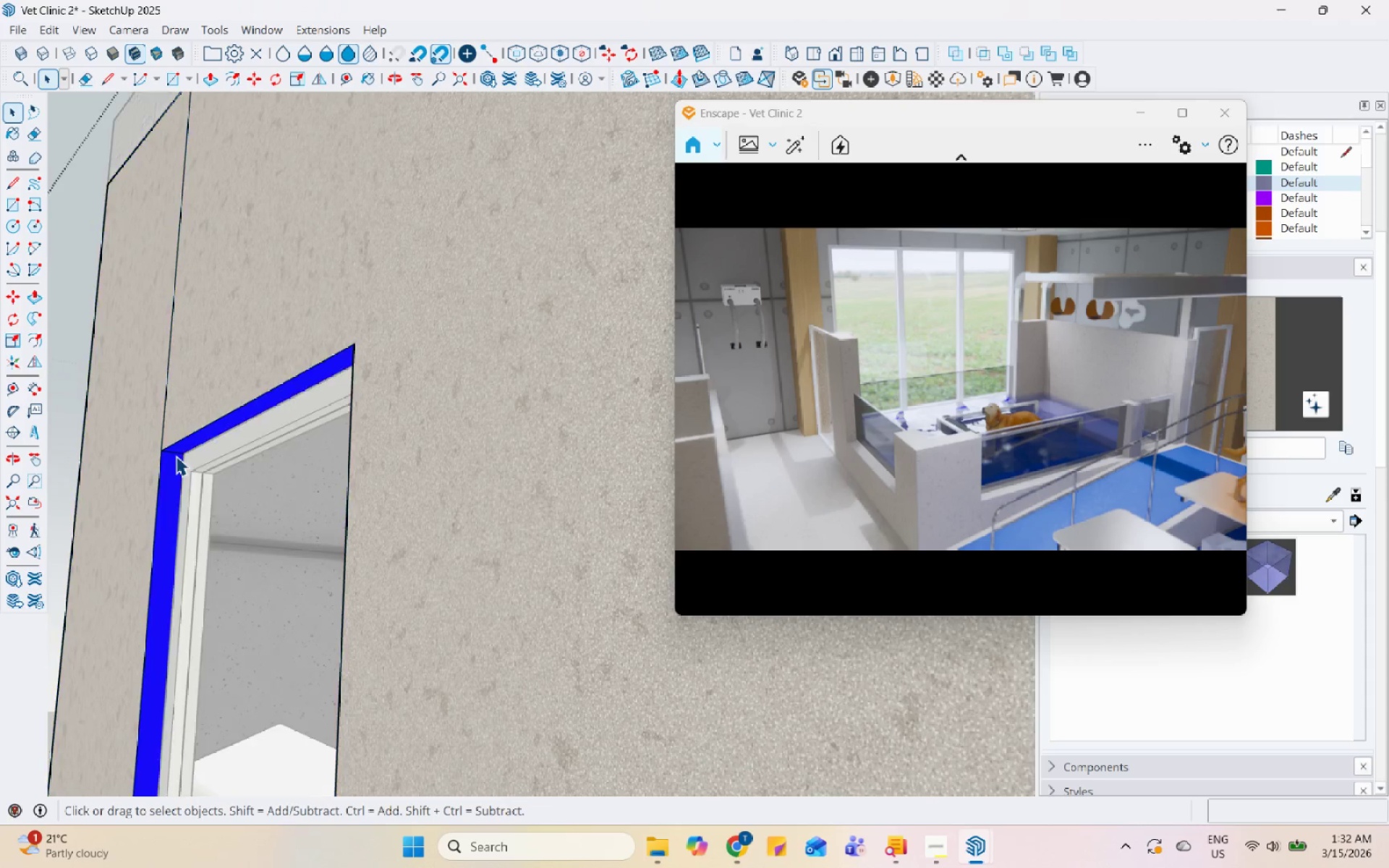 
scroll: coordinate [179, 463], scroll_direction: up, amount: 10.0
 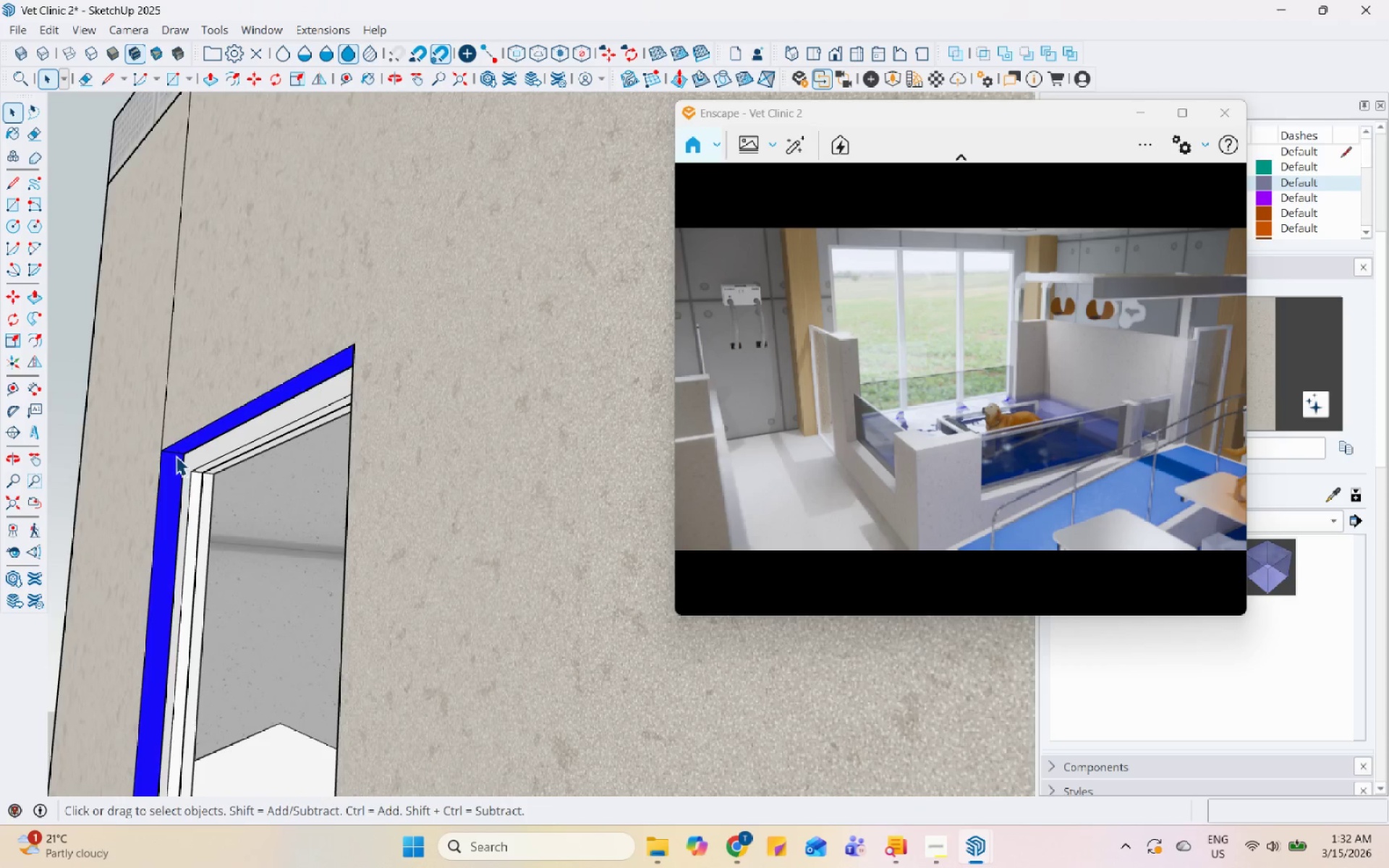 
triple_click([176, 456])
 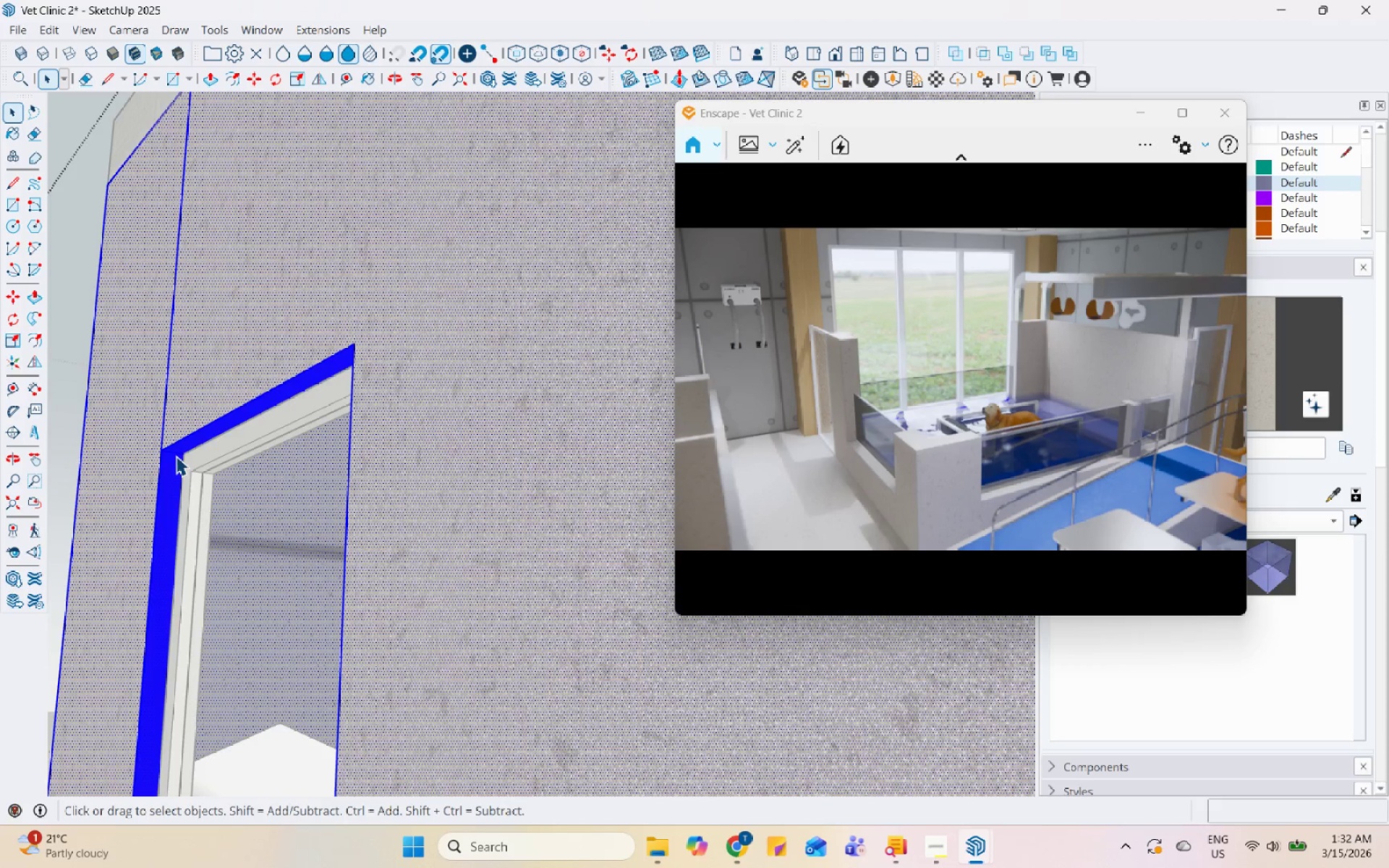 
left_click([173, 459])
 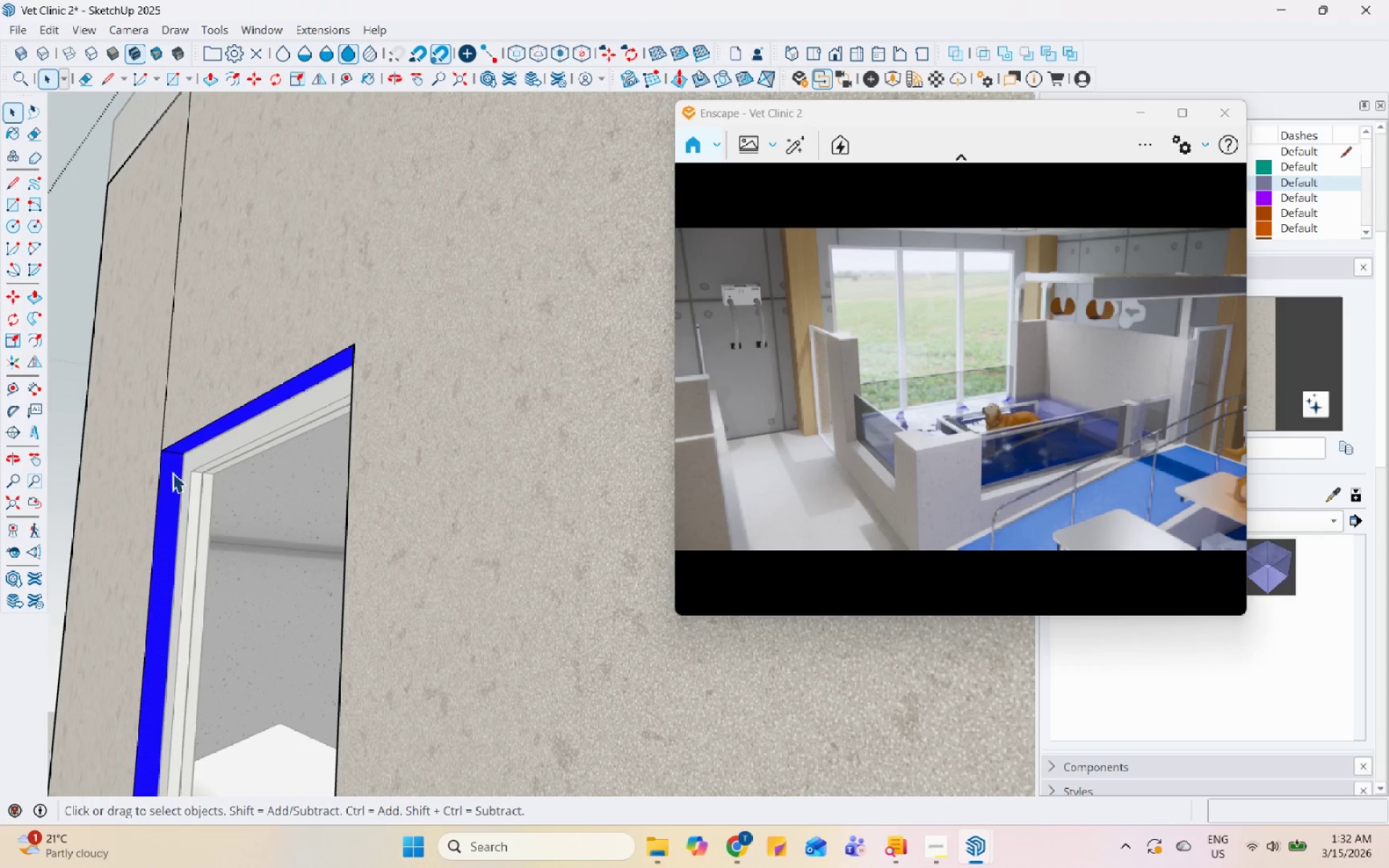 
left_click([172, 472])
 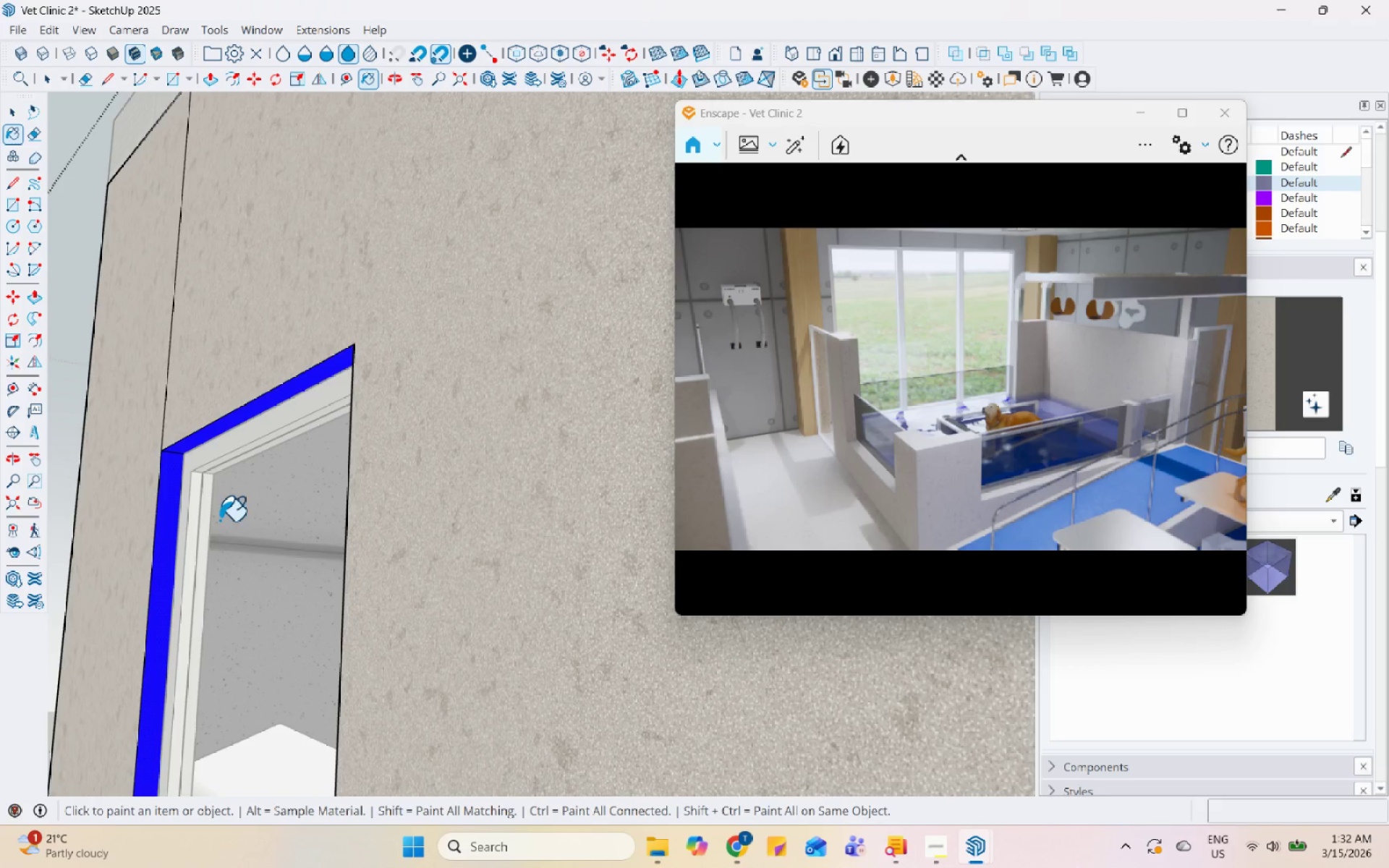 
left_click([168, 489])
 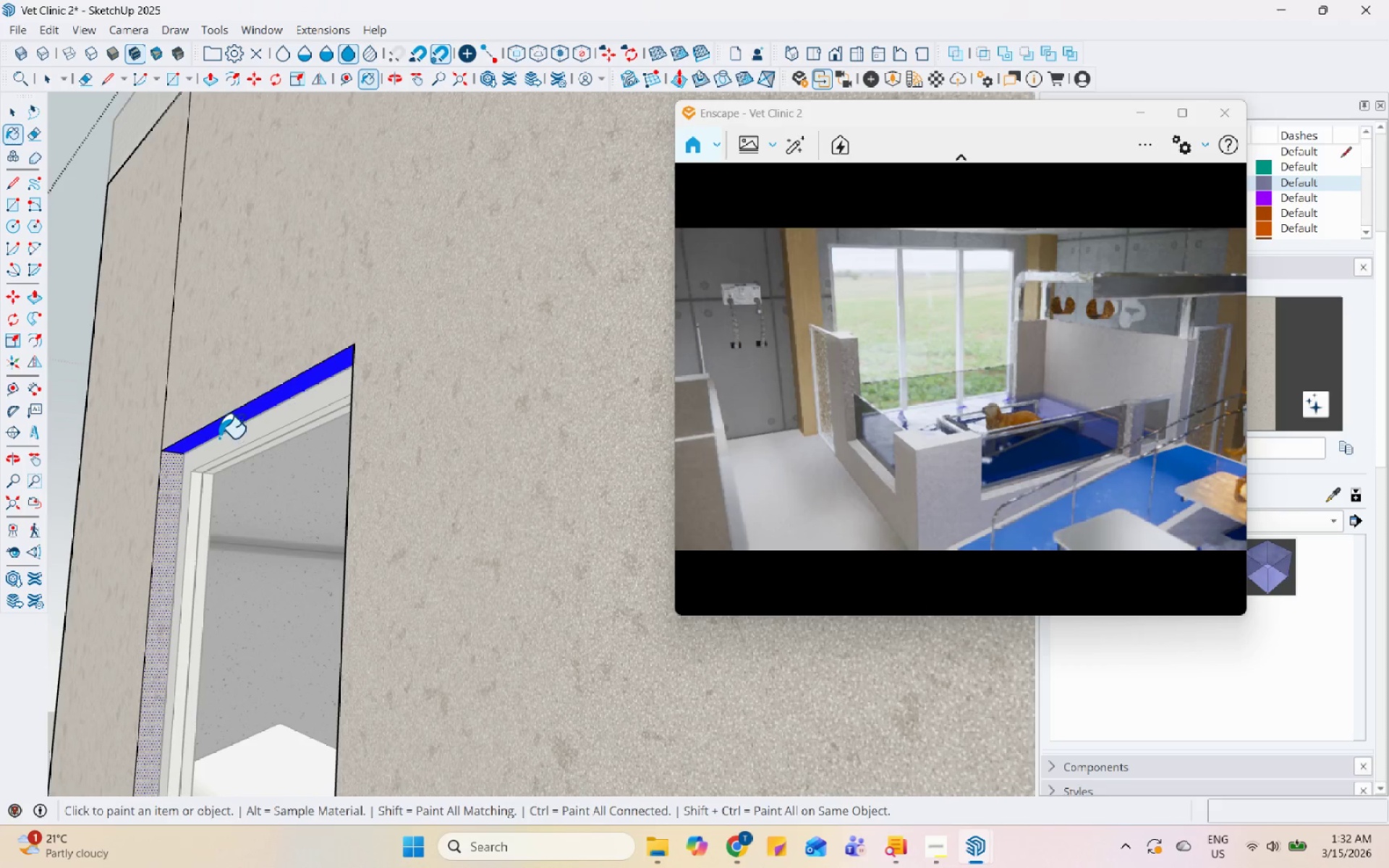 
left_click([228, 425])
 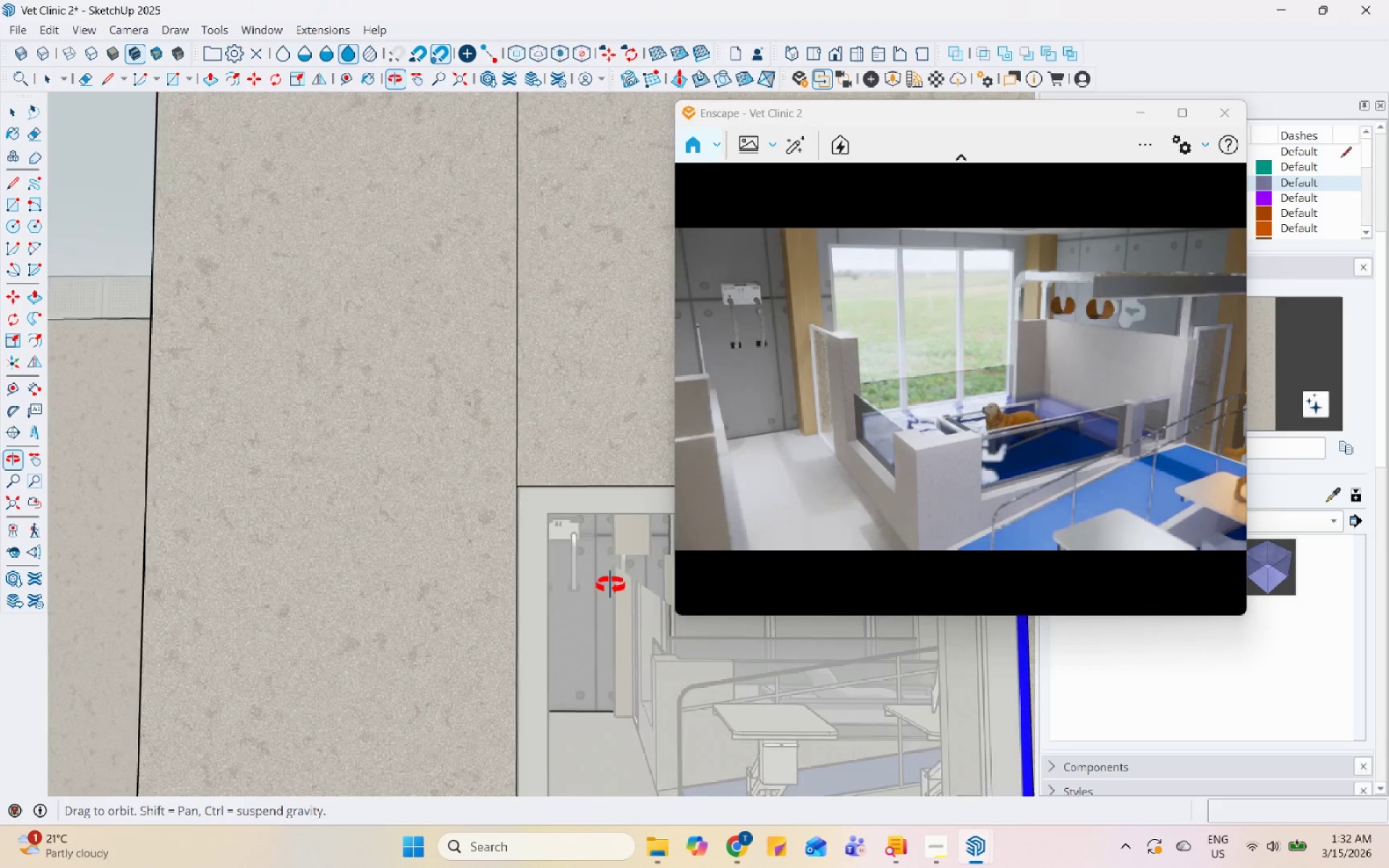 
scroll: coordinate [339, 579], scroll_direction: down, amount: 16.0
 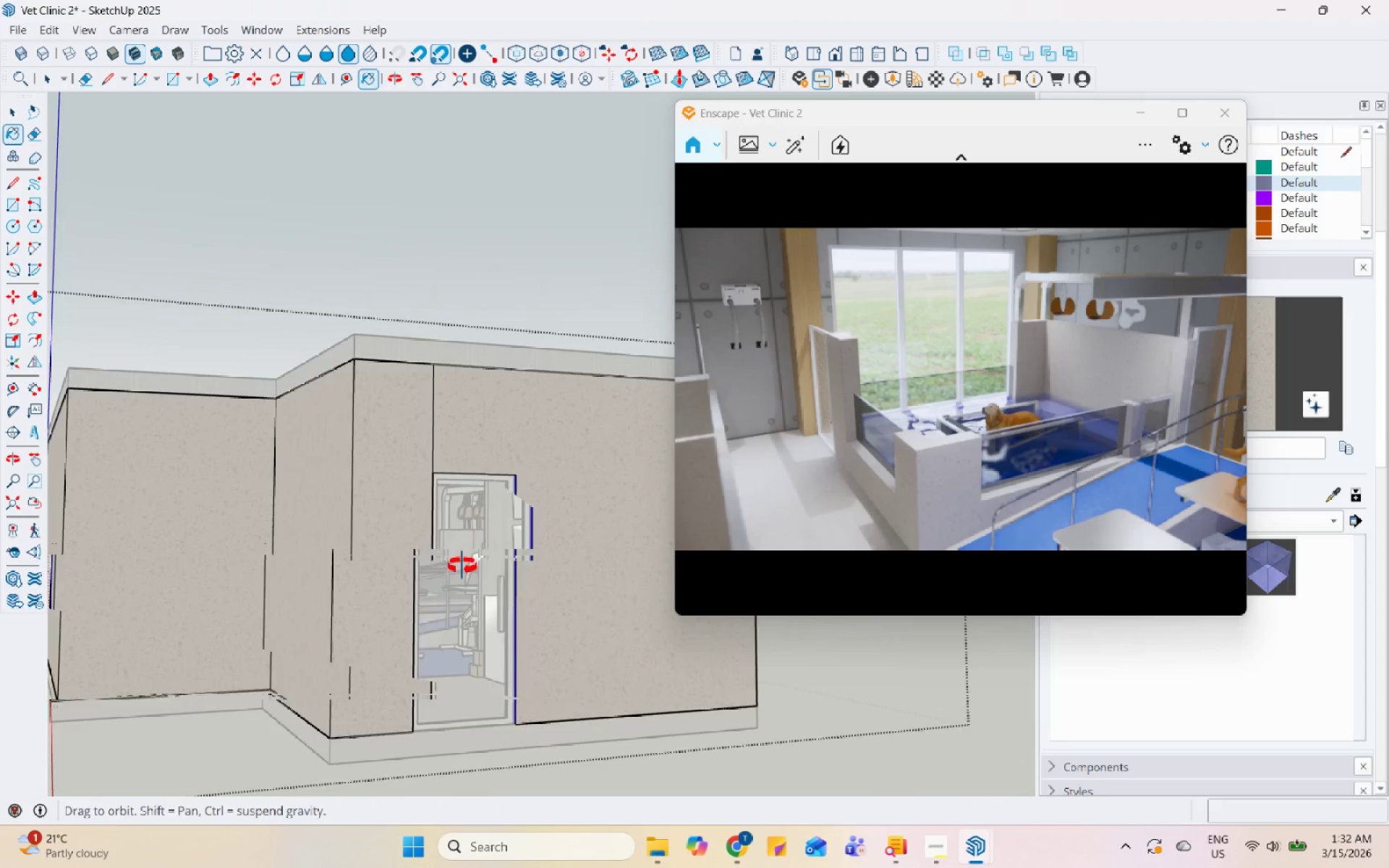 
scroll: coordinate [517, 505], scroll_direction: up, amount: 5.0
 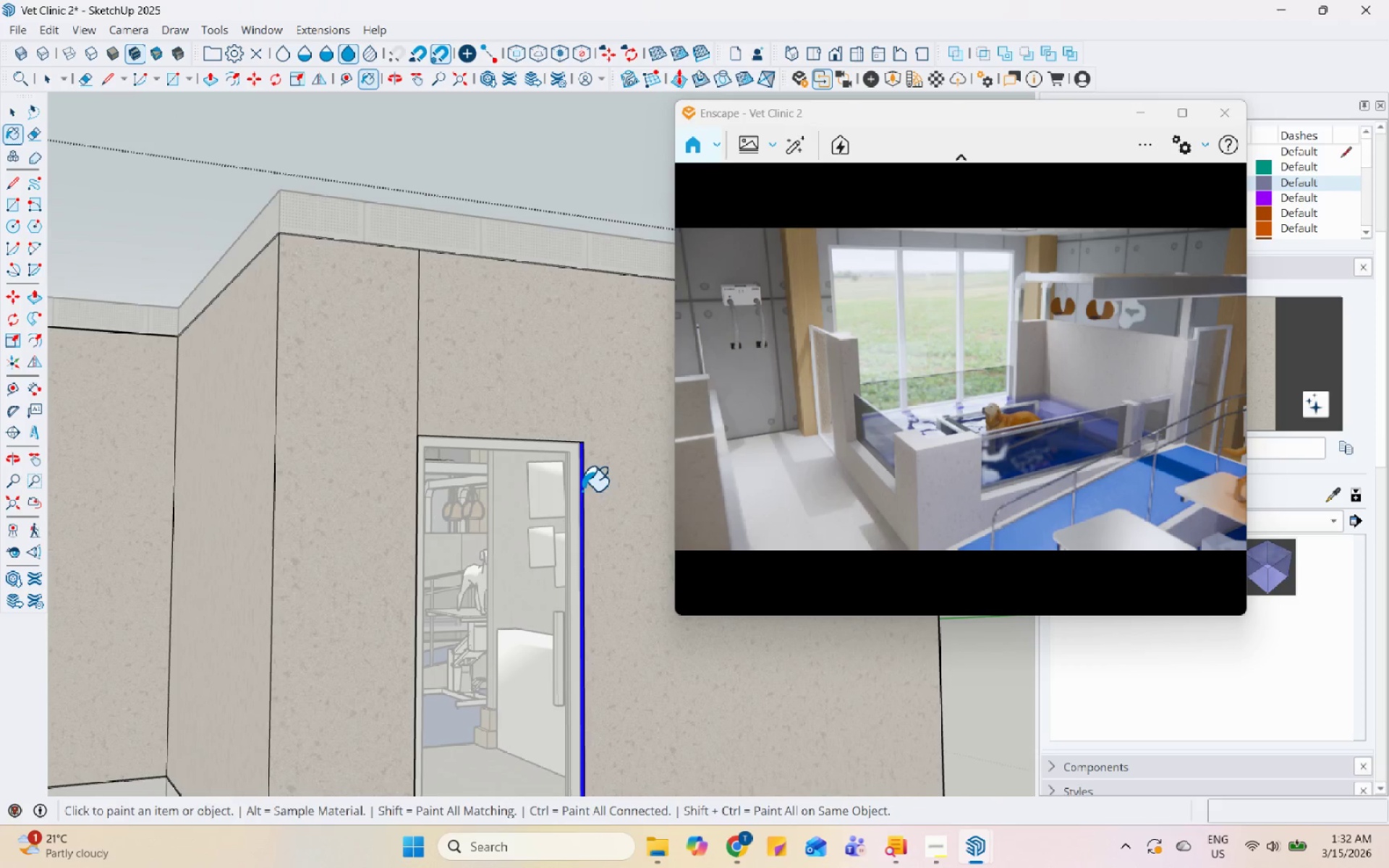 
left_click([570, 446])
 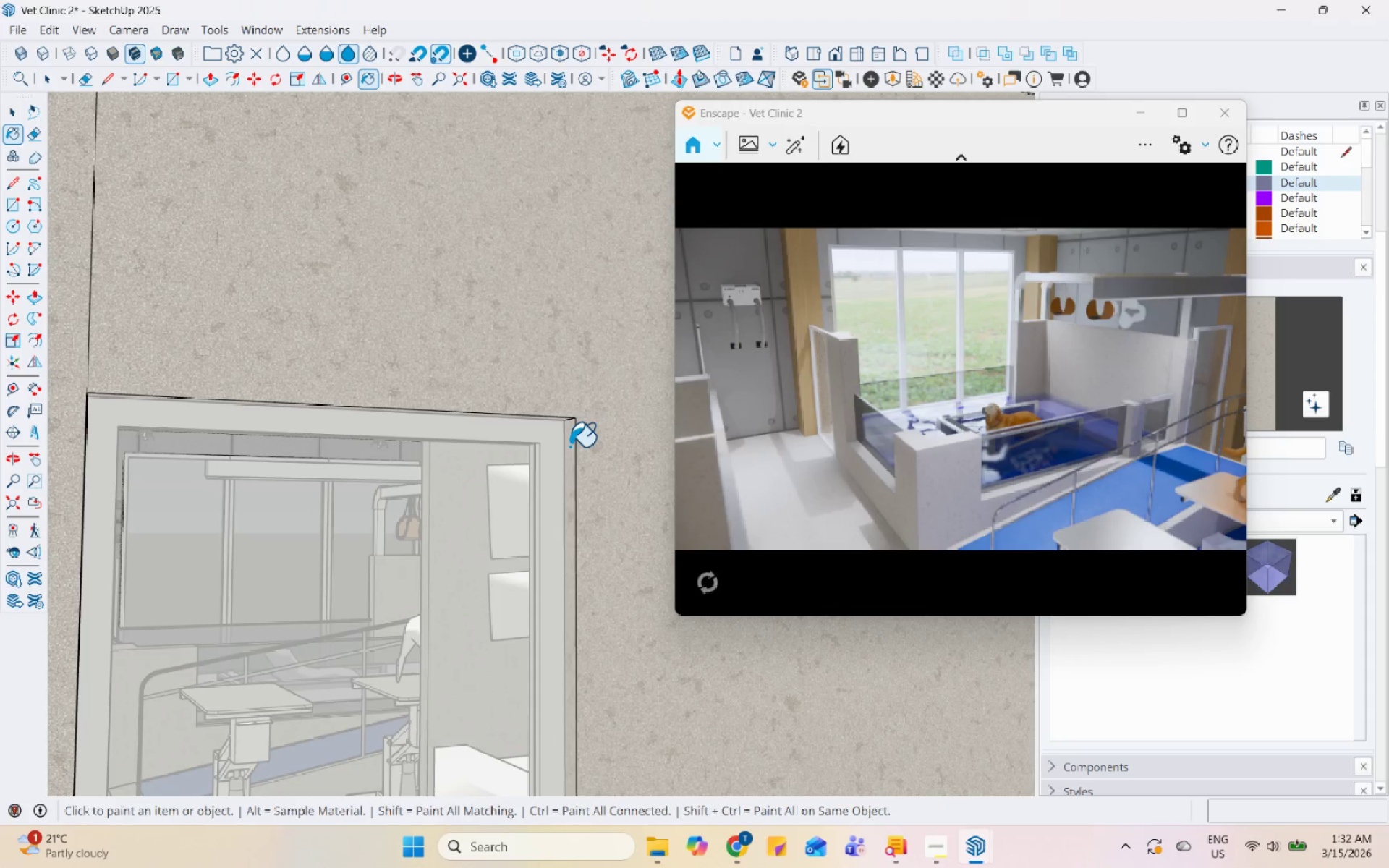 
scroll: coordinate [587, 454], scroll_direction: up, amount: 9.0
 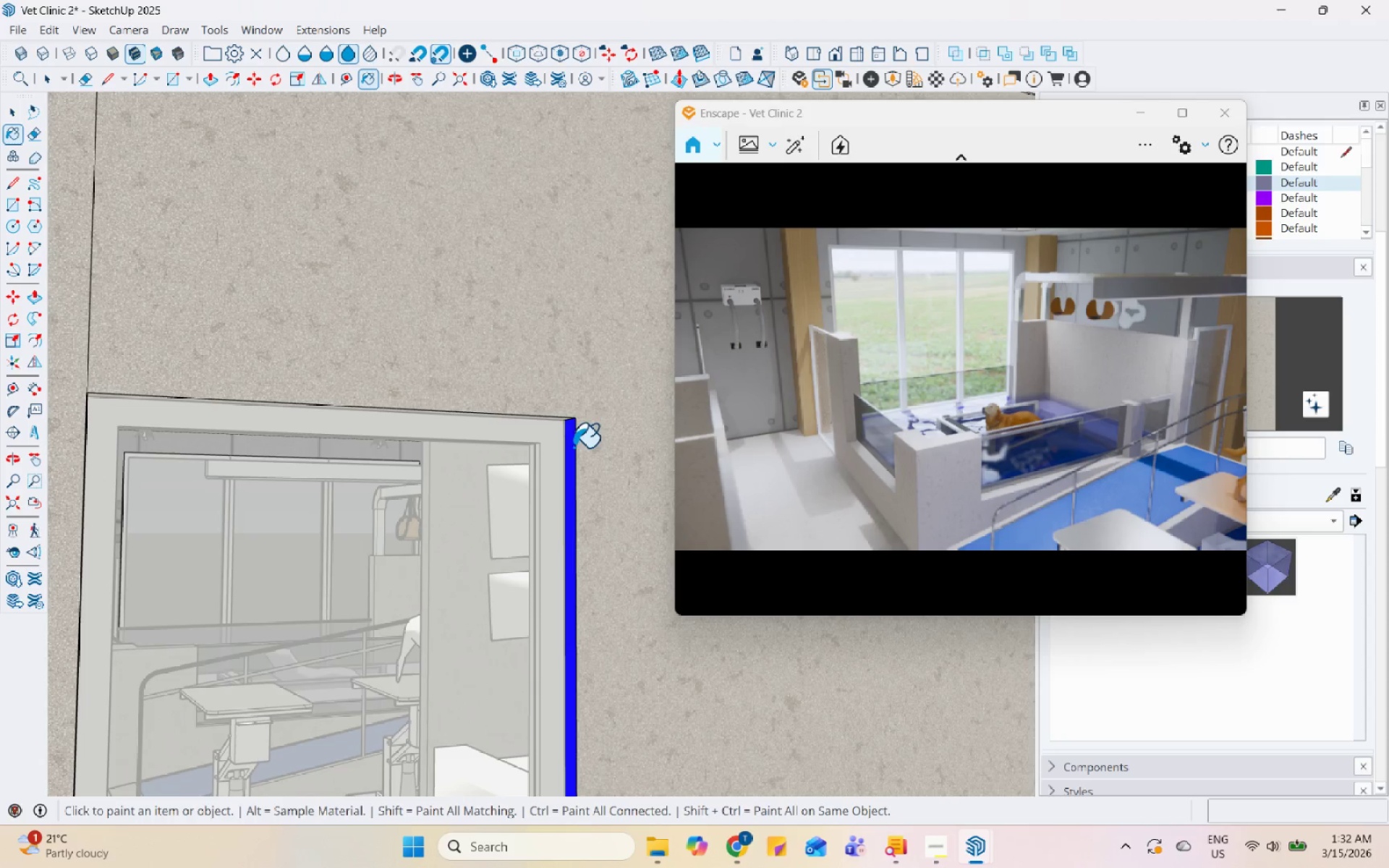 
key(Space)
 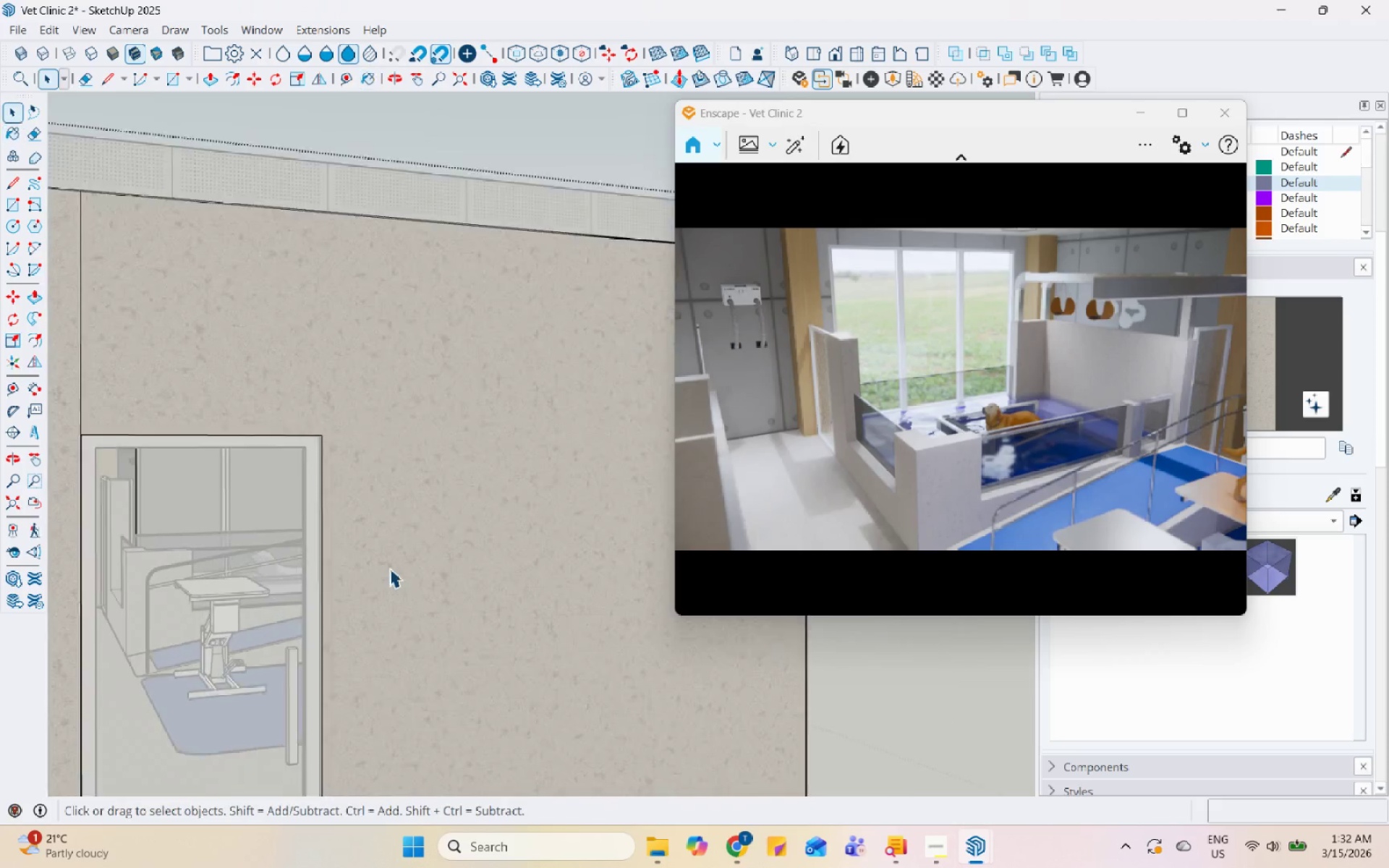 
key(Escape)
 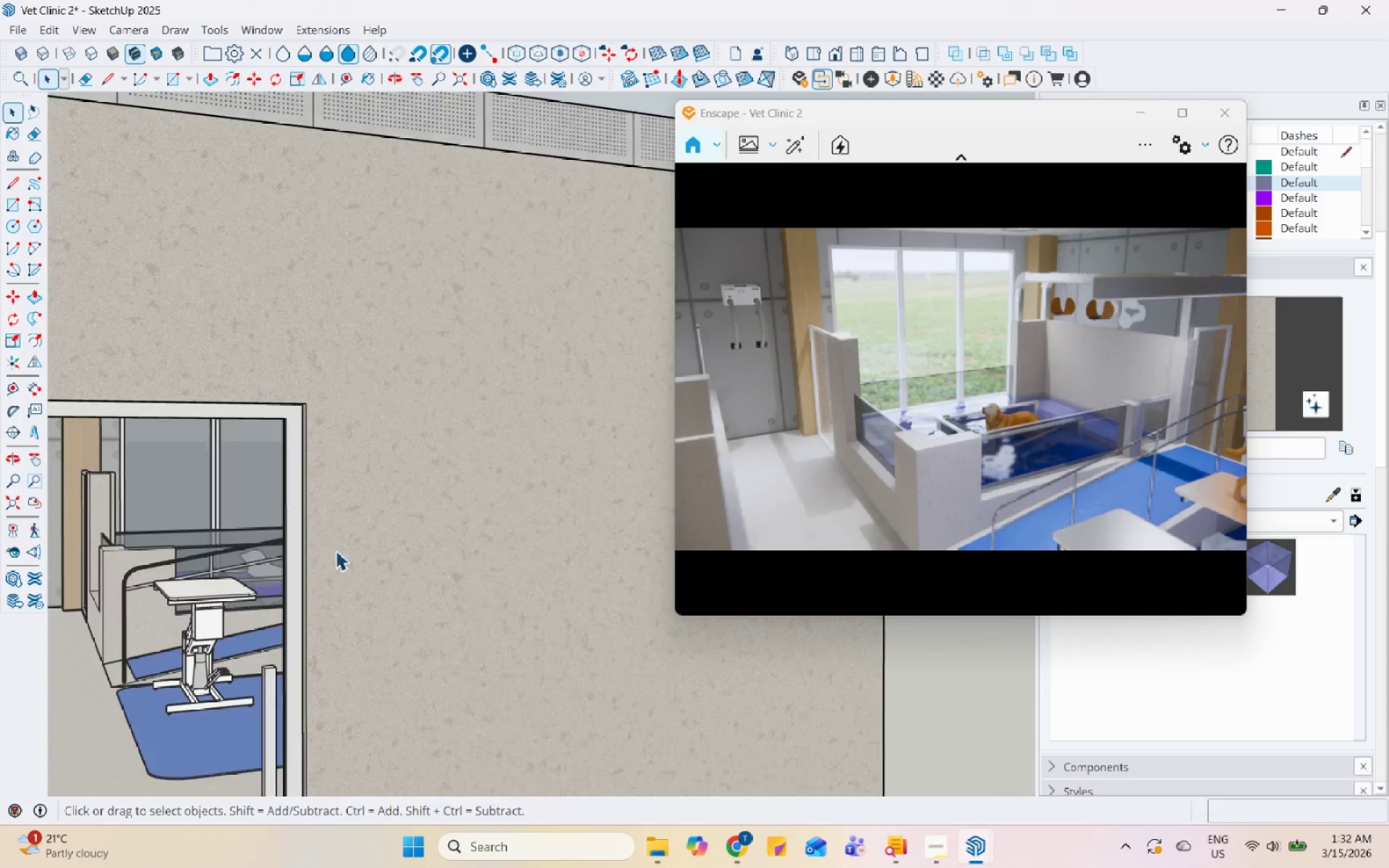 
key(Escape)
 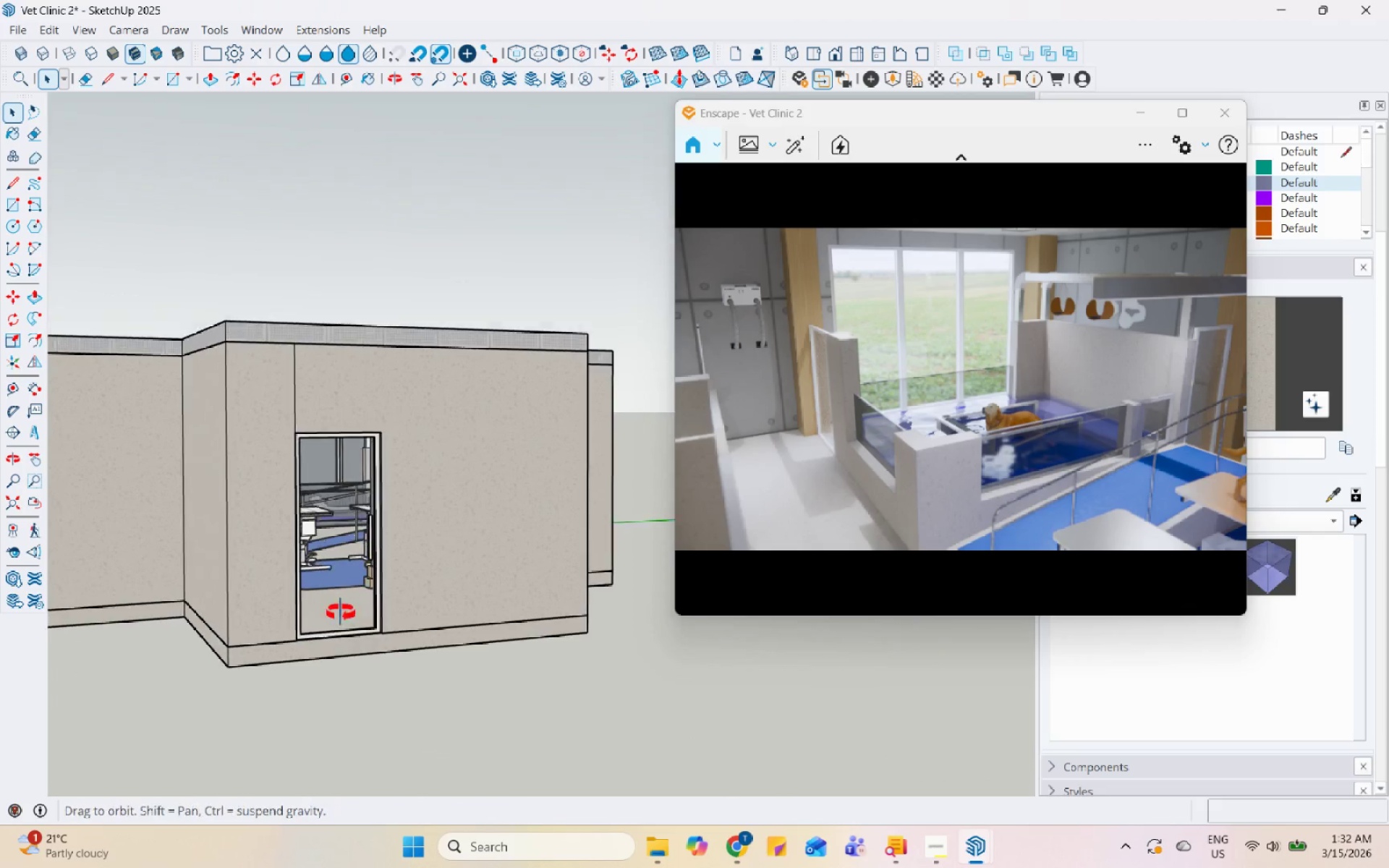 
scroll: coordinate [407, 443], scroll_direction: down, amount: 19.0
 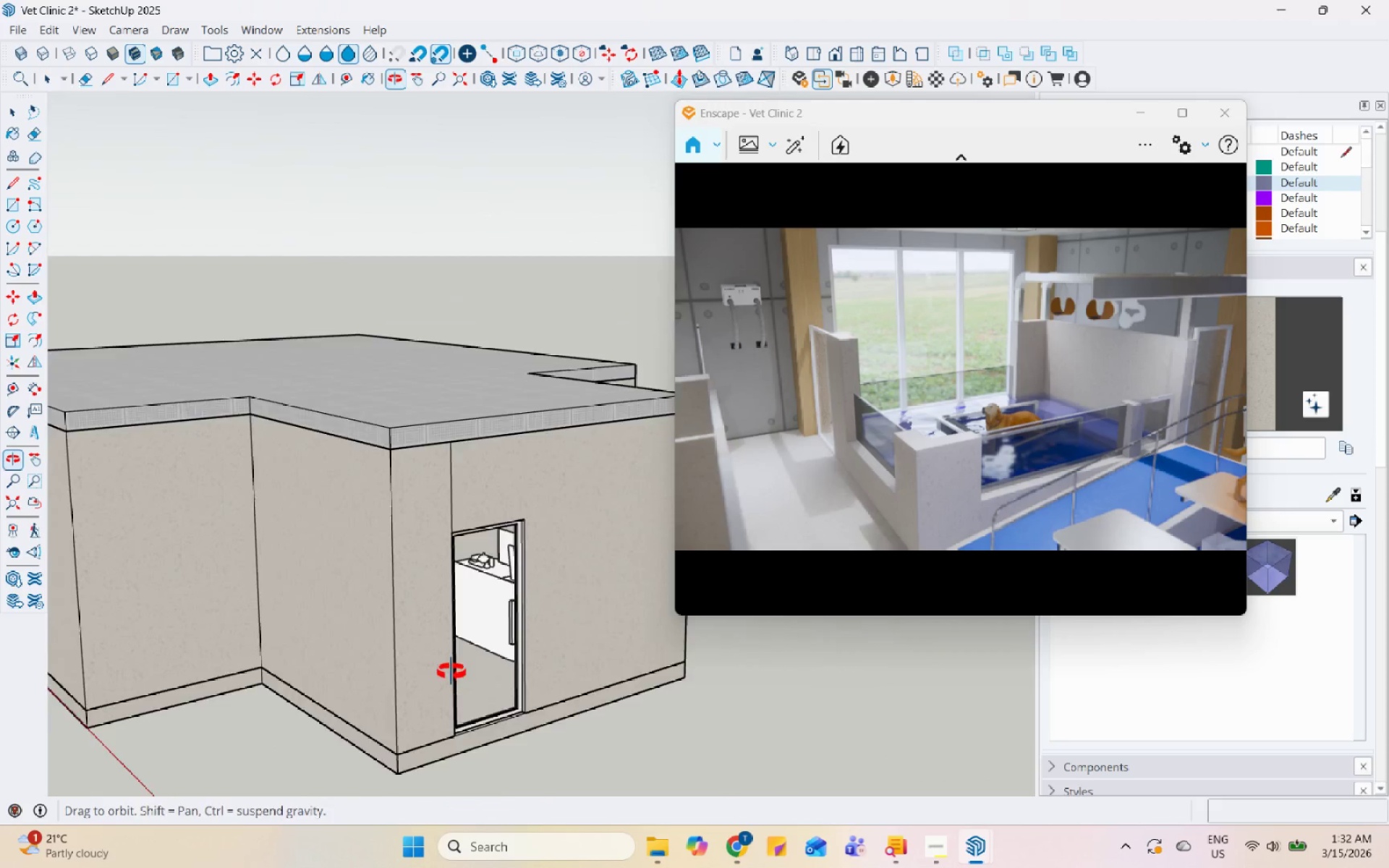 
scroll: coordinate [586, 625], scroll_direction: up, amount: 10.0
 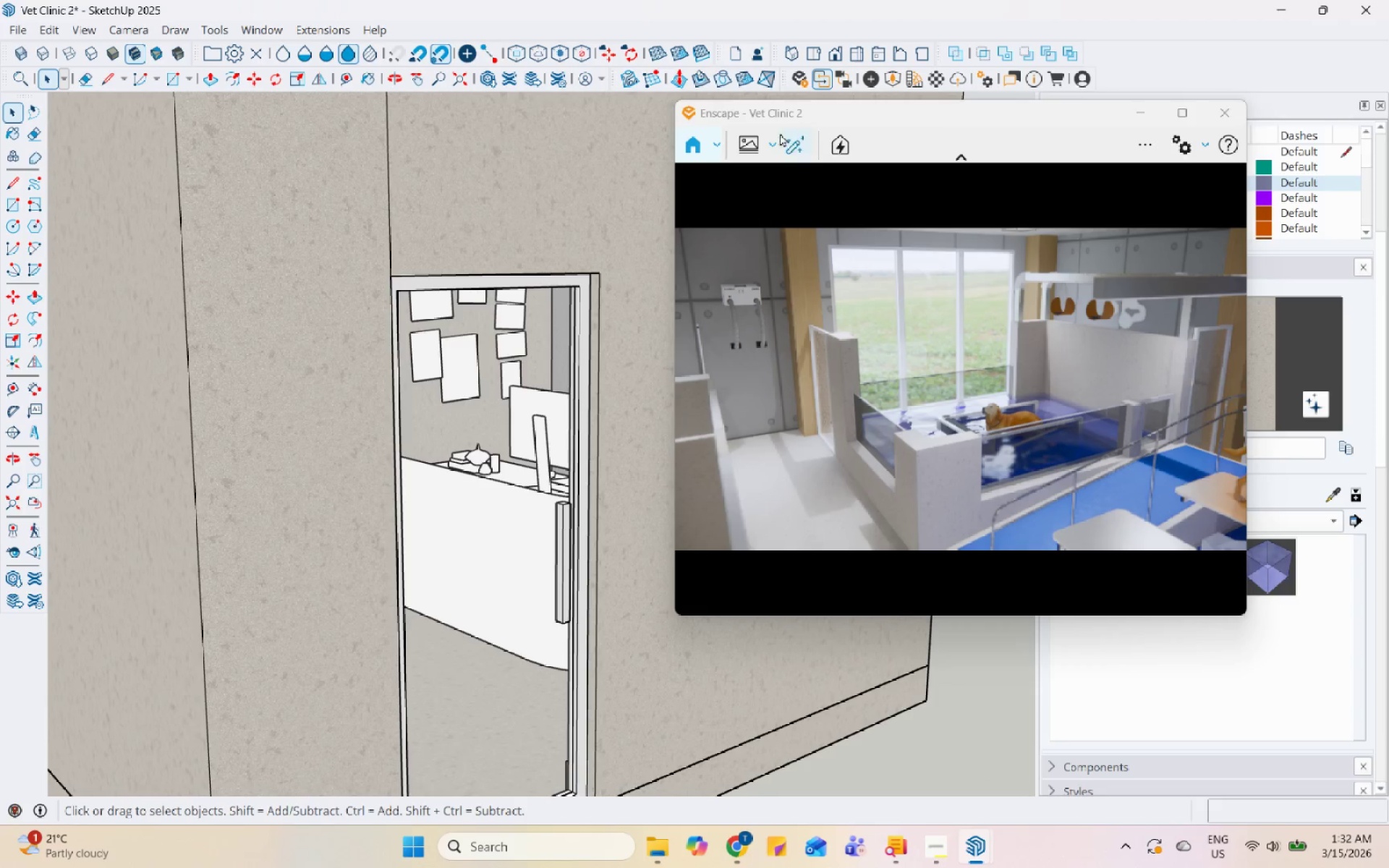 
scroll: coordinate [284, 404], scroll_direction: down, amount: 6.0
 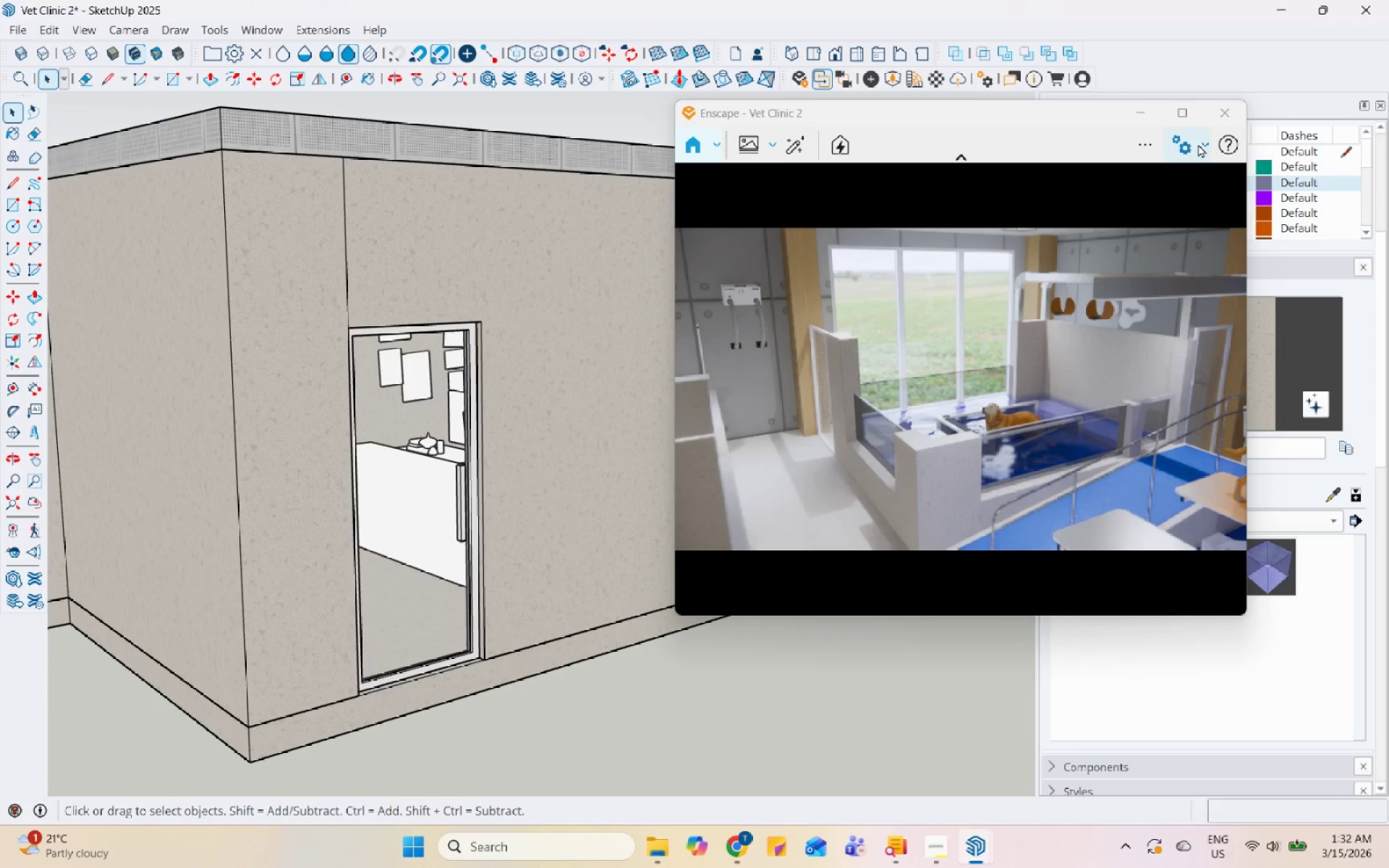 
left_click([1198, 144])
 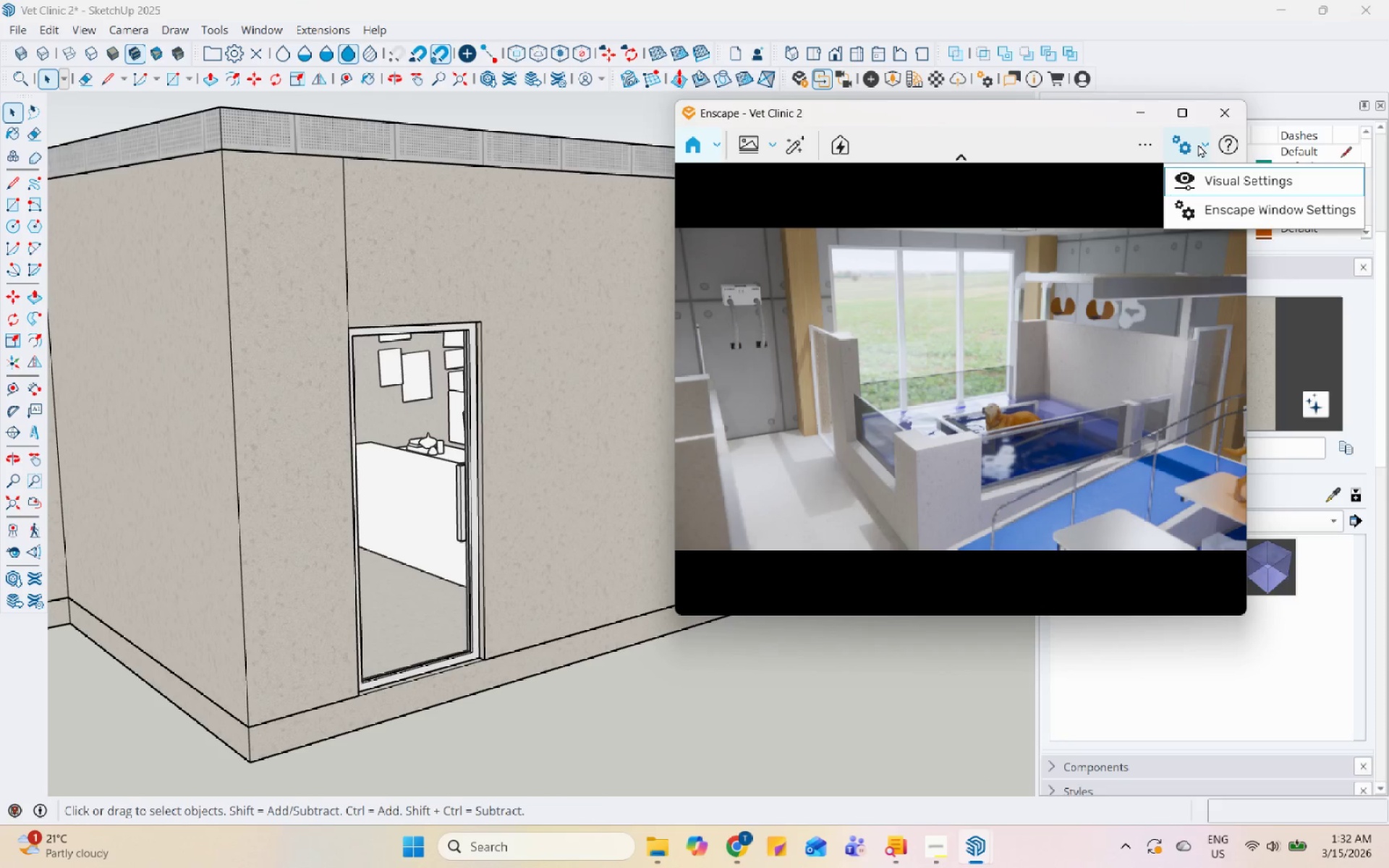 
left_click([1198, 144])
 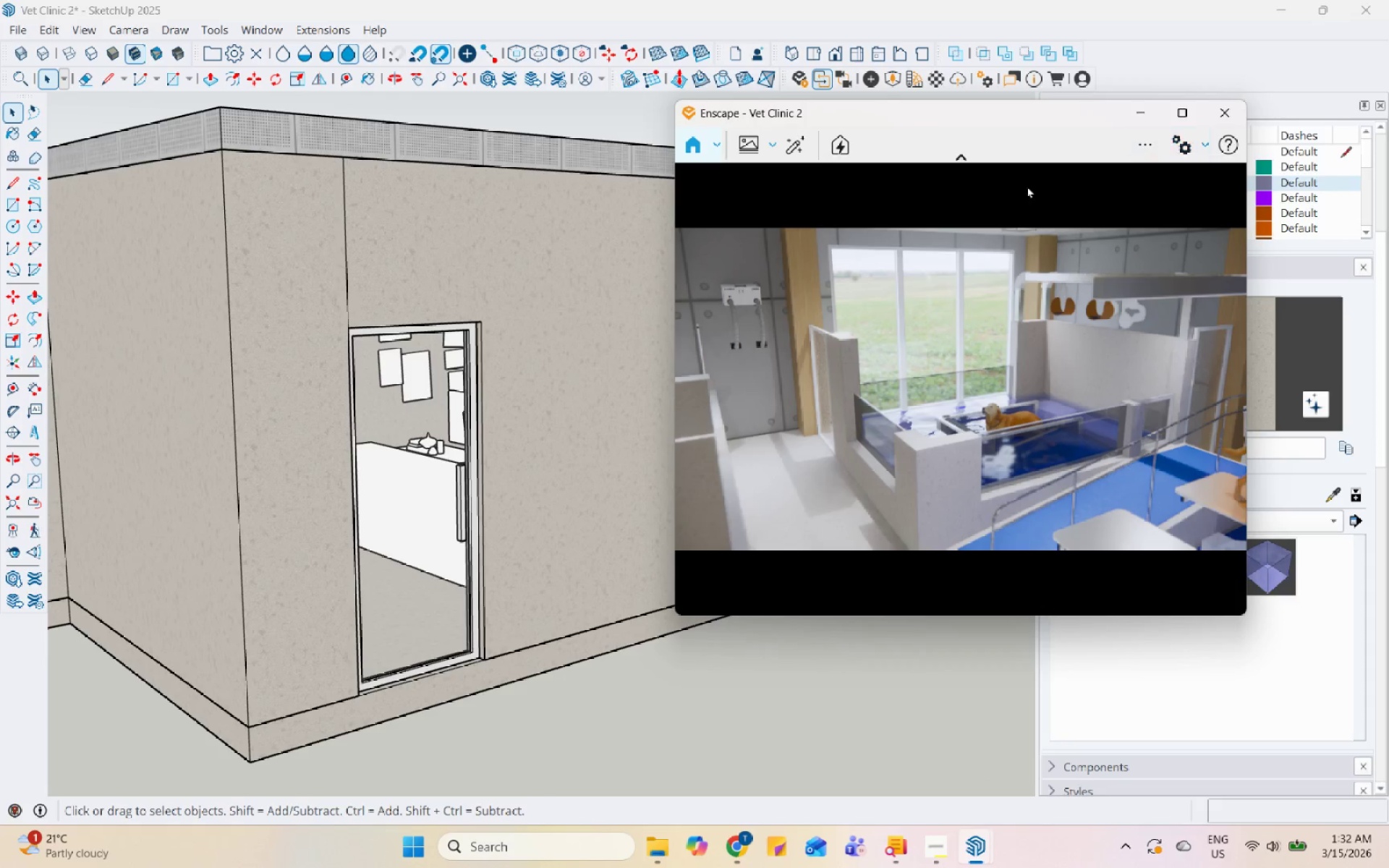 
scroll: coordinate [335, 467], scroll_direction: down, amount: 2.0
 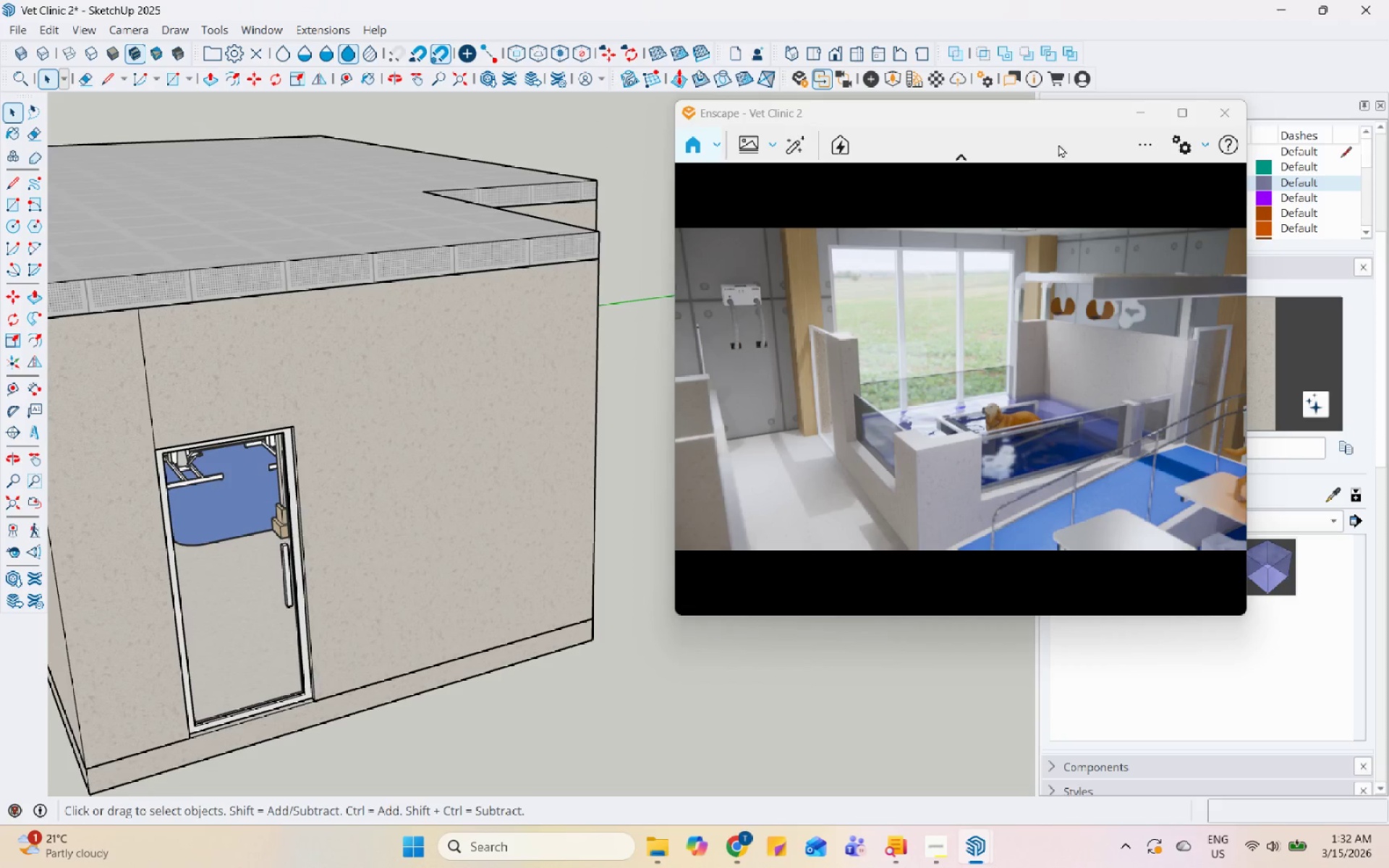 
left_click_drag(start_coordinate=[1061, 114], to_coordinate=[824, 412])
 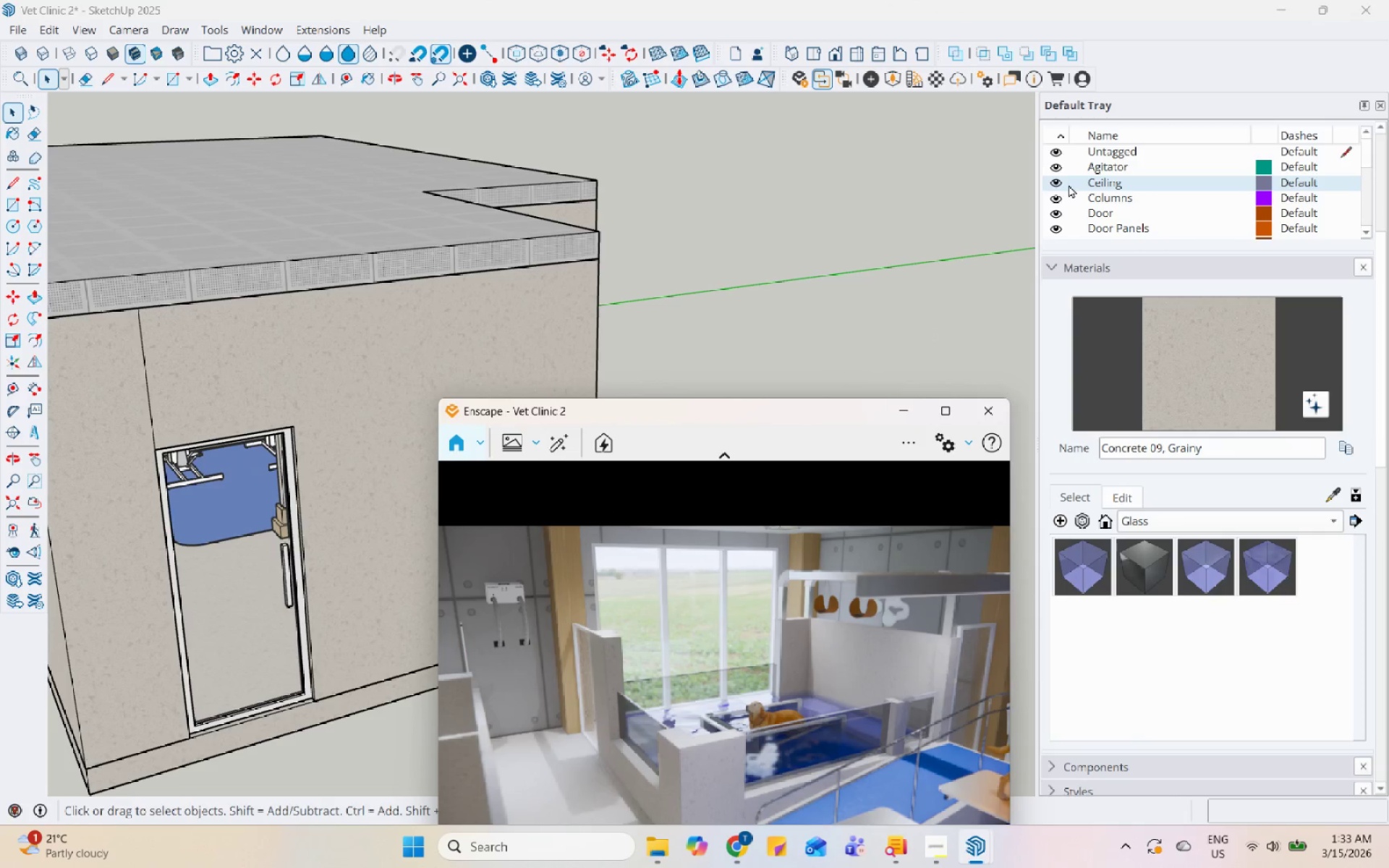 
left_click([1058, 182])
 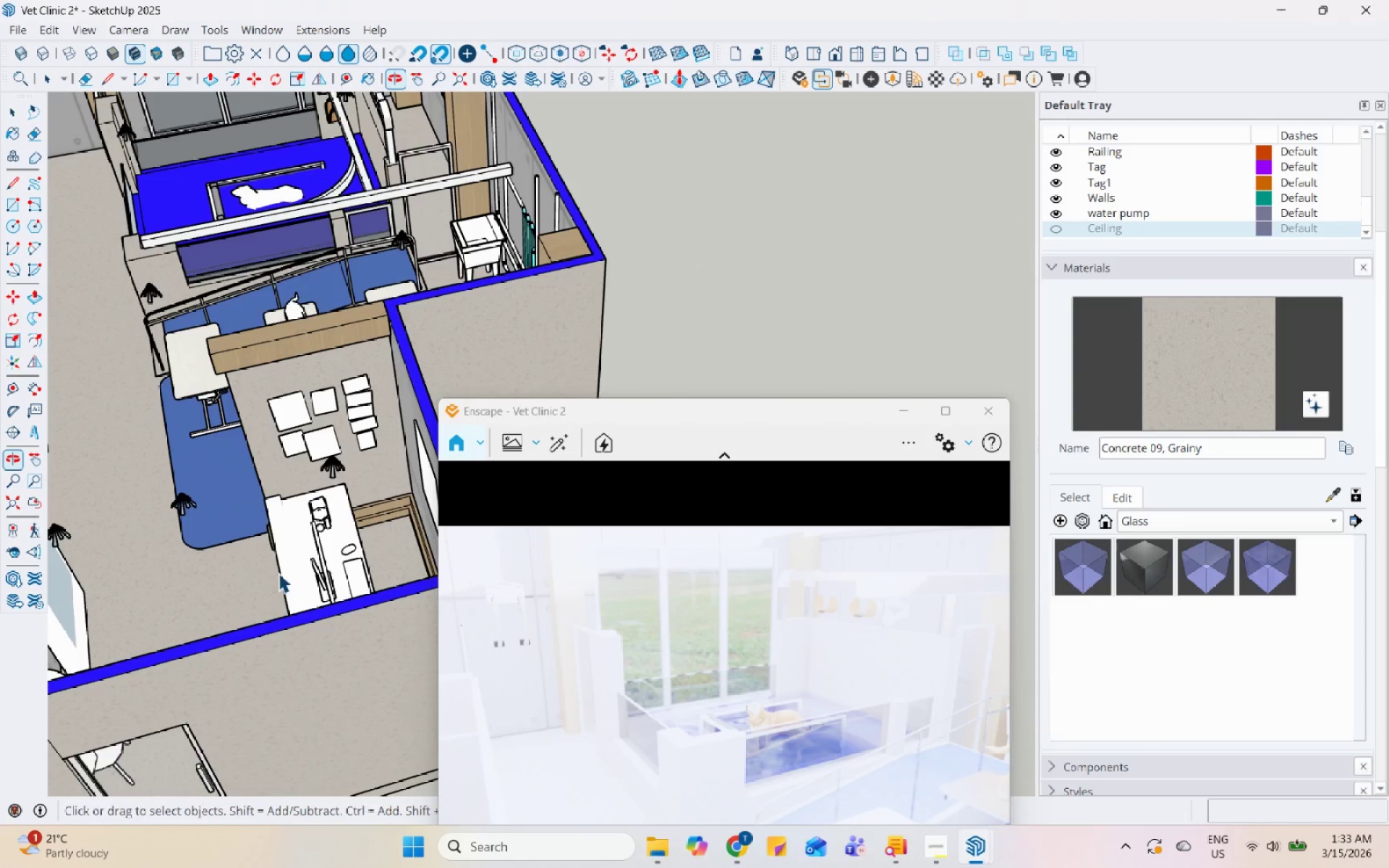 
scroll: coordinate [137, 487], scroll_direction: down, amount: 10.0
 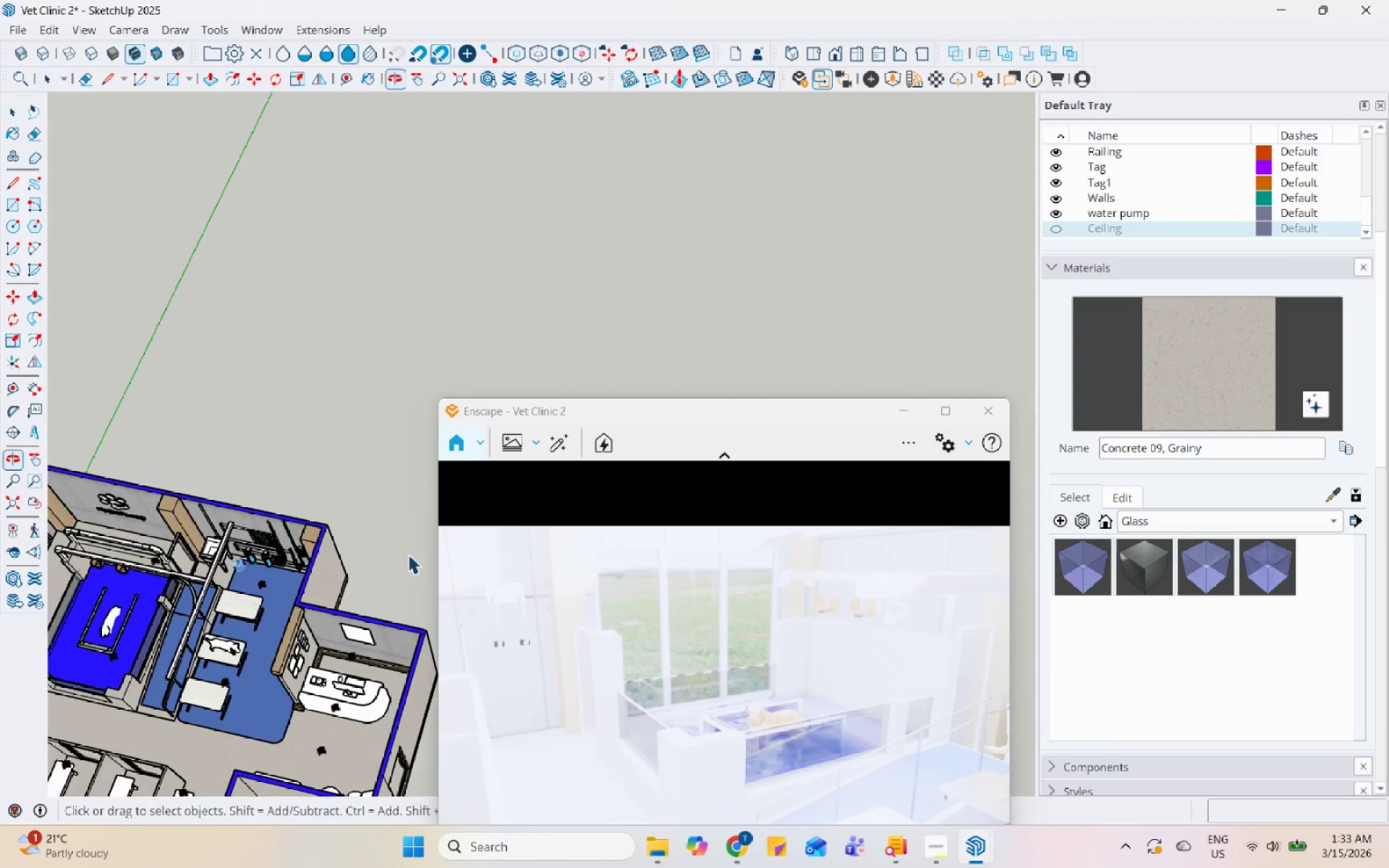 
scroll: coordinate [237, 490], scroll_direction: none, amount: 0.0
 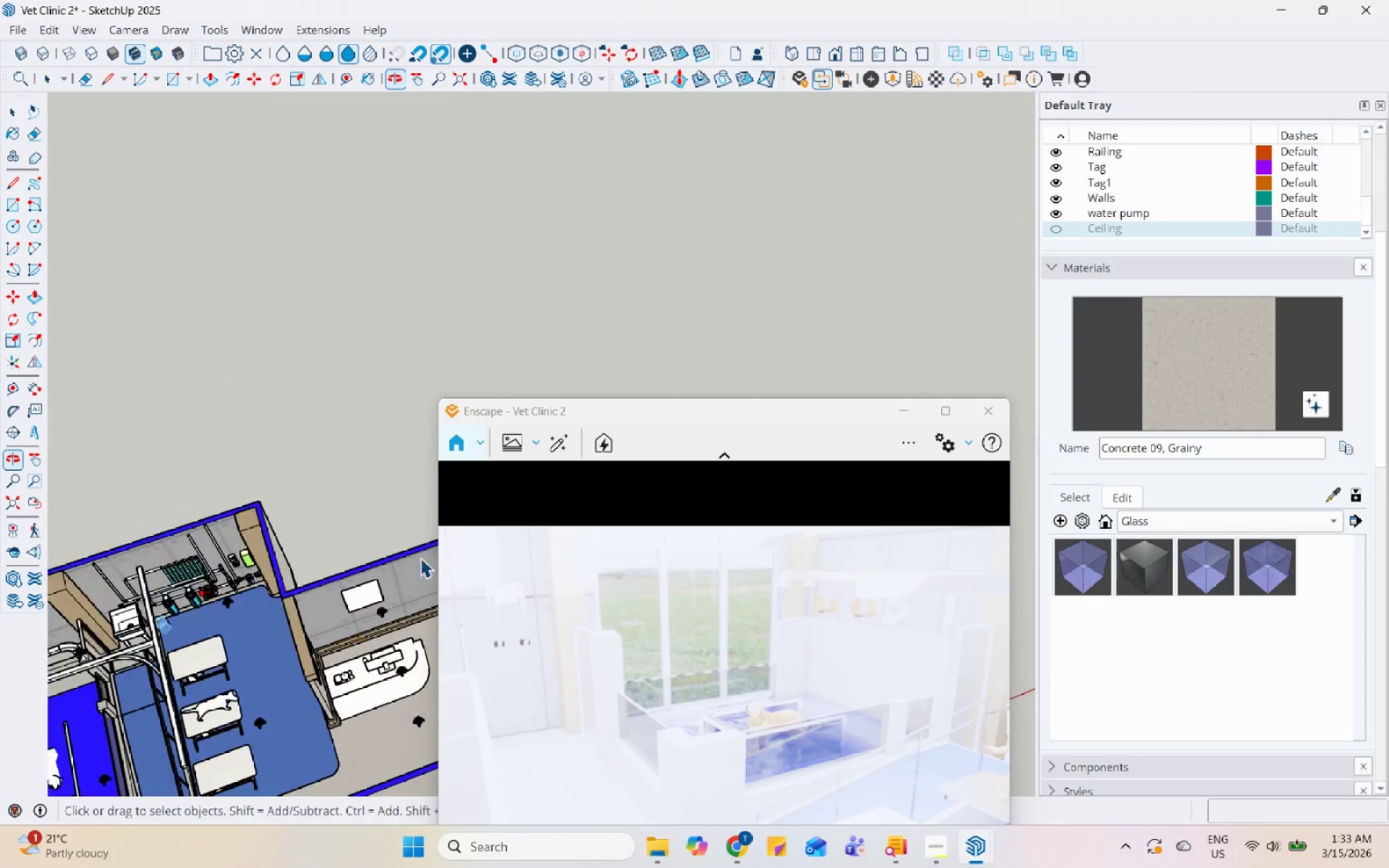 
scroll: coordinate [242, 511], scroll_direction: down, amount: 6.0
 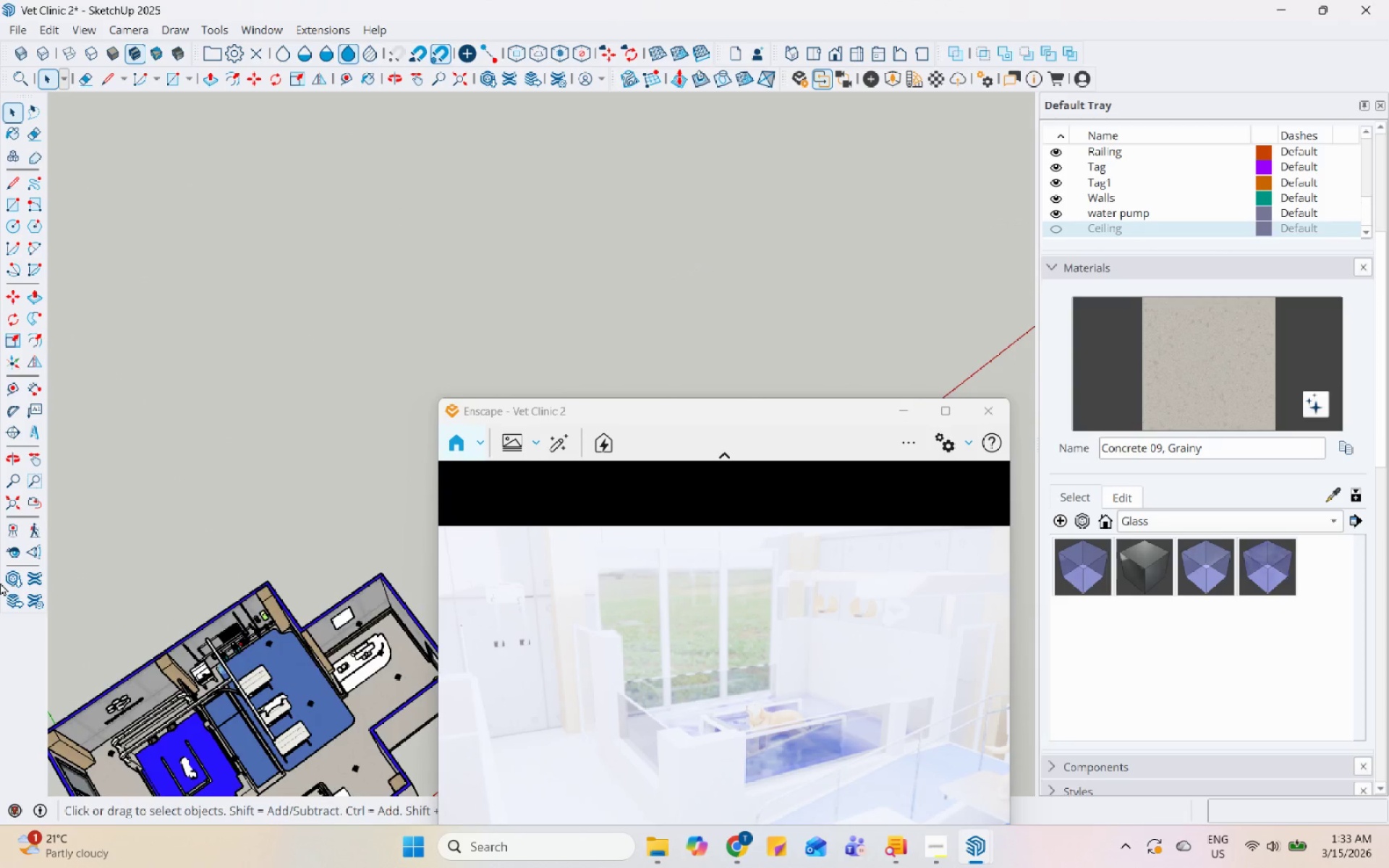 
scroll: coordinate [212, 550], scroll_direction: up, amount: 5.0
 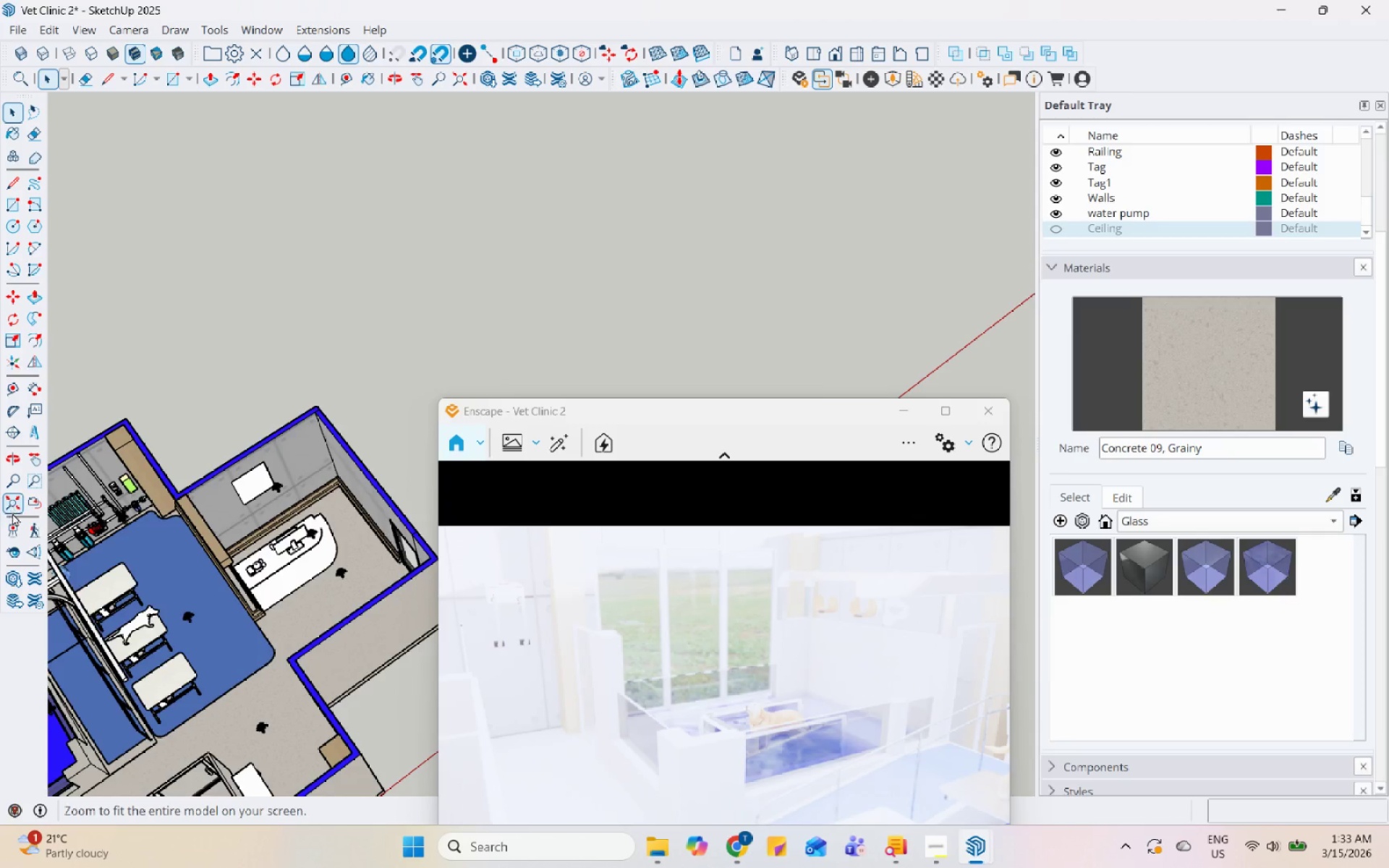 
left_click([14, 524])
 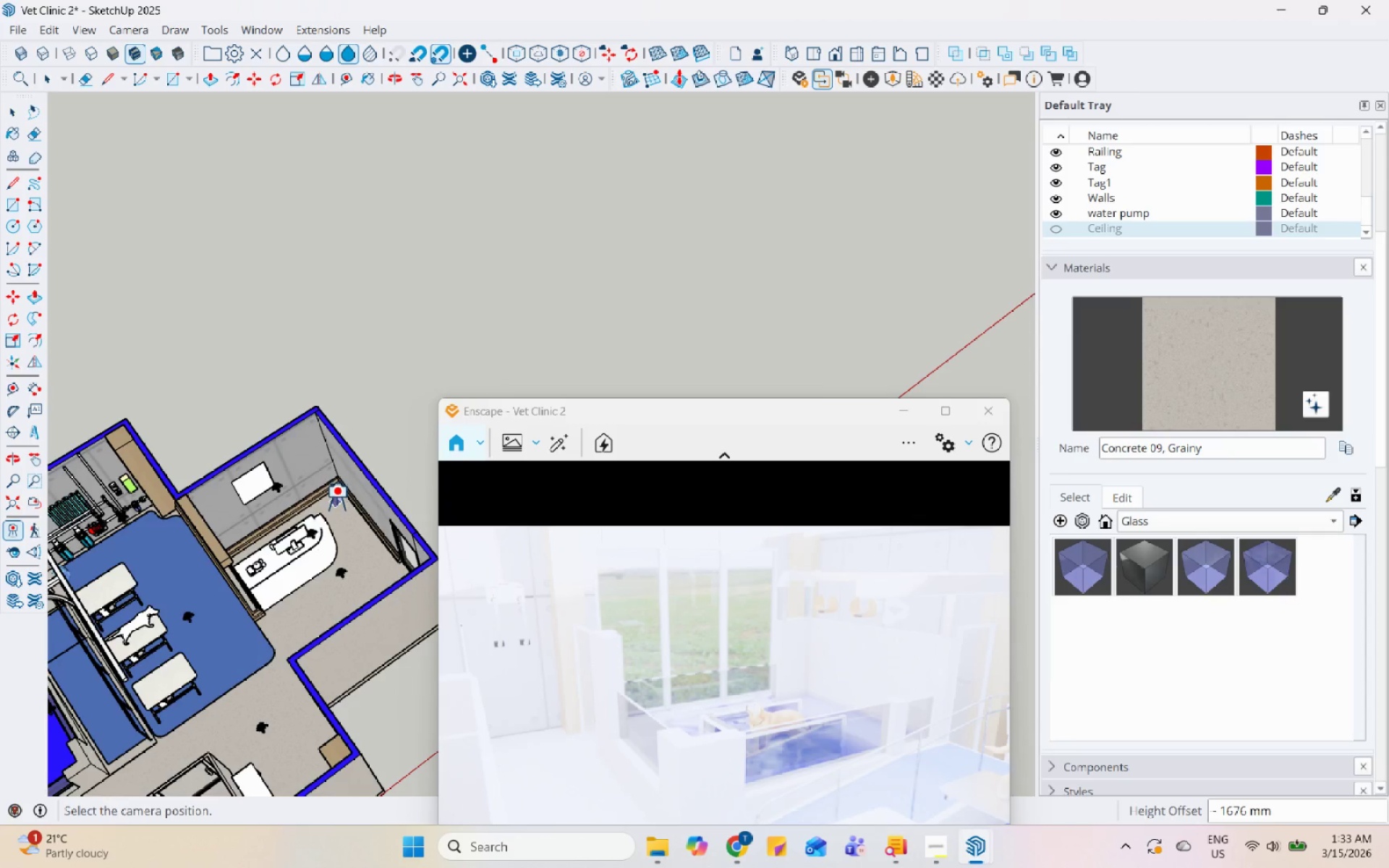 
left_click([337, 503])
 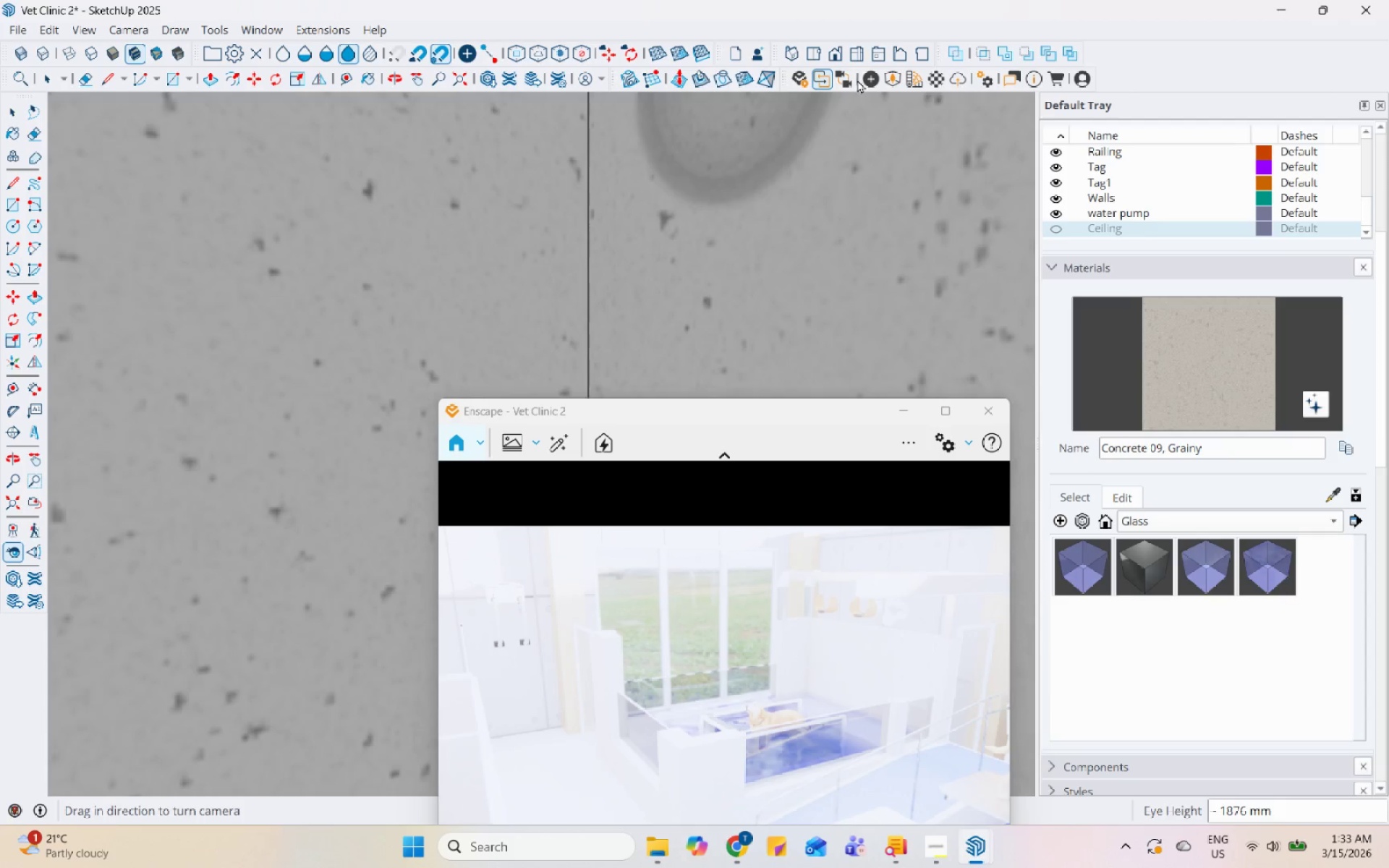 
left_click_drag(start_coordinate=[386, 496], to_coordinate=[103, 493])
 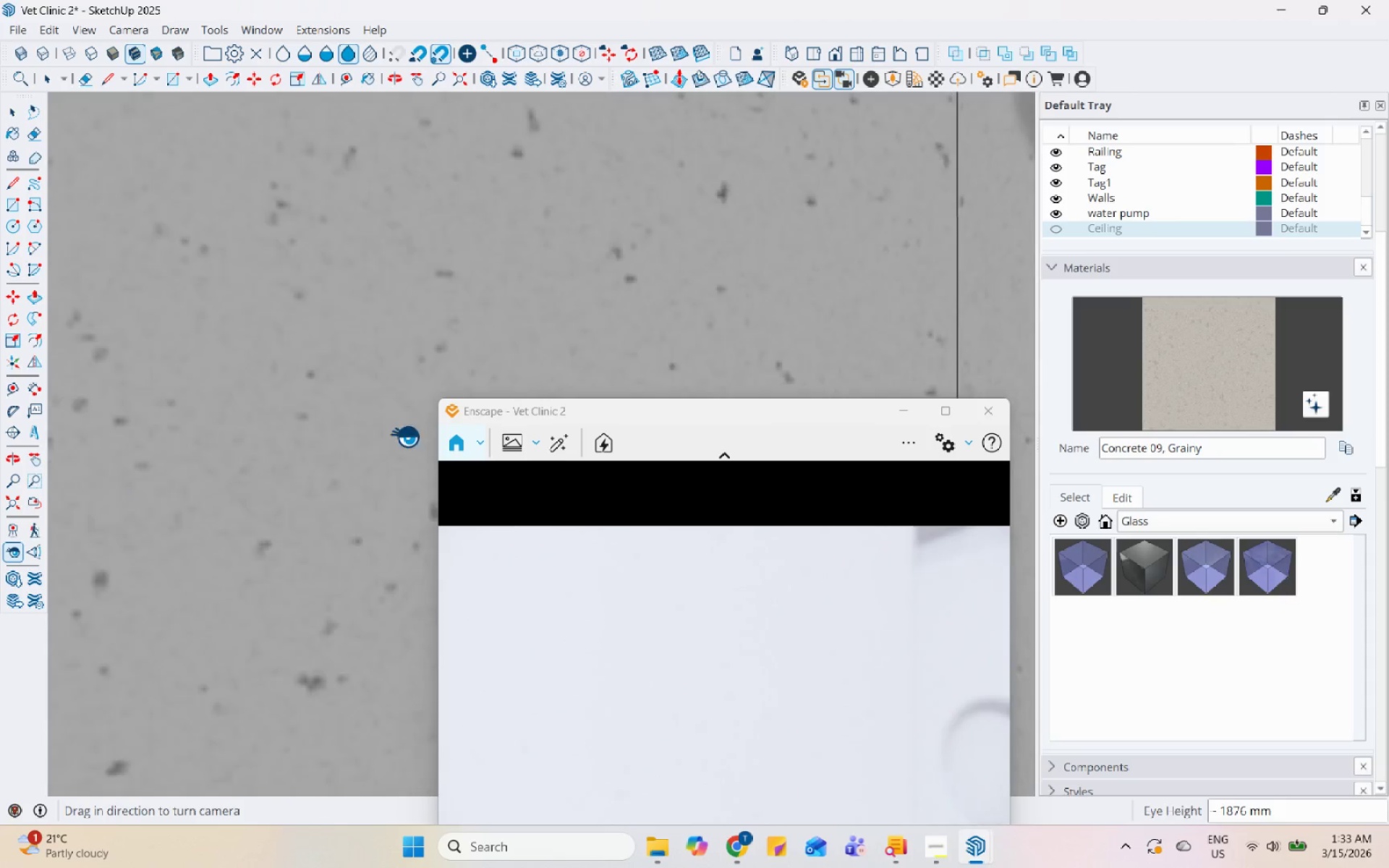 
left_click_drag(start_coordinate=[536, 413], to_coordinate=[218, 433])
 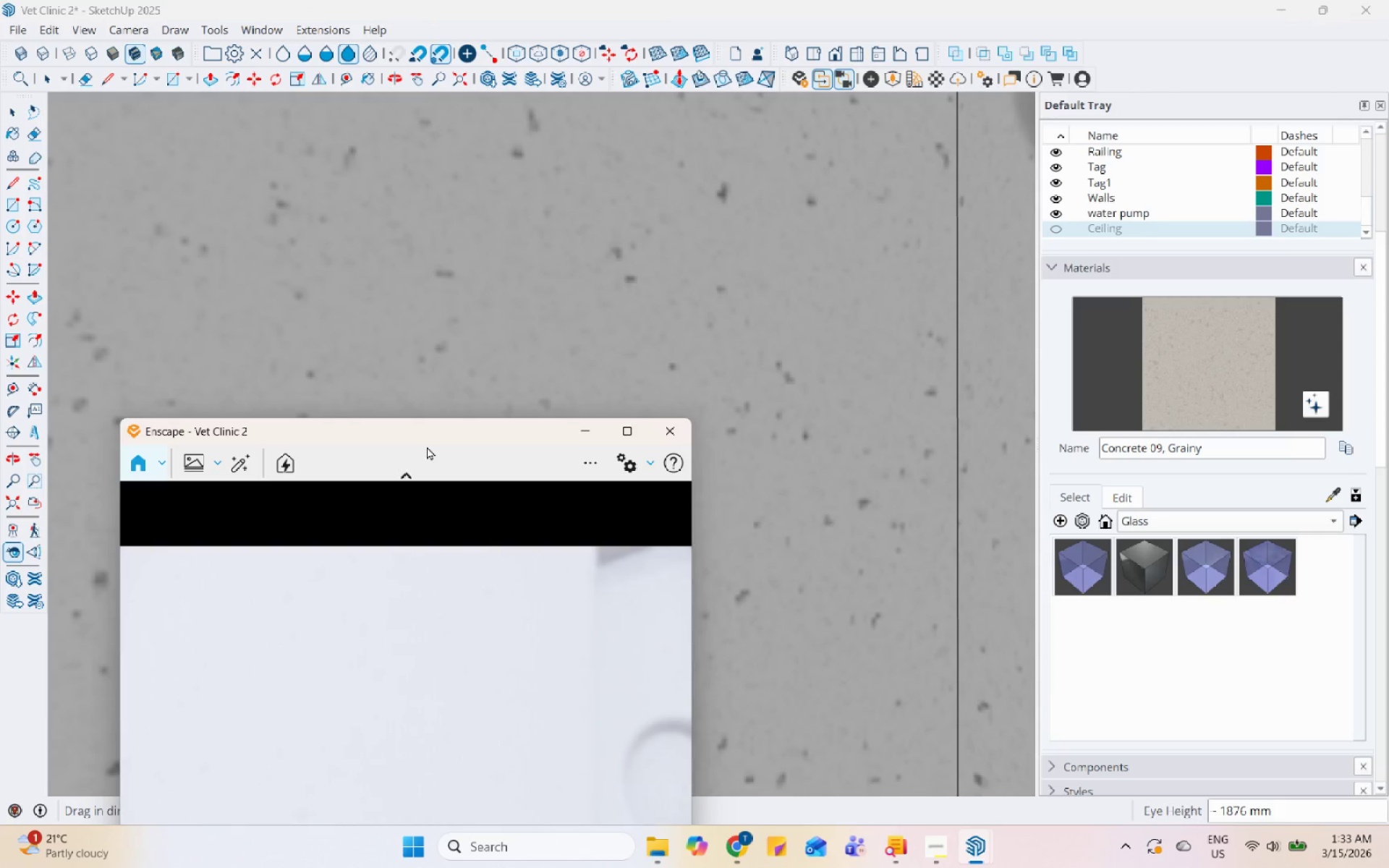 
left_click_drag(start_coordinate=[436, 427], to_coordinate=[1017, 140])
 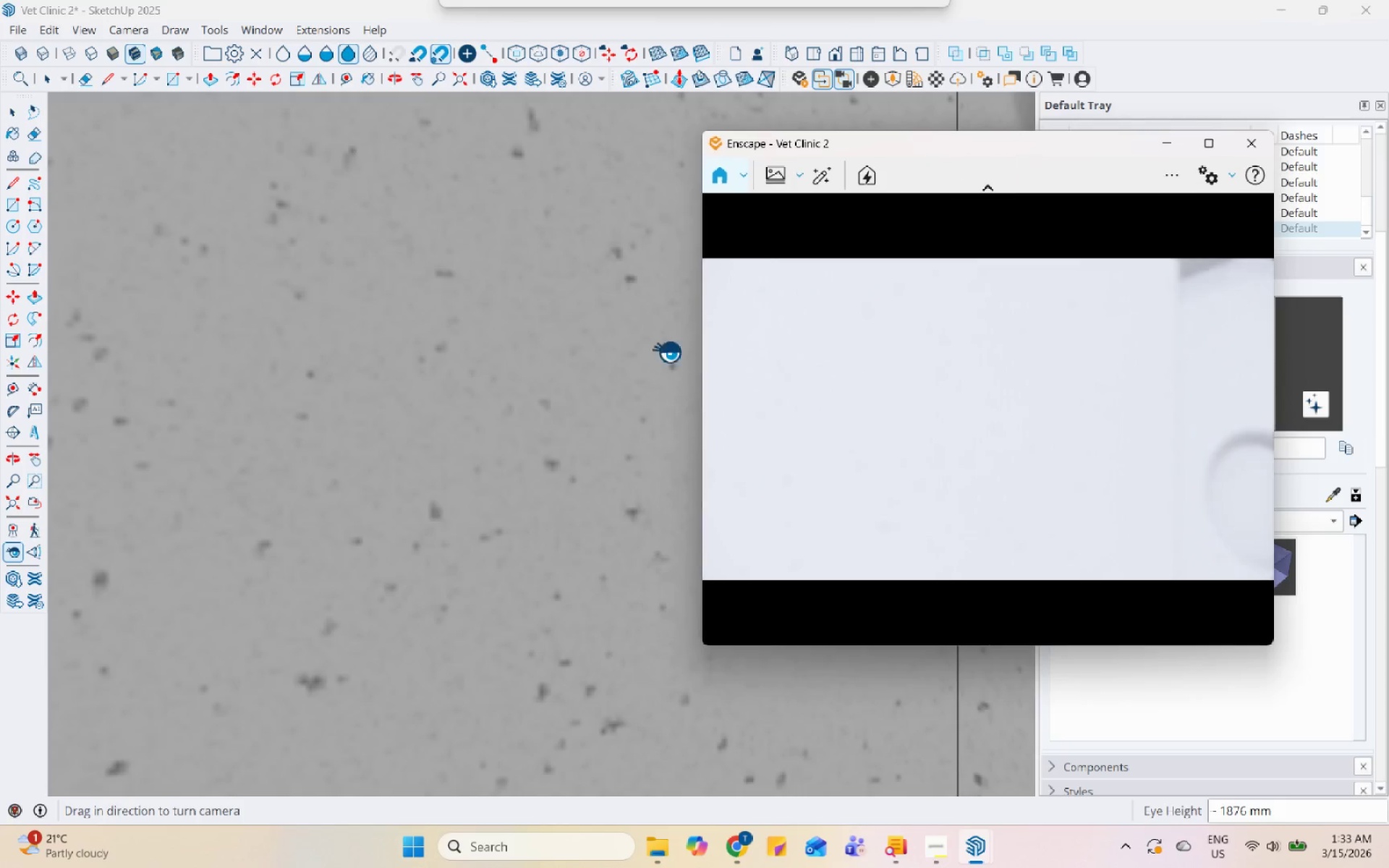 
left_click_drag(start_coordinate=[625, 370], to_coordinate=[145, 412])
 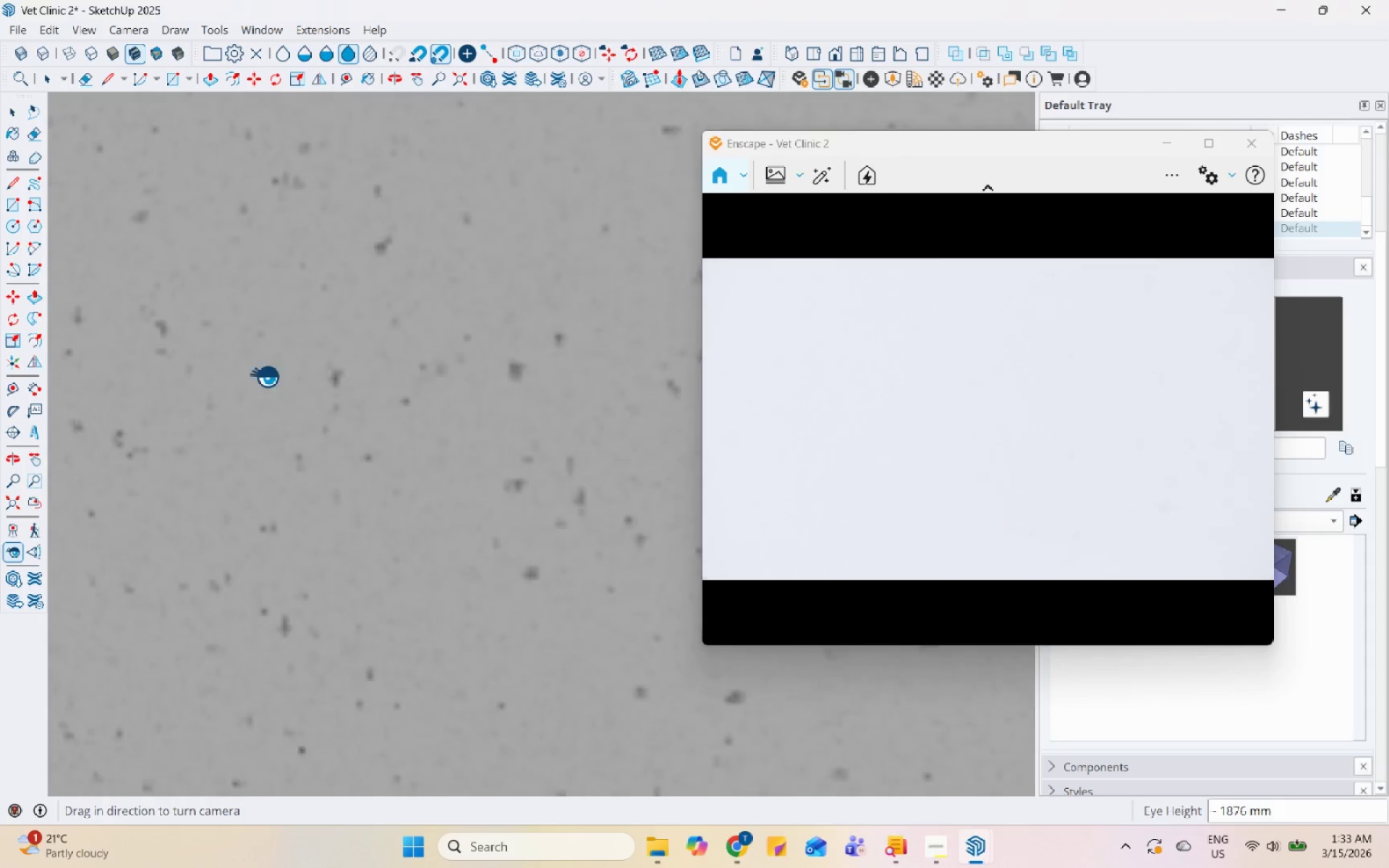 
left_click_drag(start_coordinate=[310, 382], to_coordinate=[102, 454])
 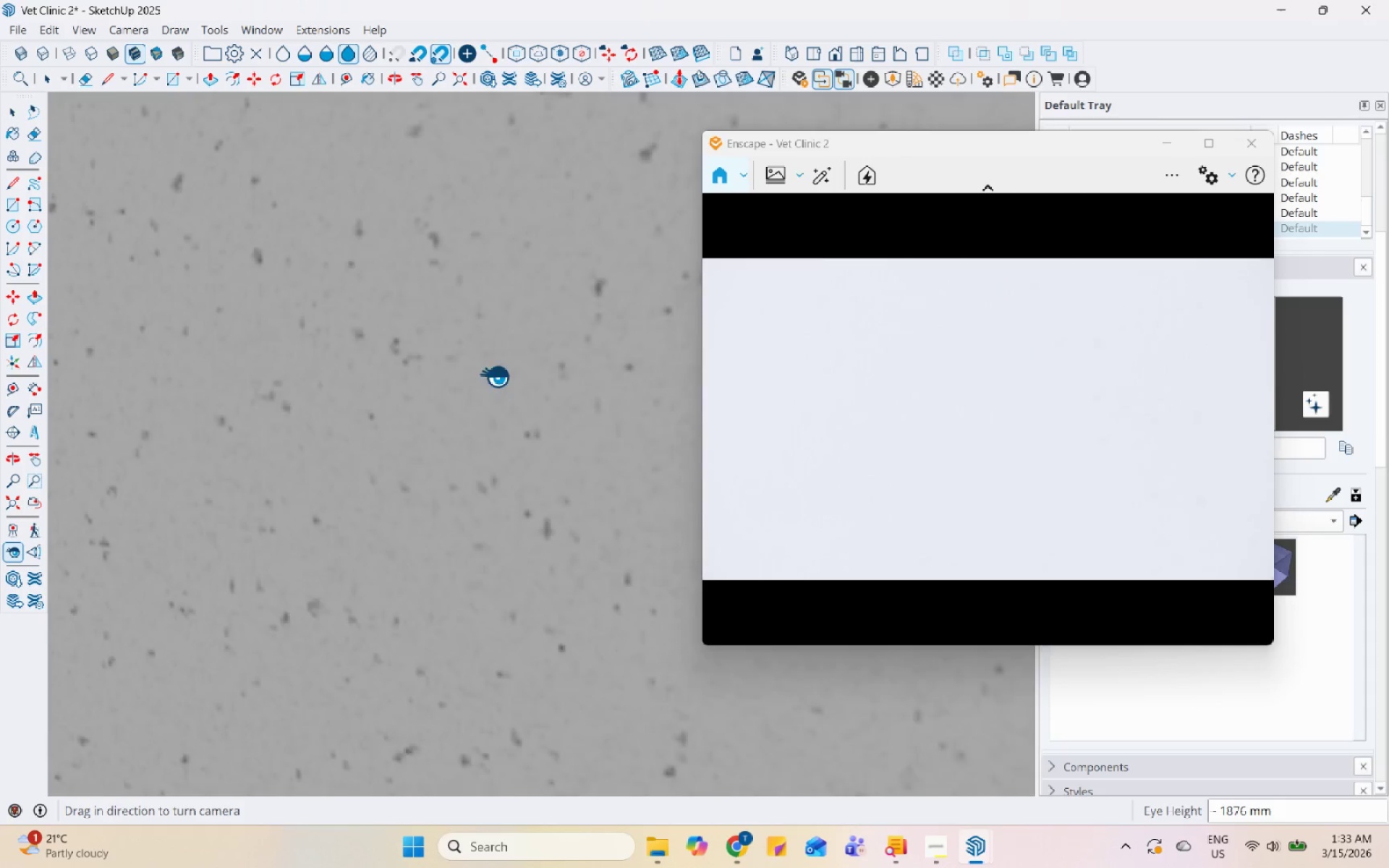 
left_click_drag(start_coordinate=[493, 376], to_coordinate=[129, 422])
 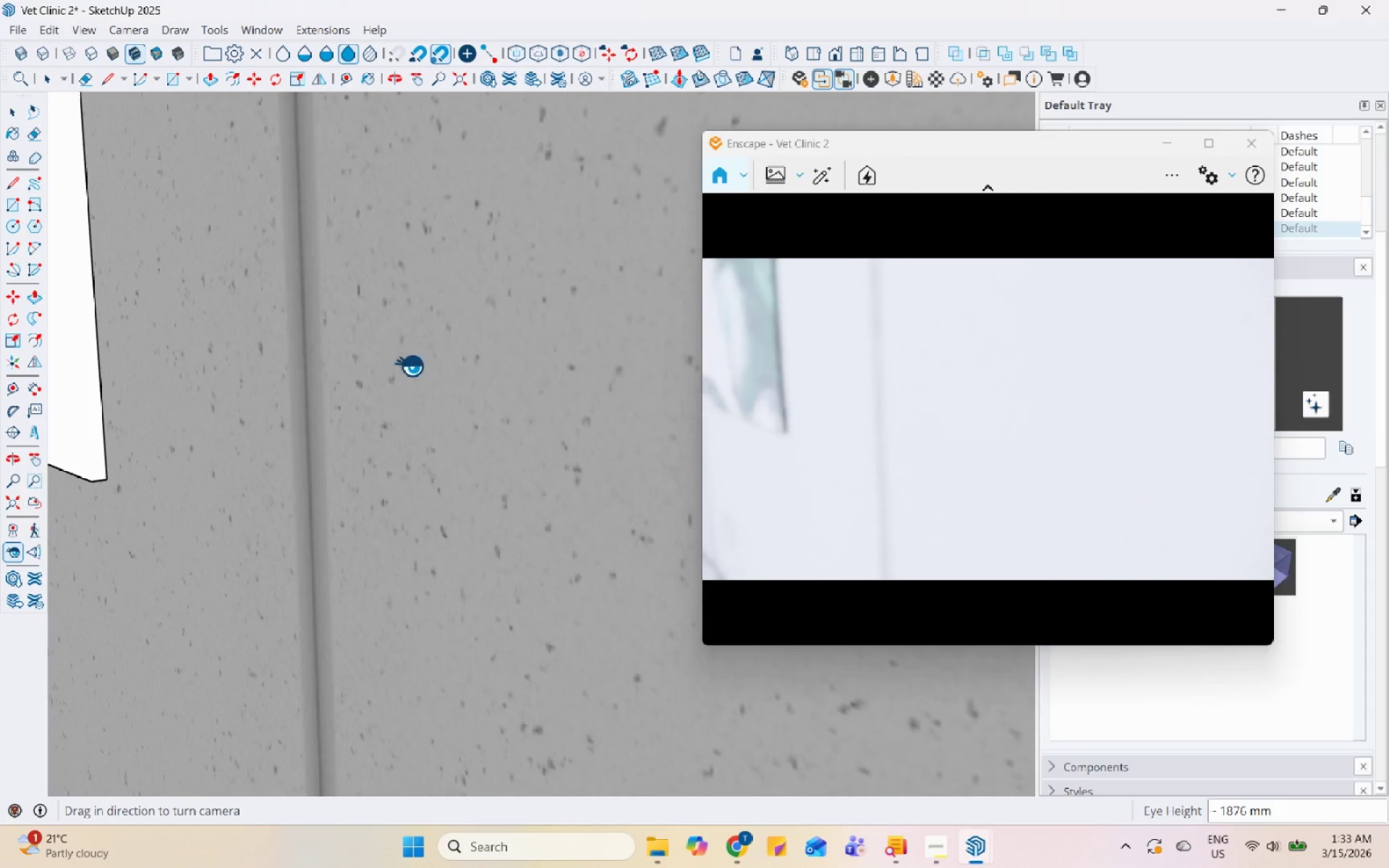 
left_click_drag(start_coordinate=[420, 365], to_coordinate=[260, 391])
 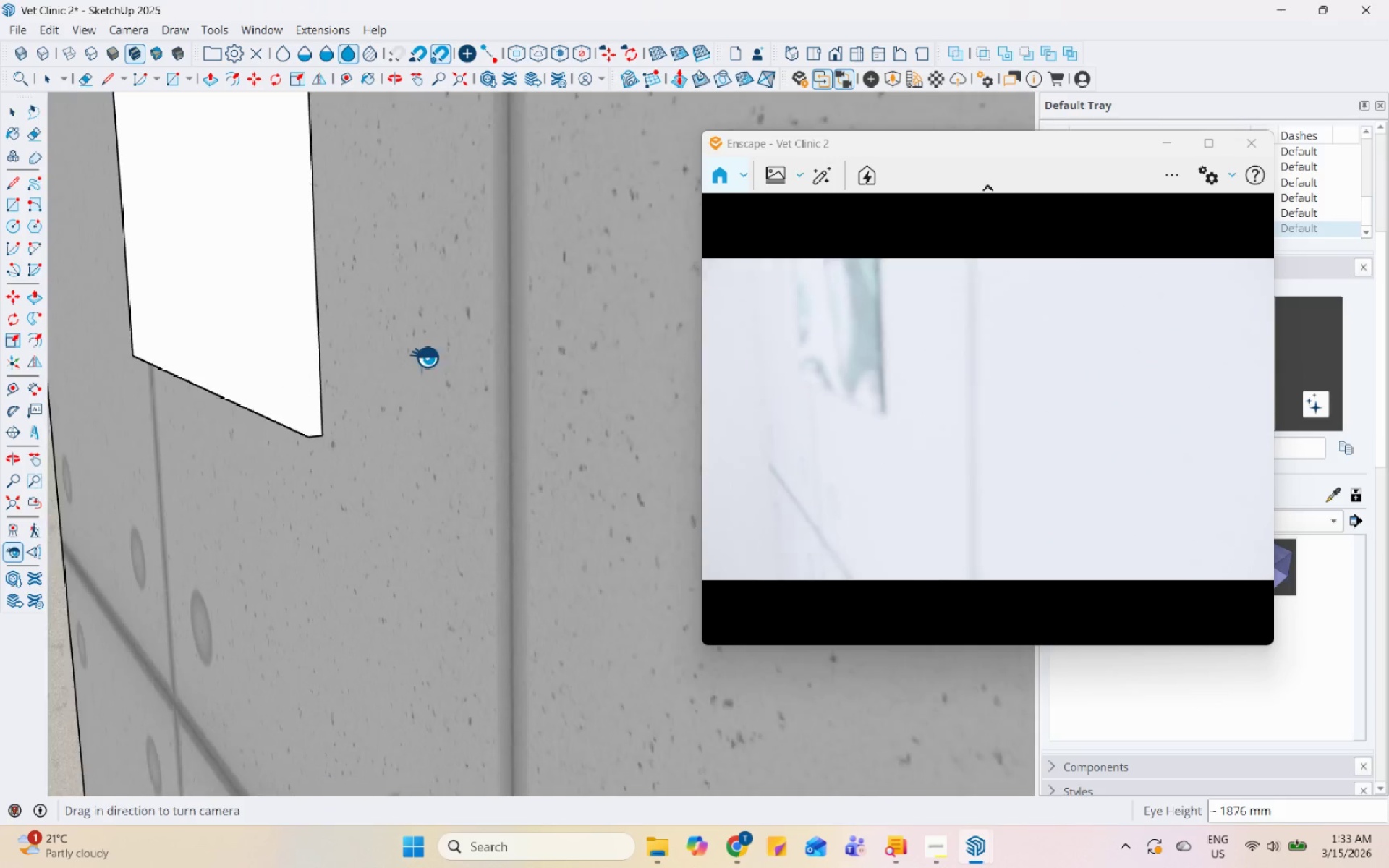 
left_click_drag(start_coordinate=[400, 359], to_coordinate=[132, 367])
 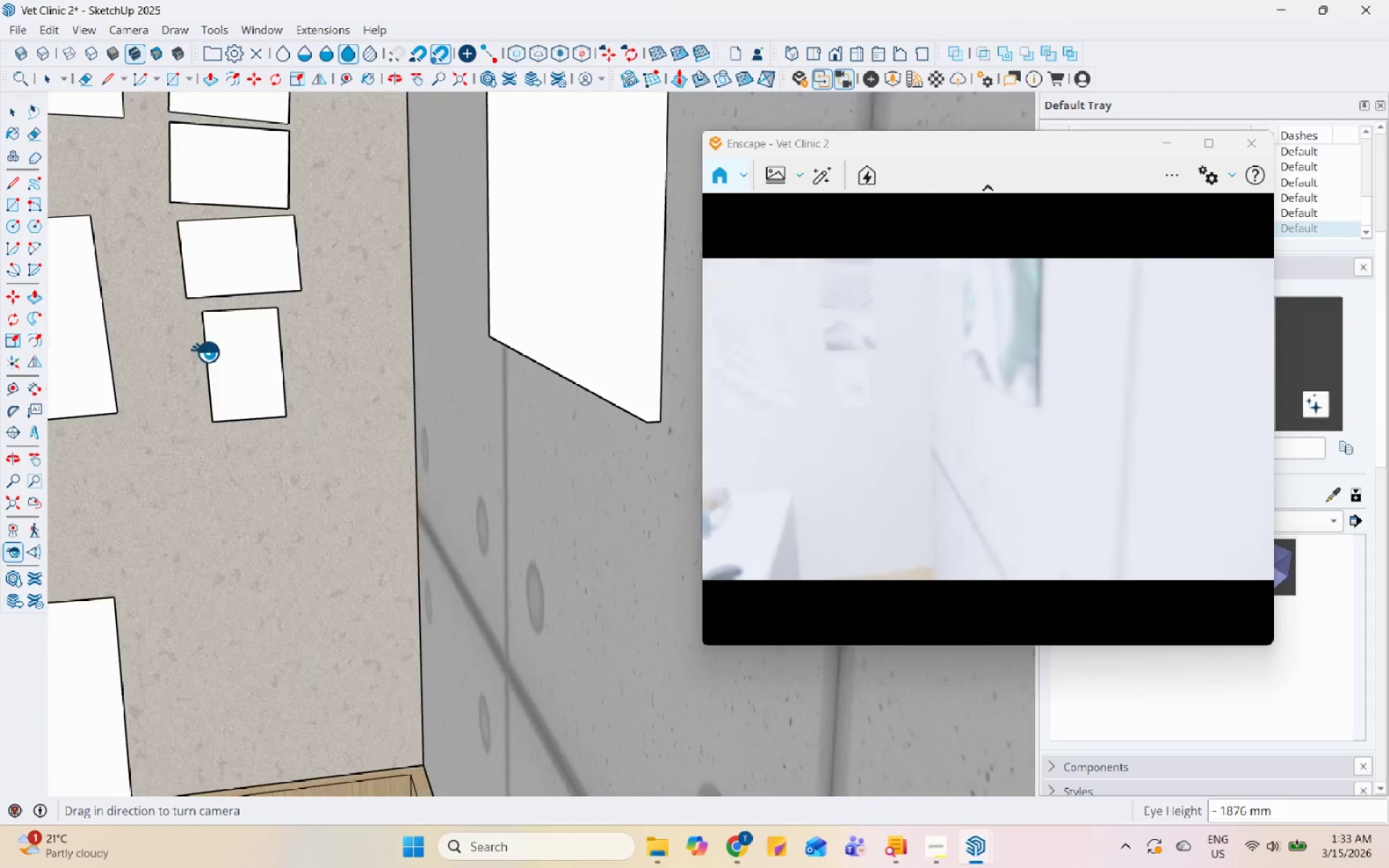 
left_click_drag(start_coordinate=[324, 342], to_coordinate=[94, 344])
 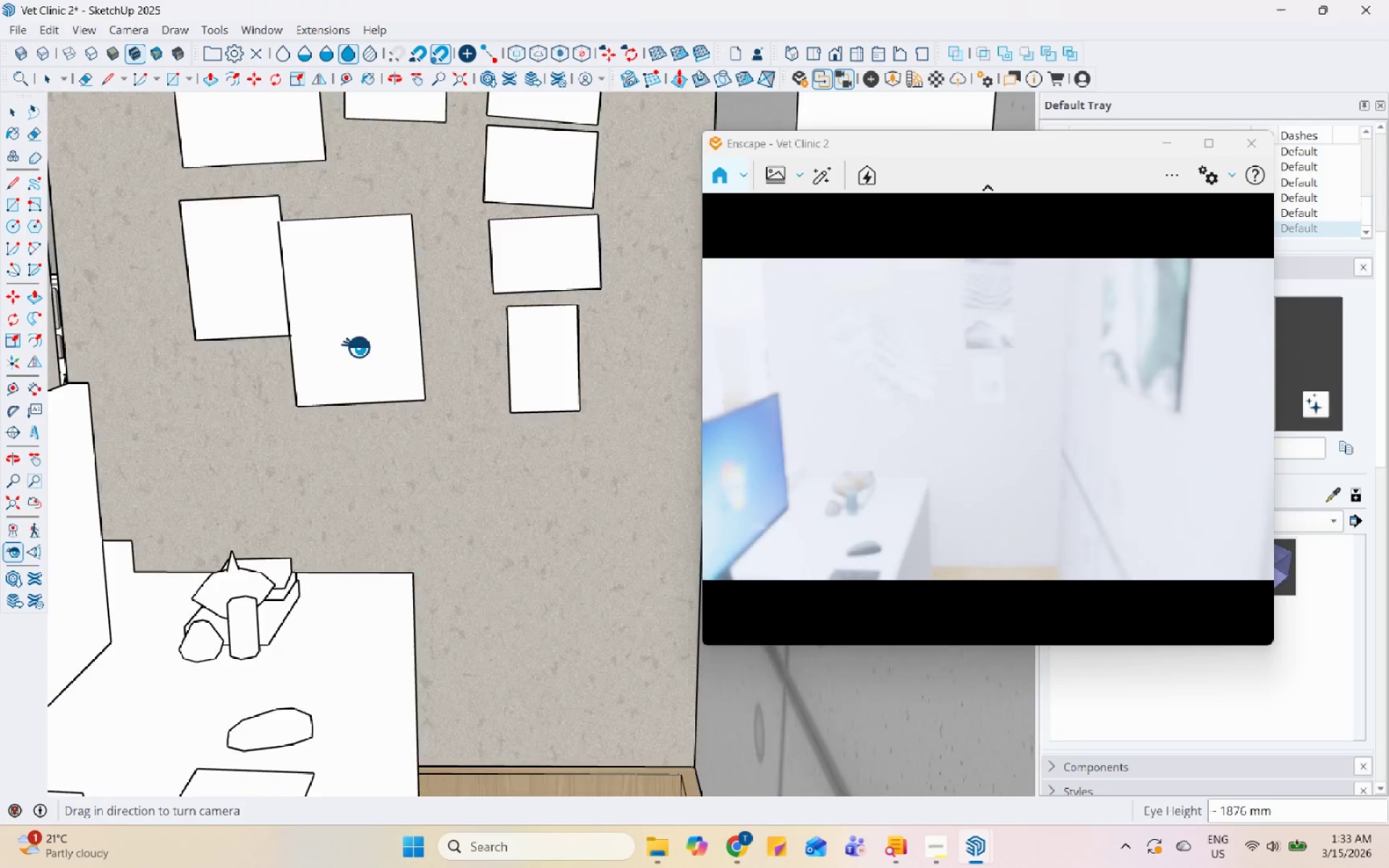 
left_click_drag(start_coordinate=[353, 347], to_coordinate=[71, 354])
 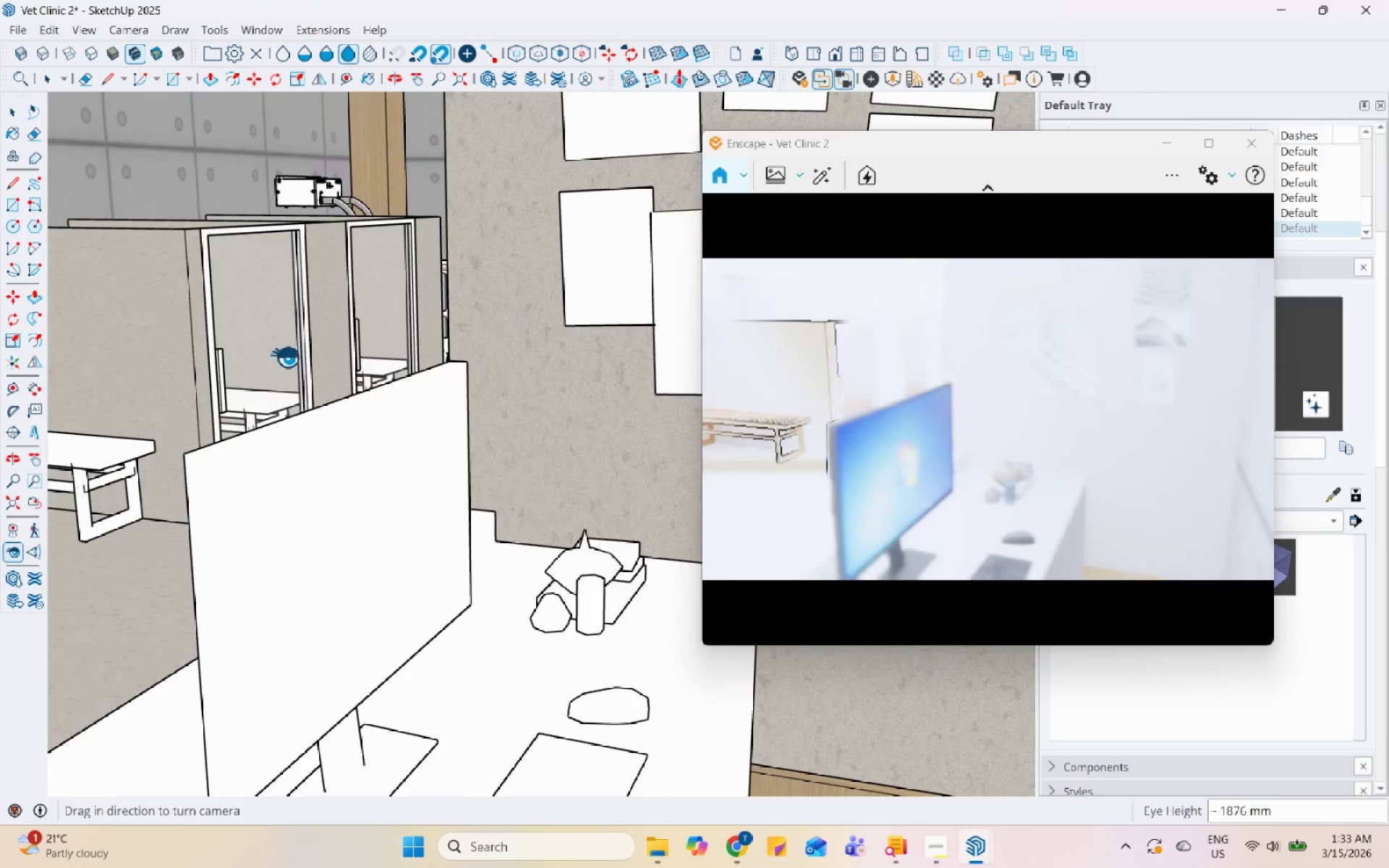 
left_click_drag(start_coordinate=[249, 365], to_coordinate=[80, 370])
 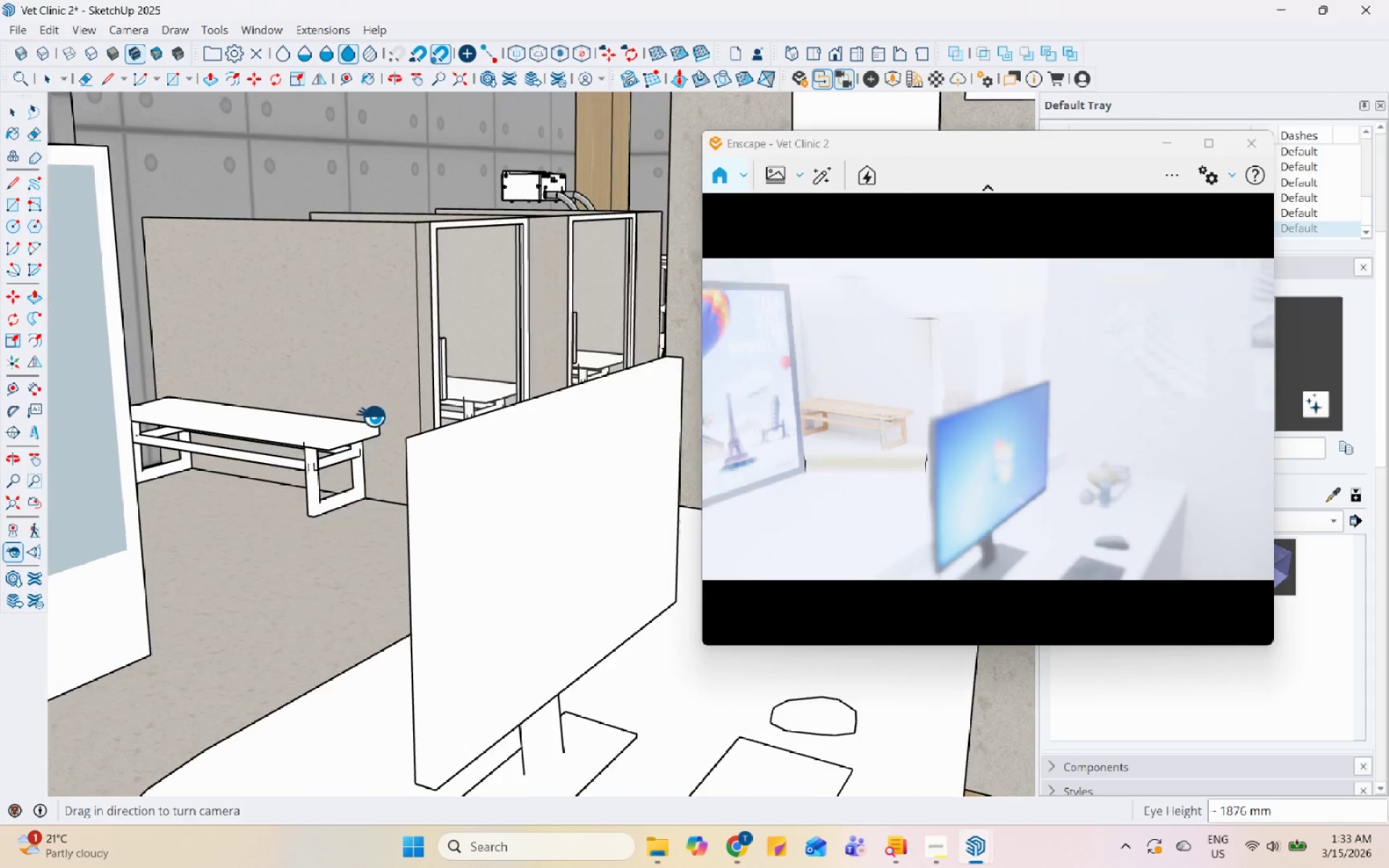 
left_click_drag(start_coordinate=[381, 428], to_coordinate=[128, 315])
 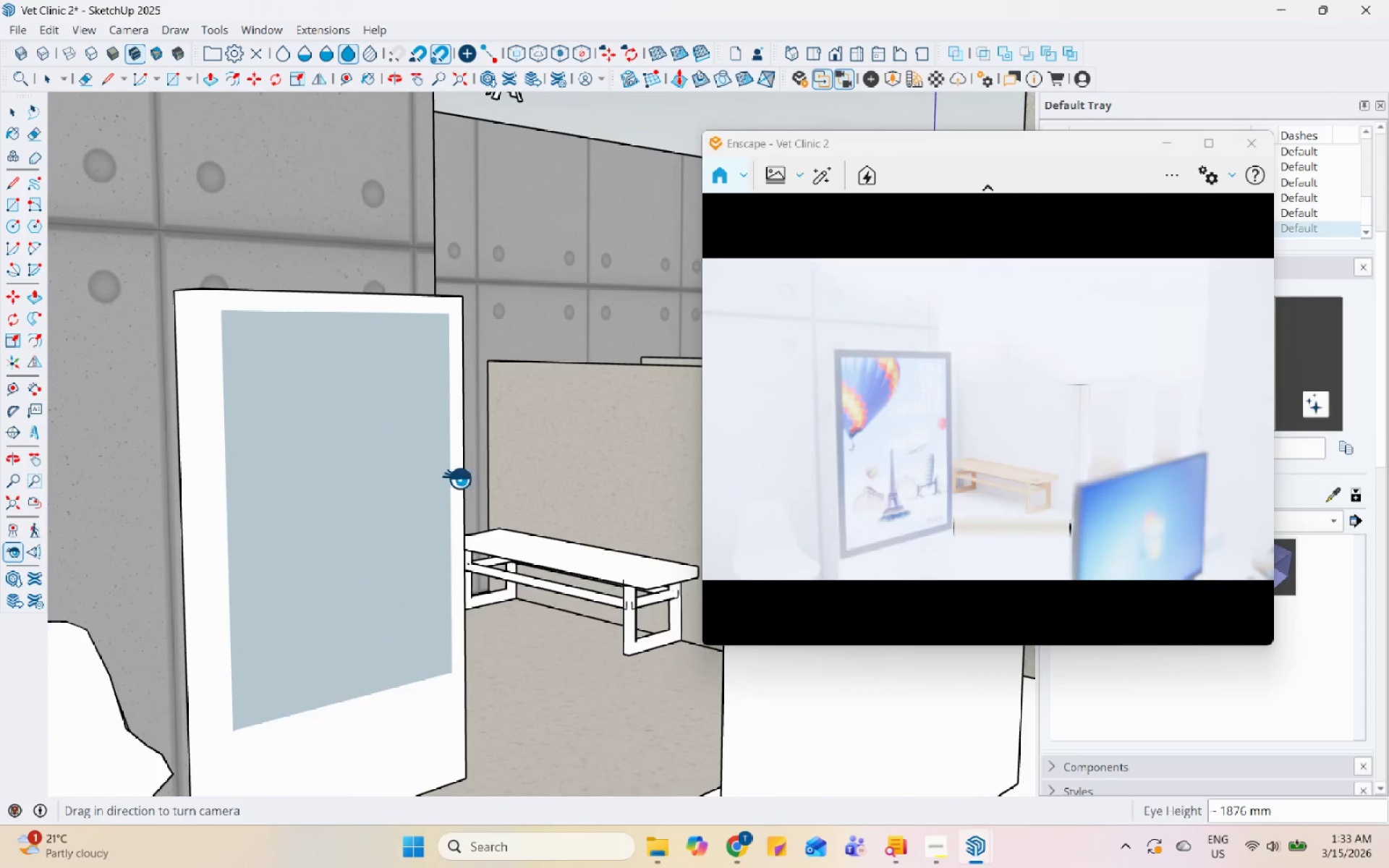 
left_click_drag(start_coordinate=[456, 478], to_coordinate=[289, 461])
 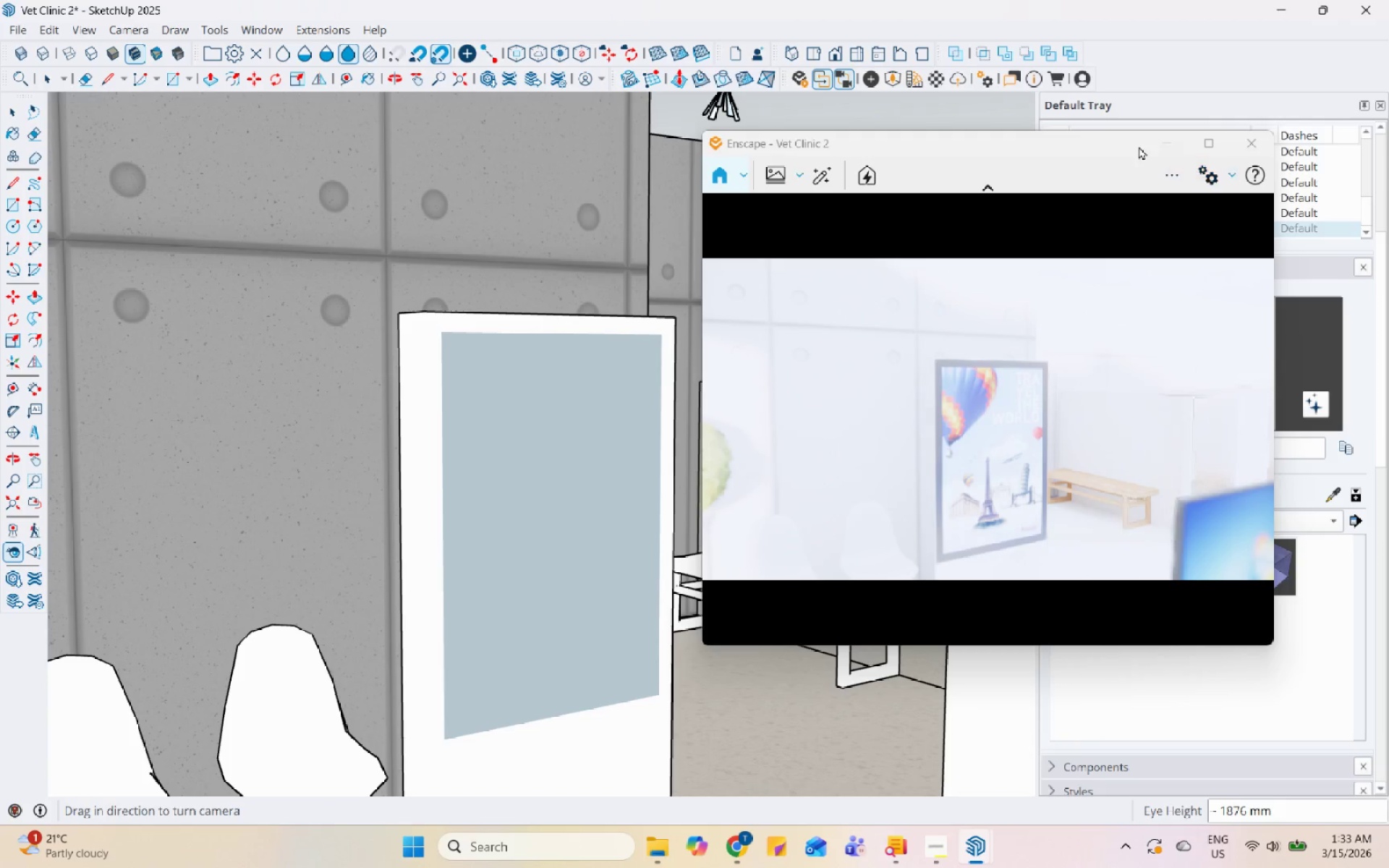 
left_click_drag(start_coordinate=[1100, 144], to_coordinate=[831, 160])
 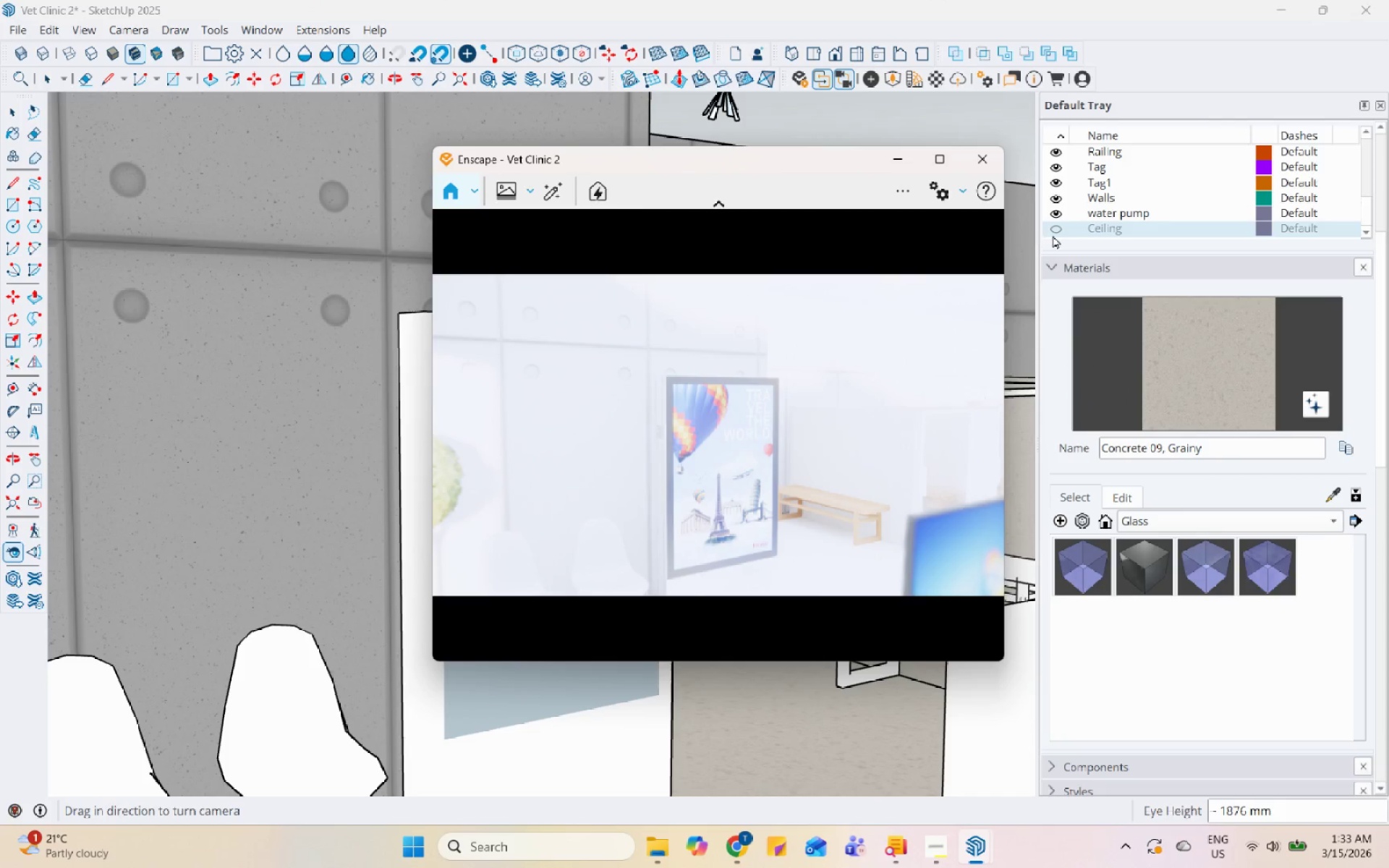 
left_click([1055, 228])
 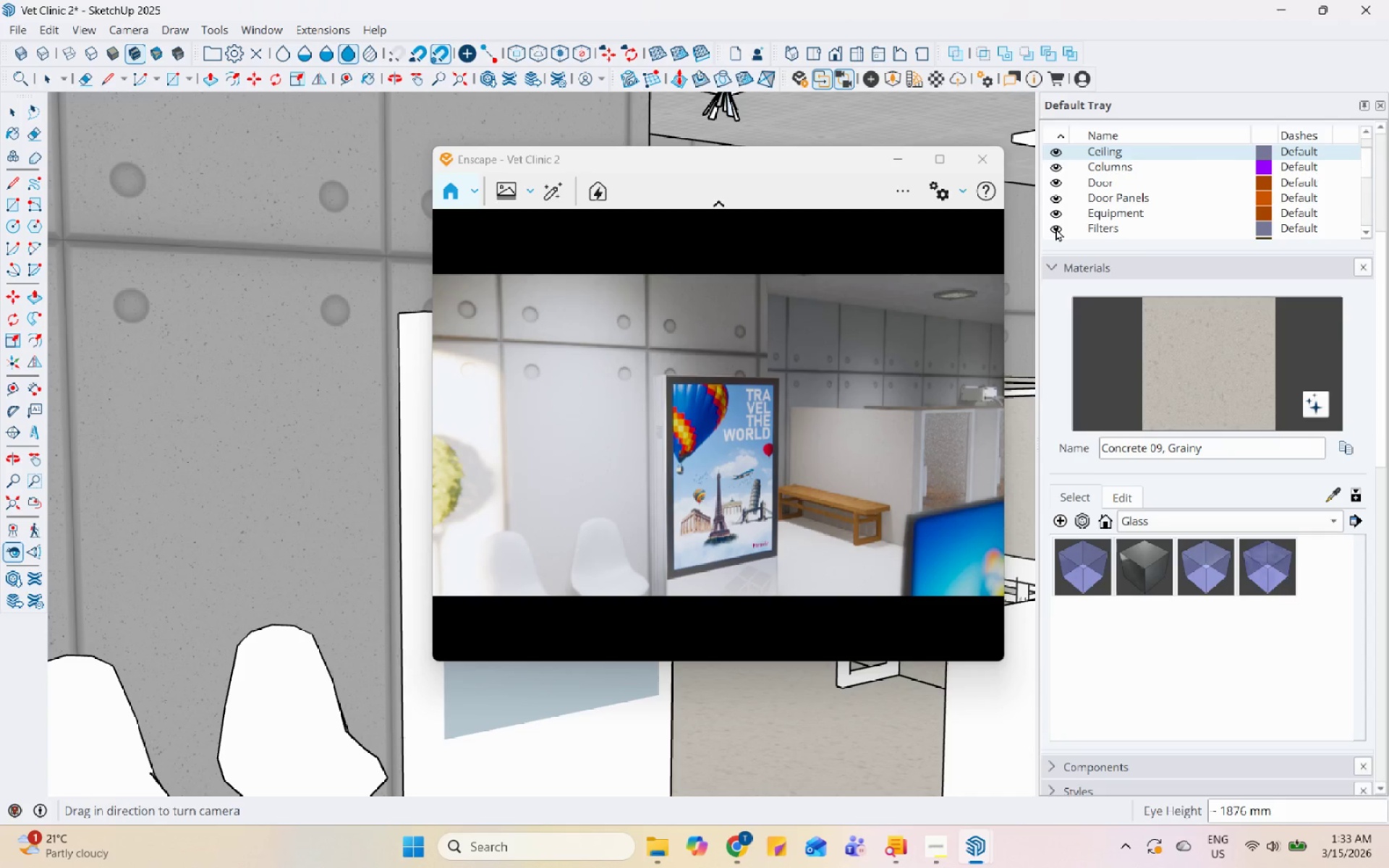 
wait(17.95)
 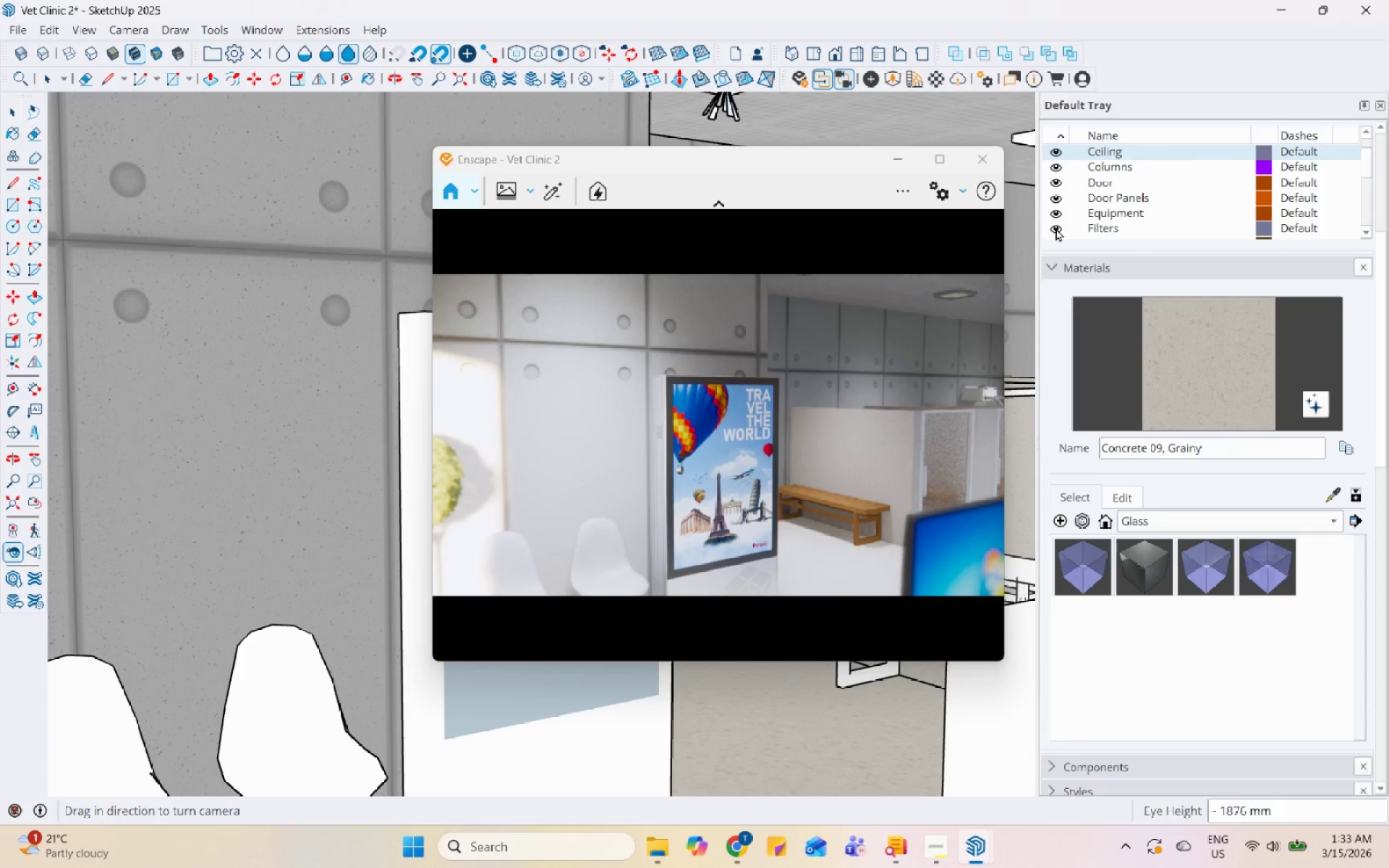 
left_click_drag(start_coordinate=[765, 163], to_coordinate=[1032, 67])
 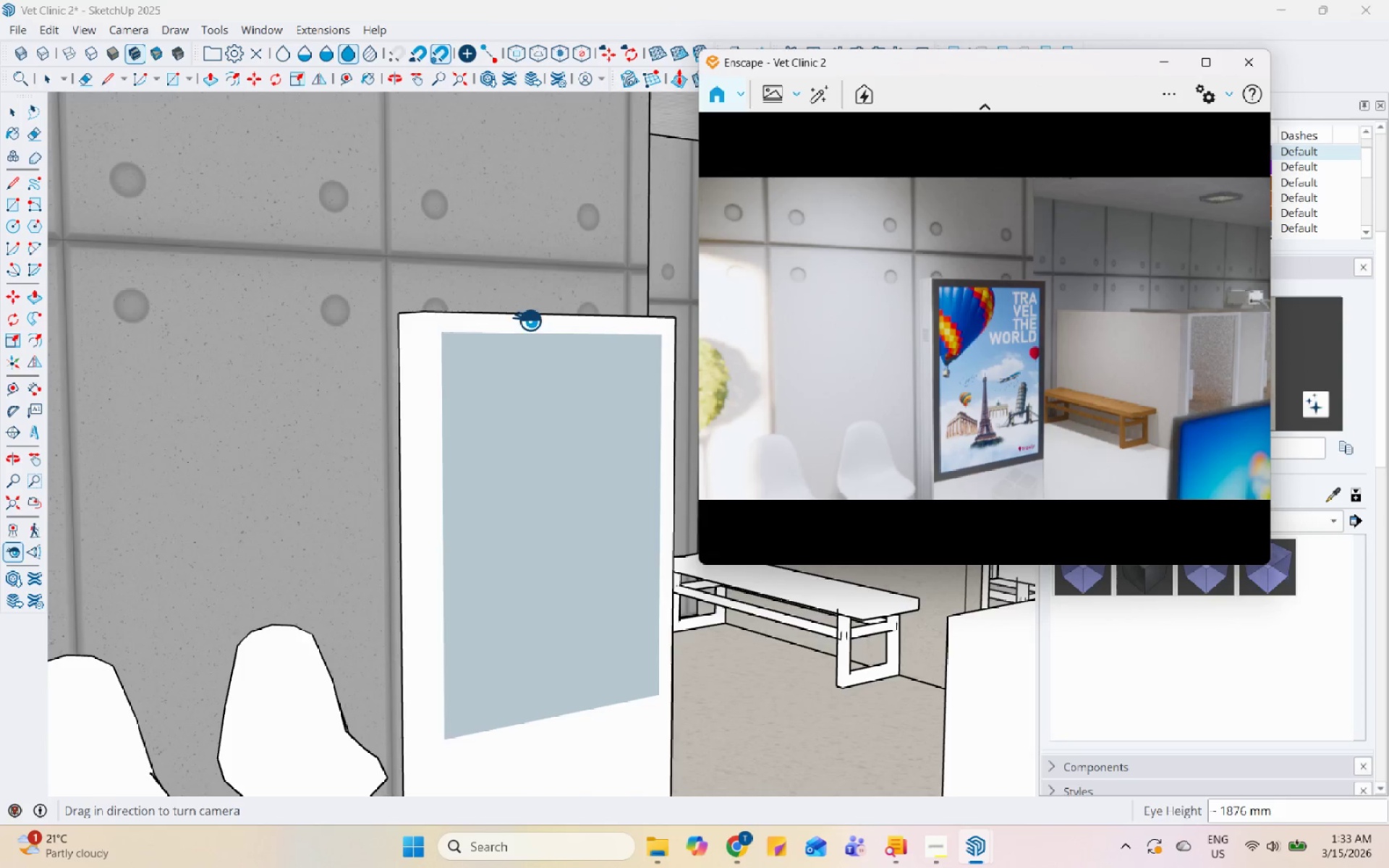 
scroll: coordinate [244, 540], scroll_direction: down, amount: 48.0
 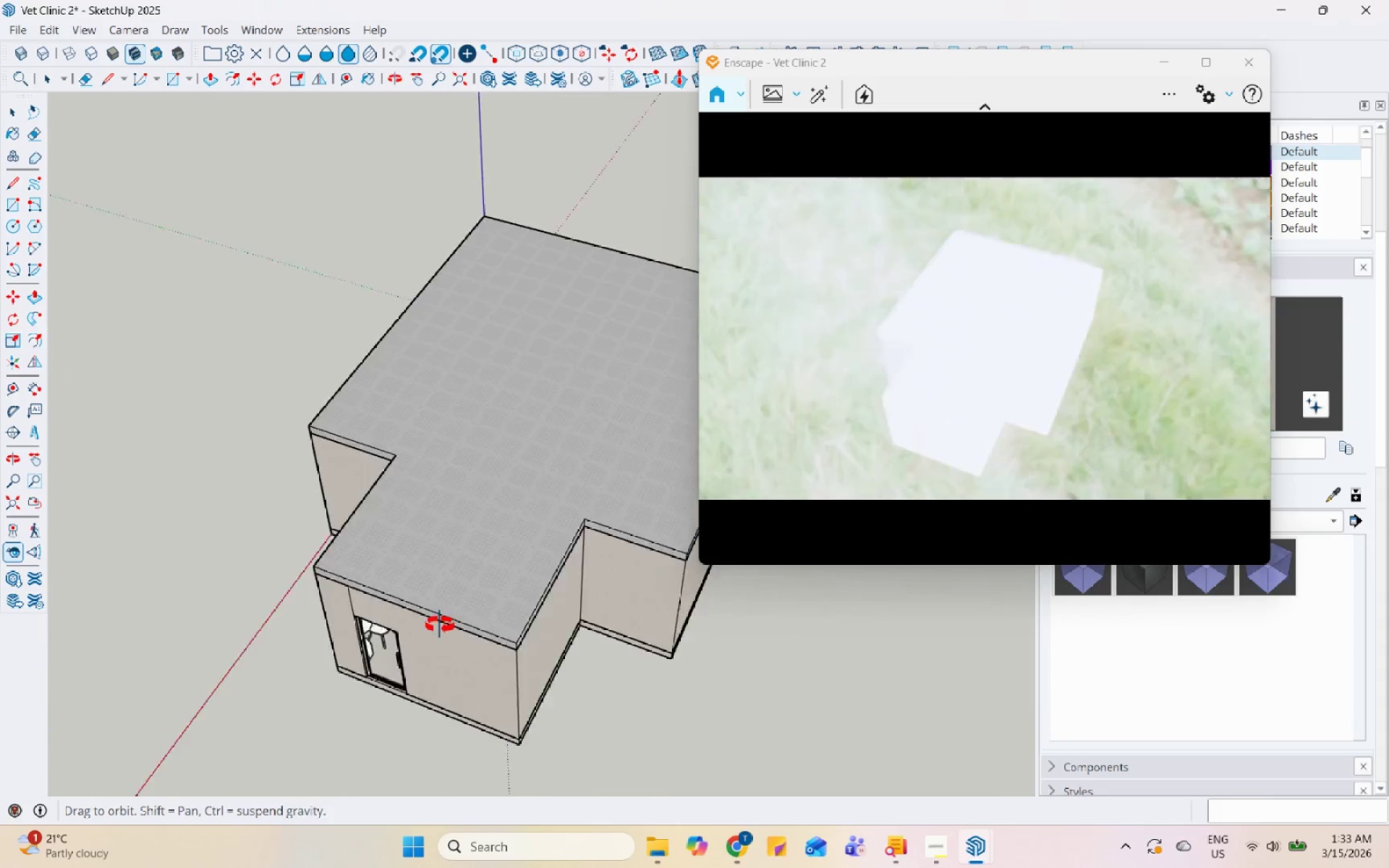 
scroll: coordinate [339, 544], scroll_direction: up, amount: 2.0
 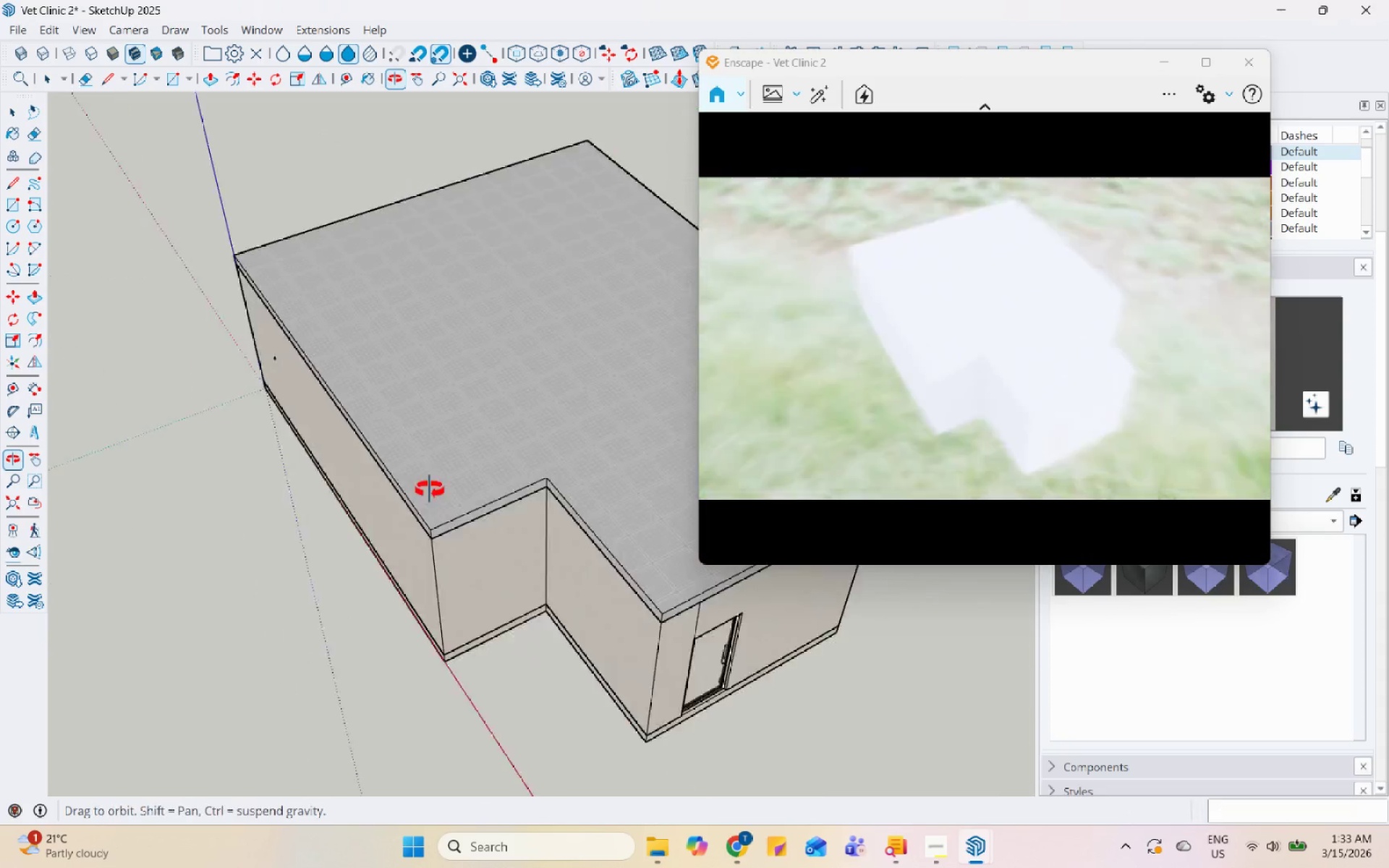 
scroll: coordinate [137, 465], scroll_direction: down, amount: 2.0
 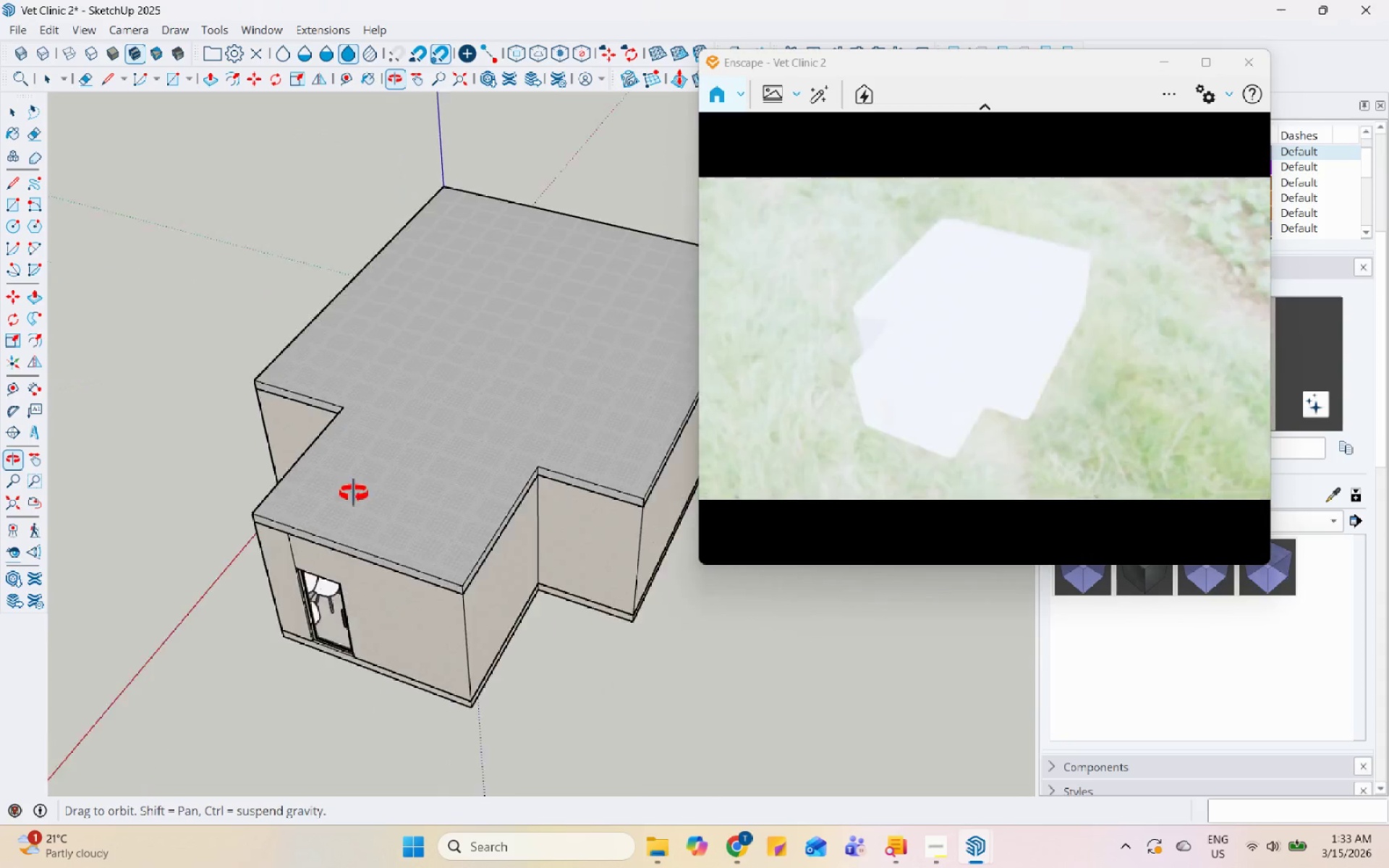 
scroll: coordinate [441, 519], scroll_direction: up, amount: 1.0
 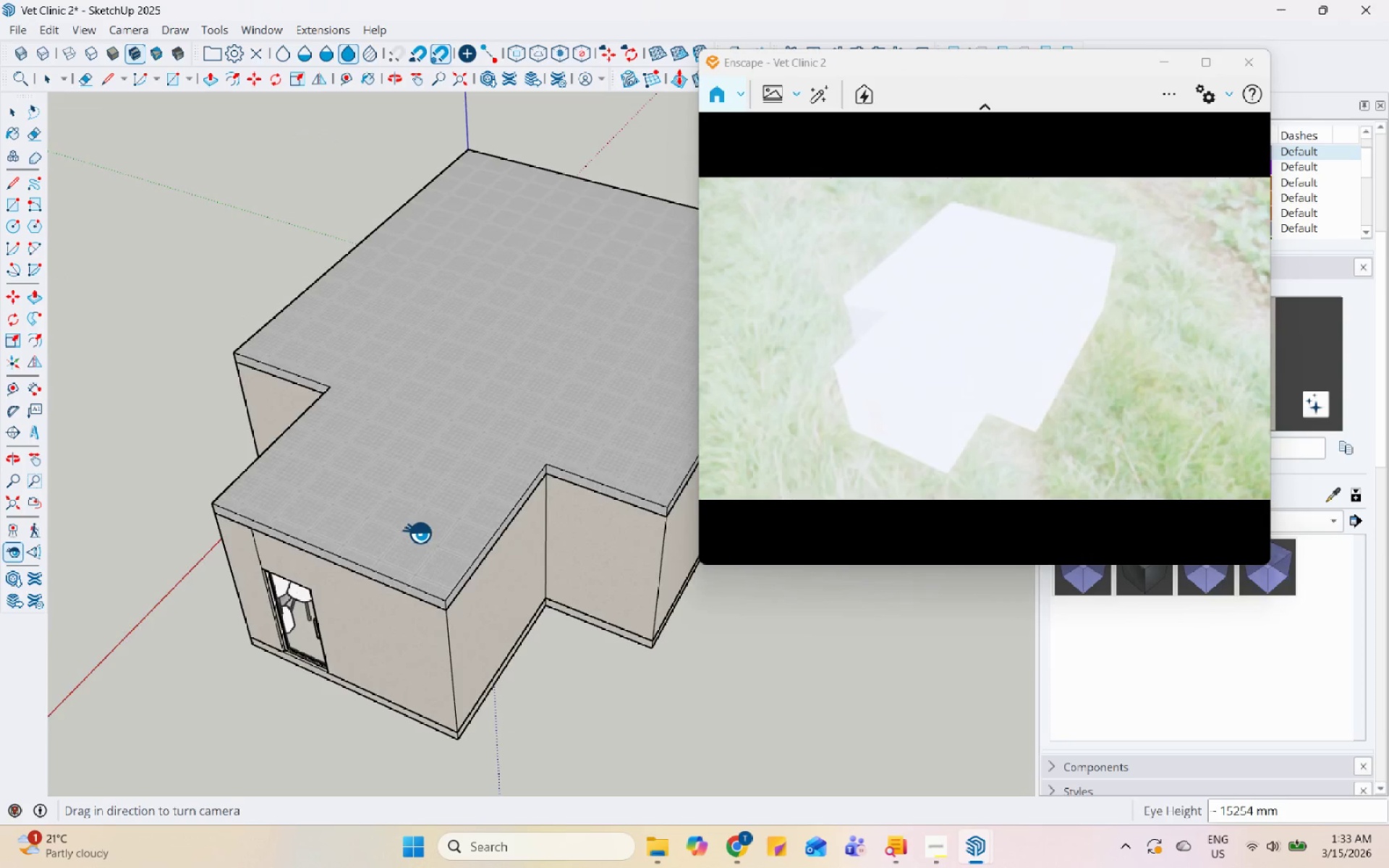 
mouse_move([67, 397])
 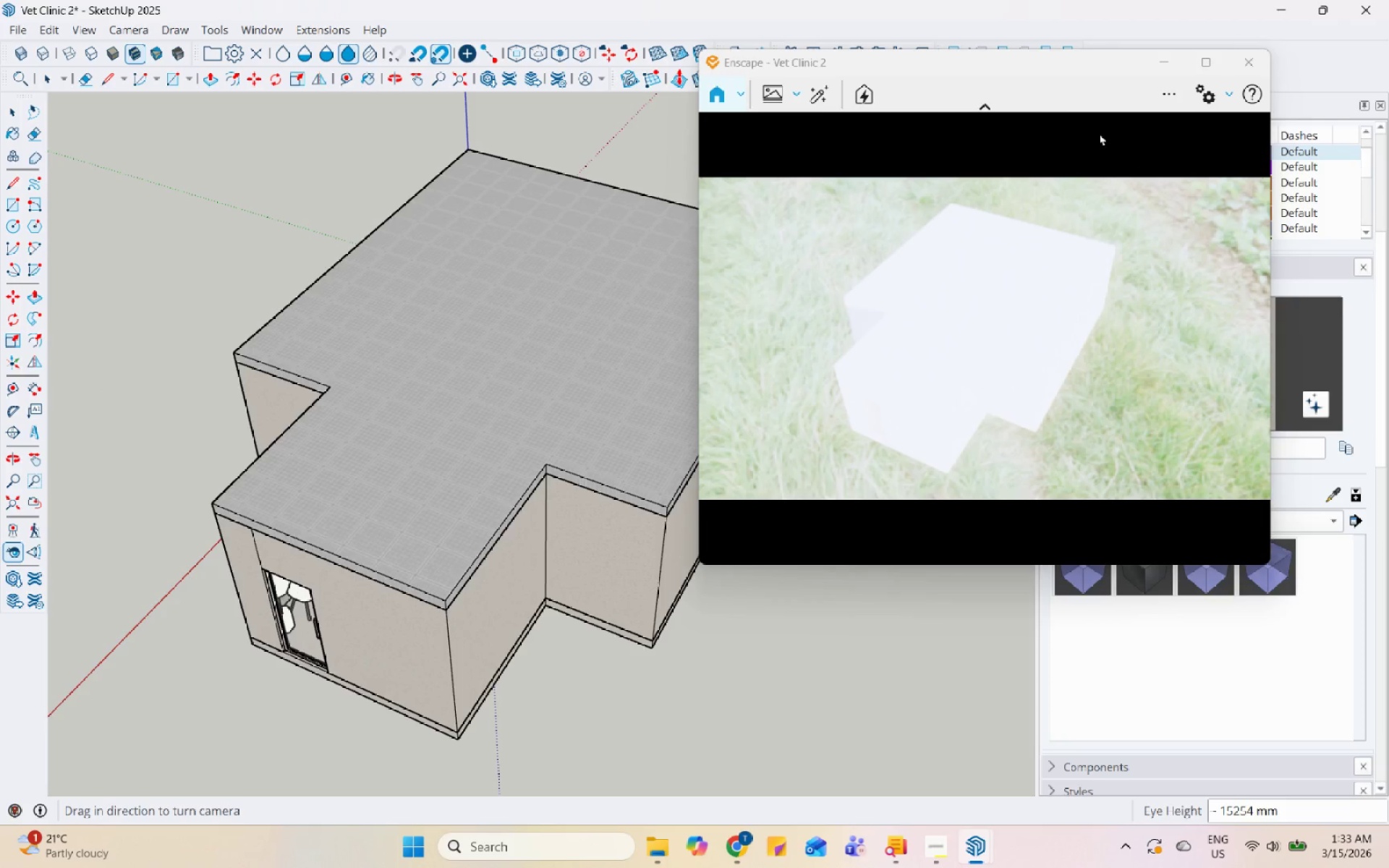 
left_click_drag(start_coordinate=[1047, 63], to_coordinate=[1082, 372])
 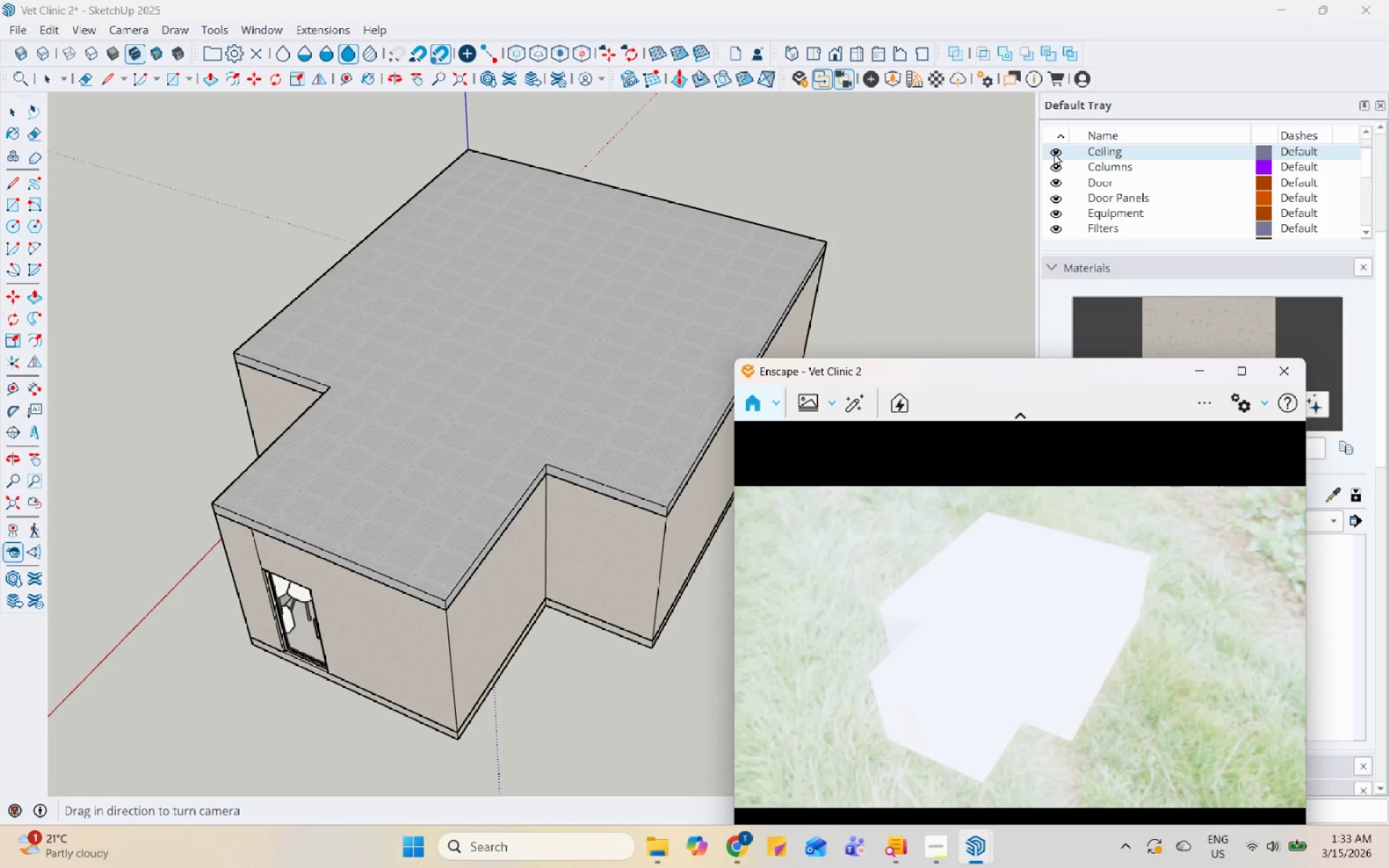 
wait(8.25)
 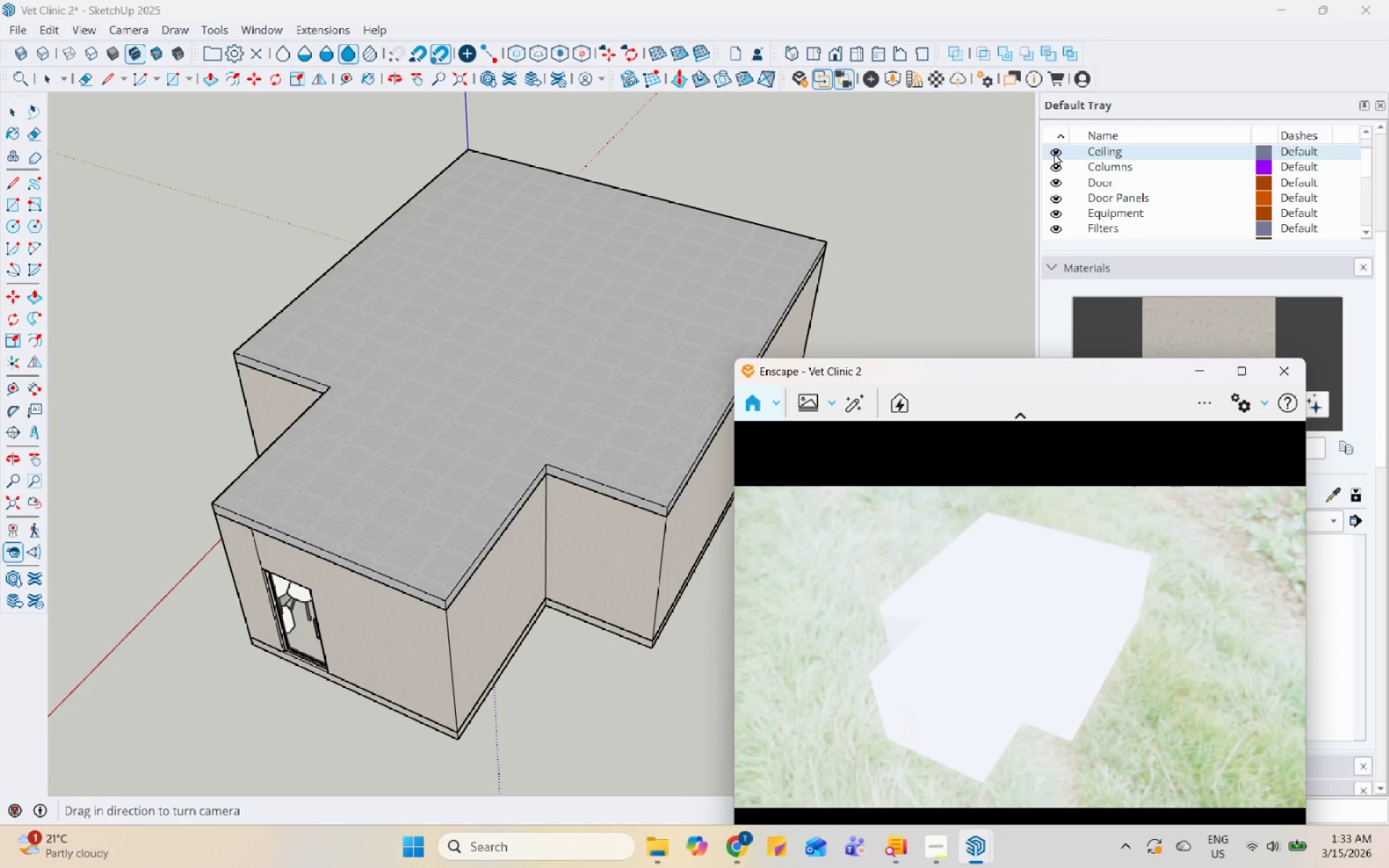 
left_click_drag(start_coordinate=[1054, 369], to_coordinate=[1065, 337])
 